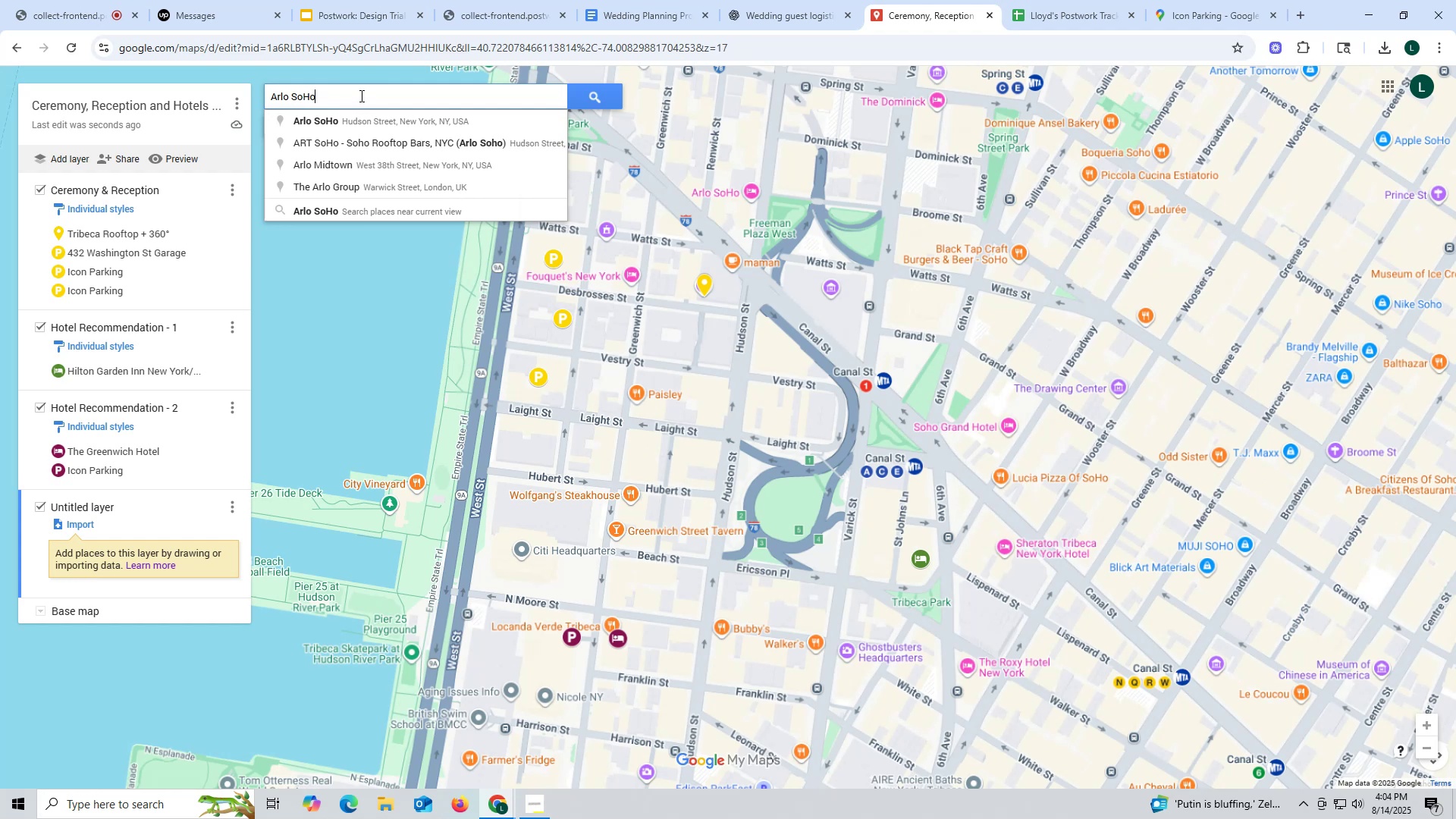 
wait(8.5)
 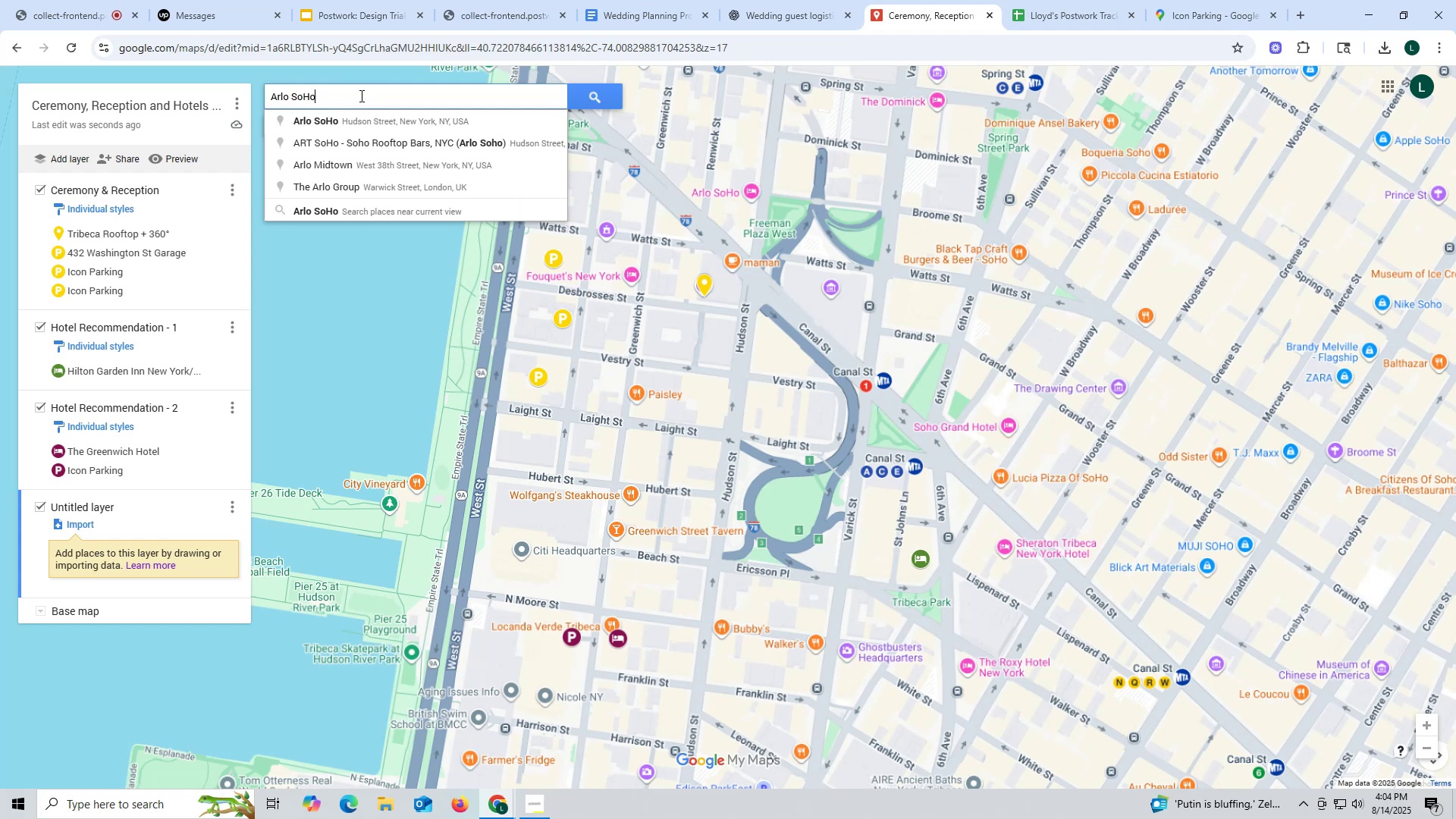 
left_click([784, 14])
 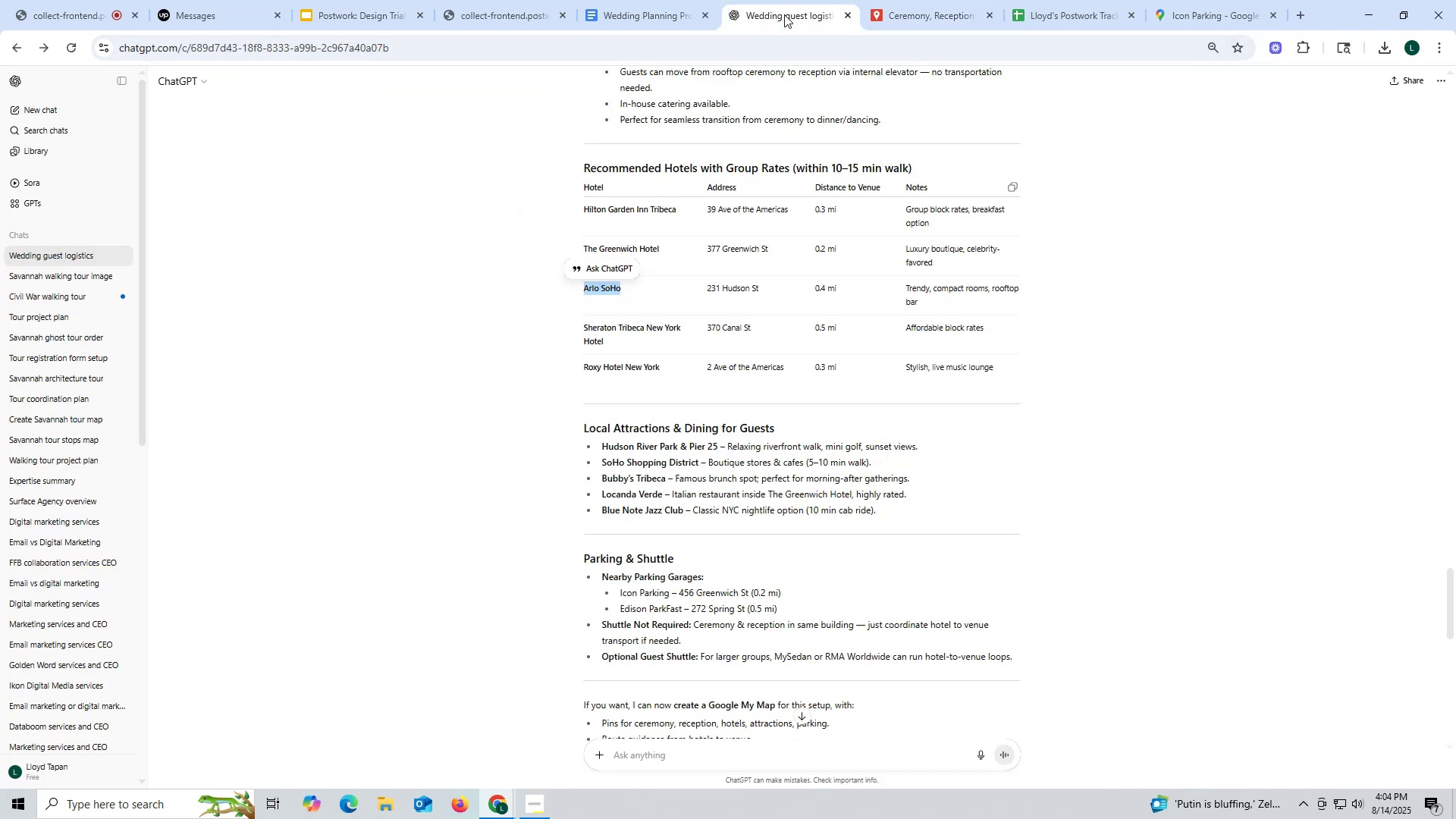 
mouse_move([703, -1])
 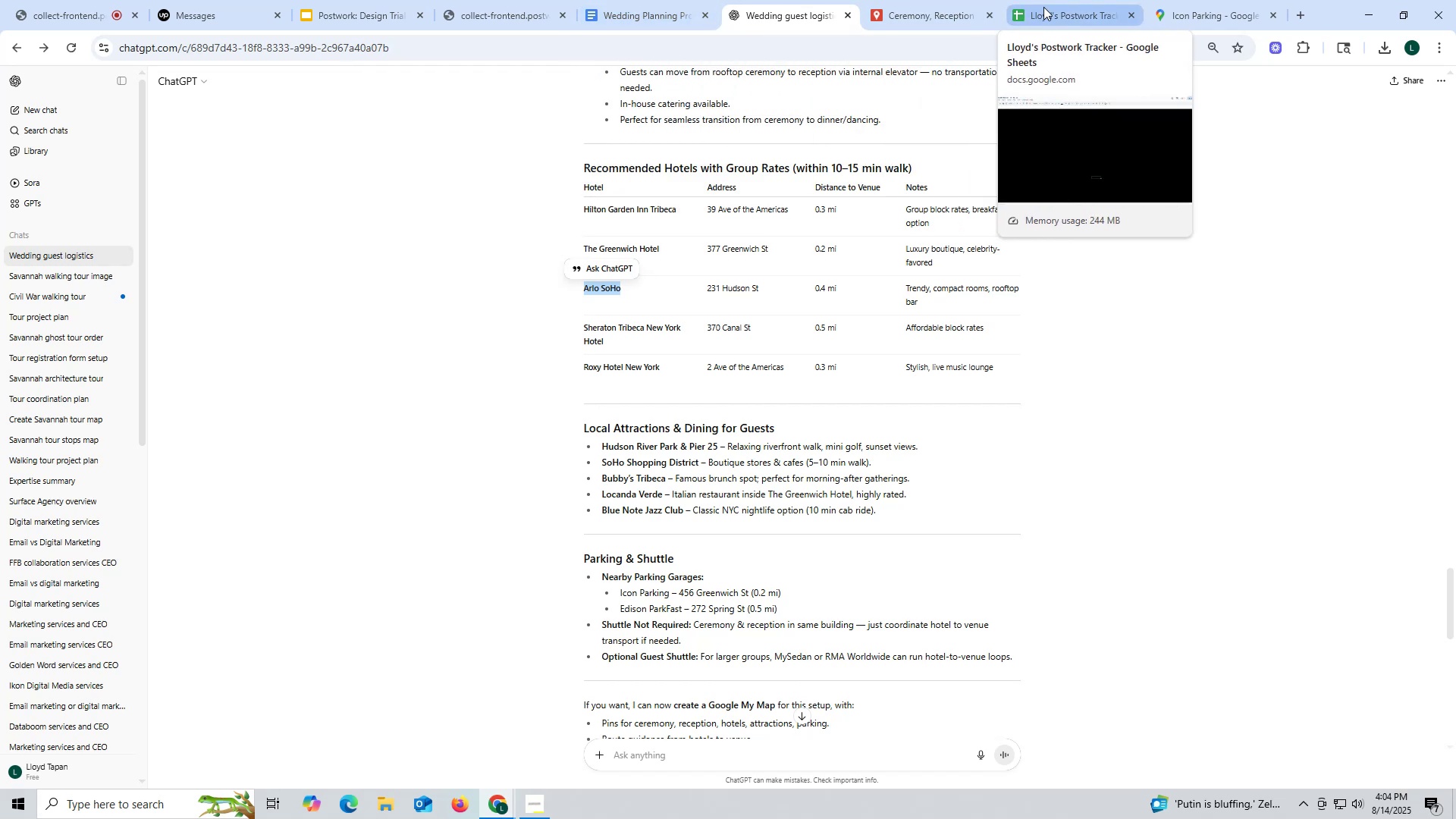 
left_click([1050, 8])
 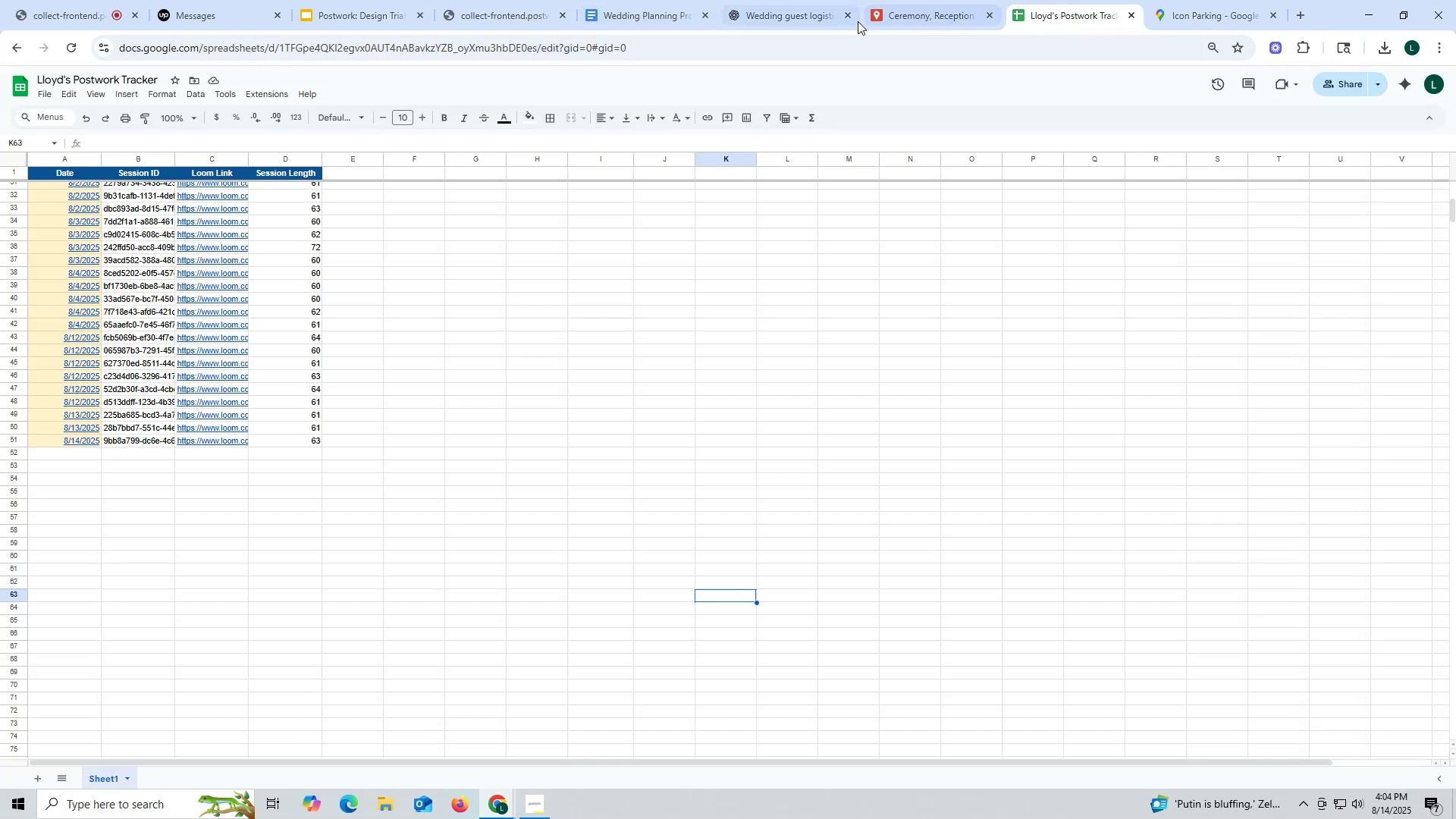 
left_click([924, 20])
 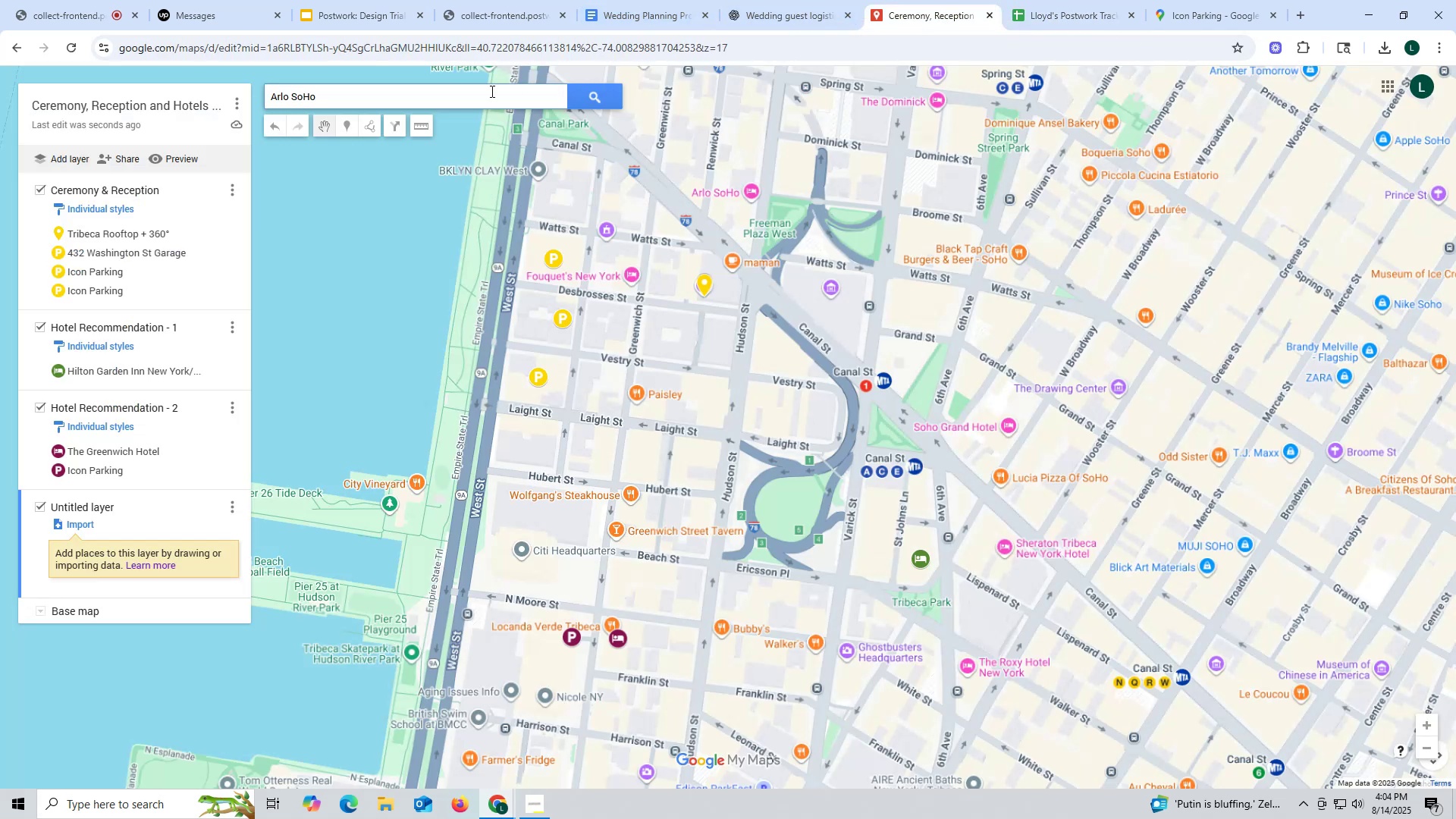 
type( hio)
key(Backspace)
type(tel)
 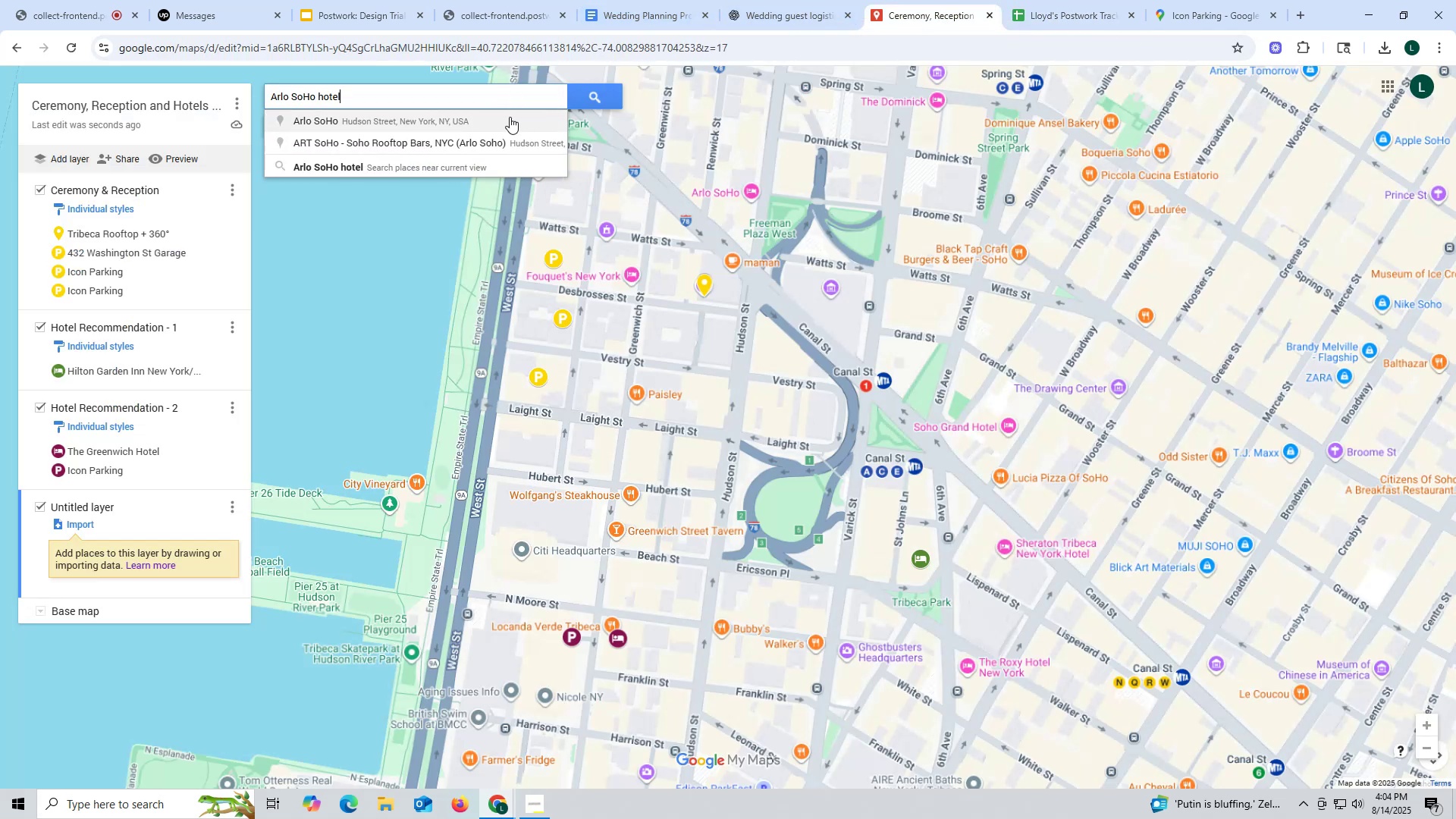 
left_click([425, 121])
 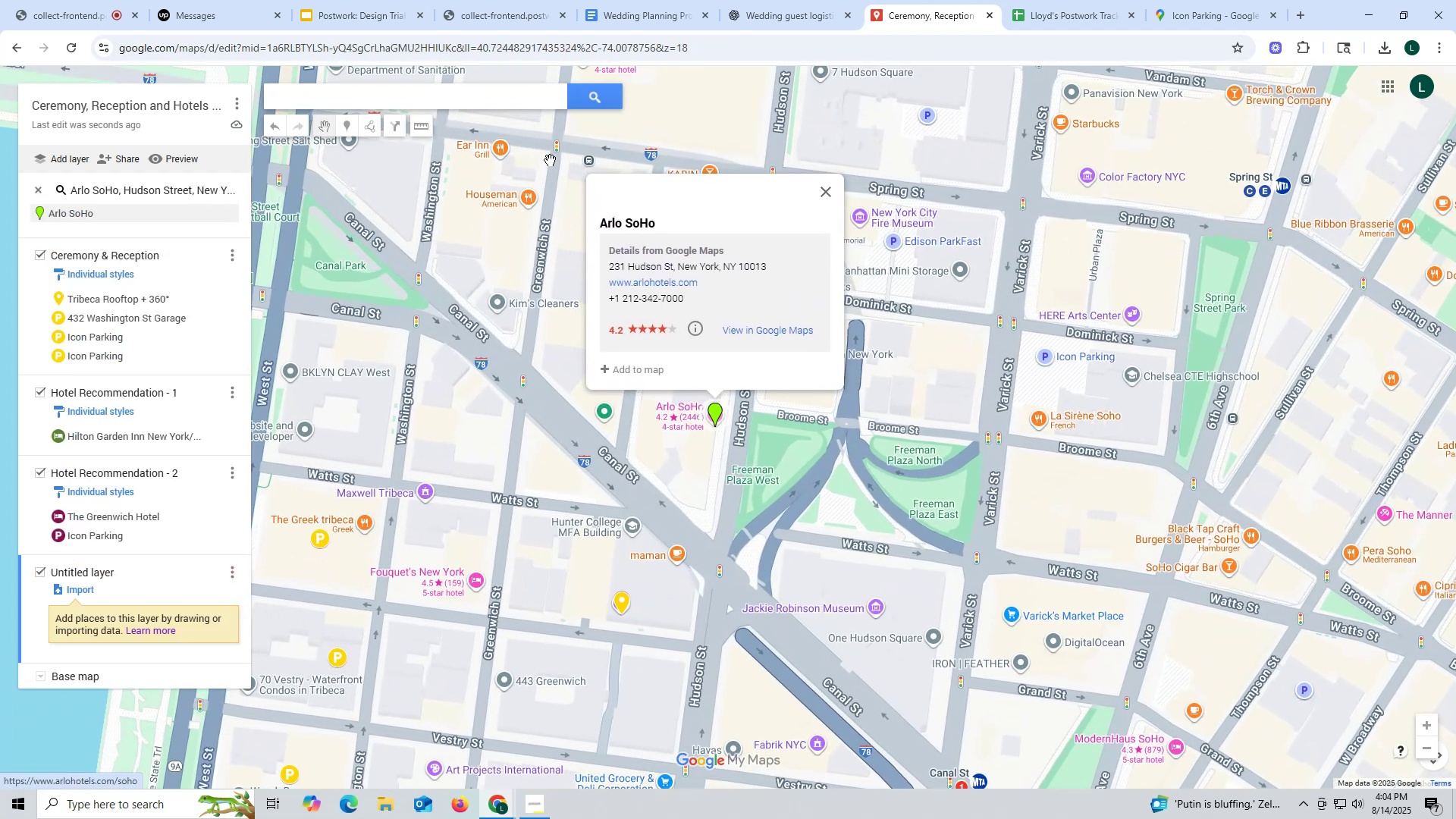 
wait(9.4)
 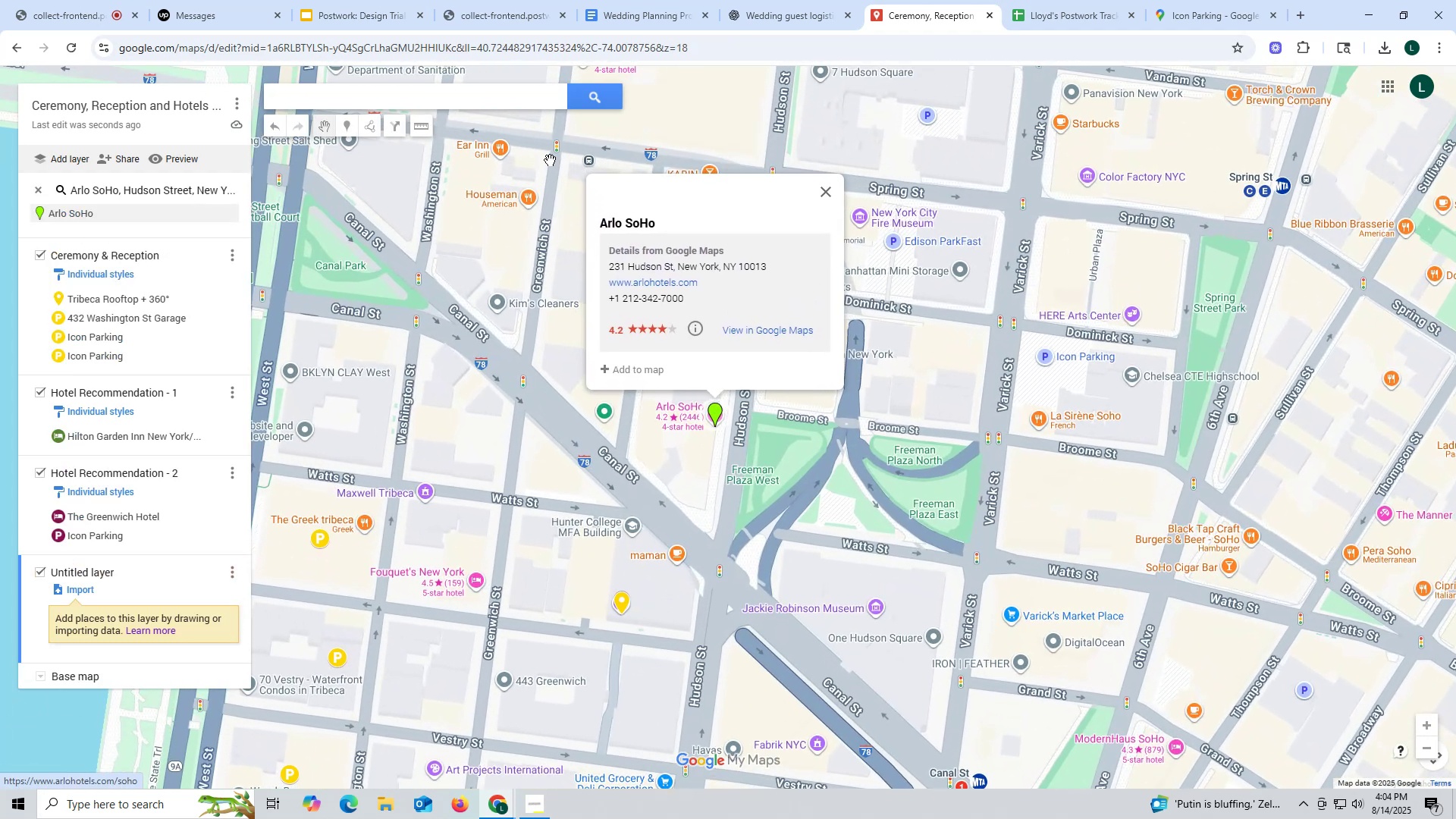 
left_click([233, 209])
 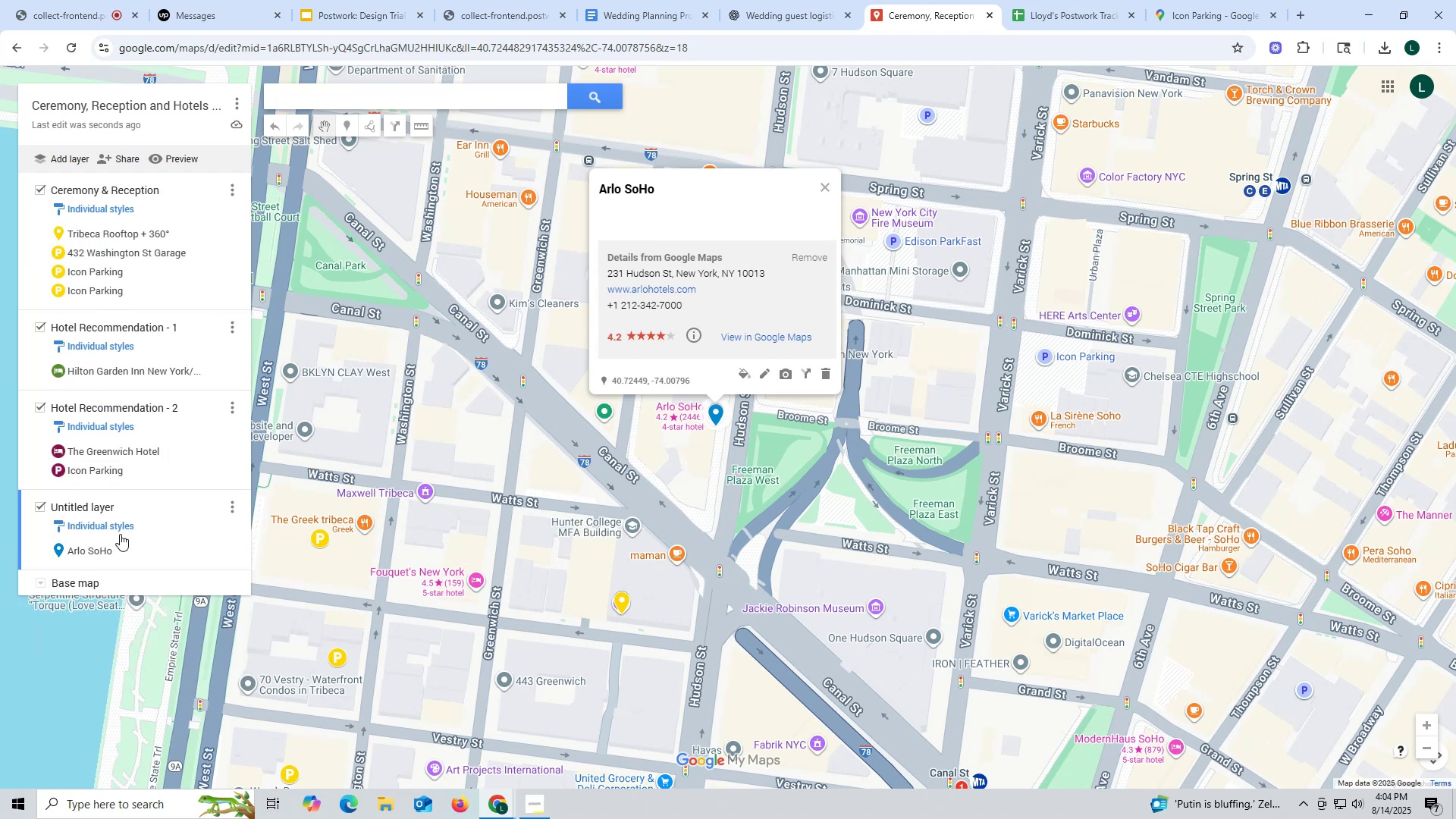 
scroll: coordinate [210, 436], scroll_direction: up, amount: 6.0
 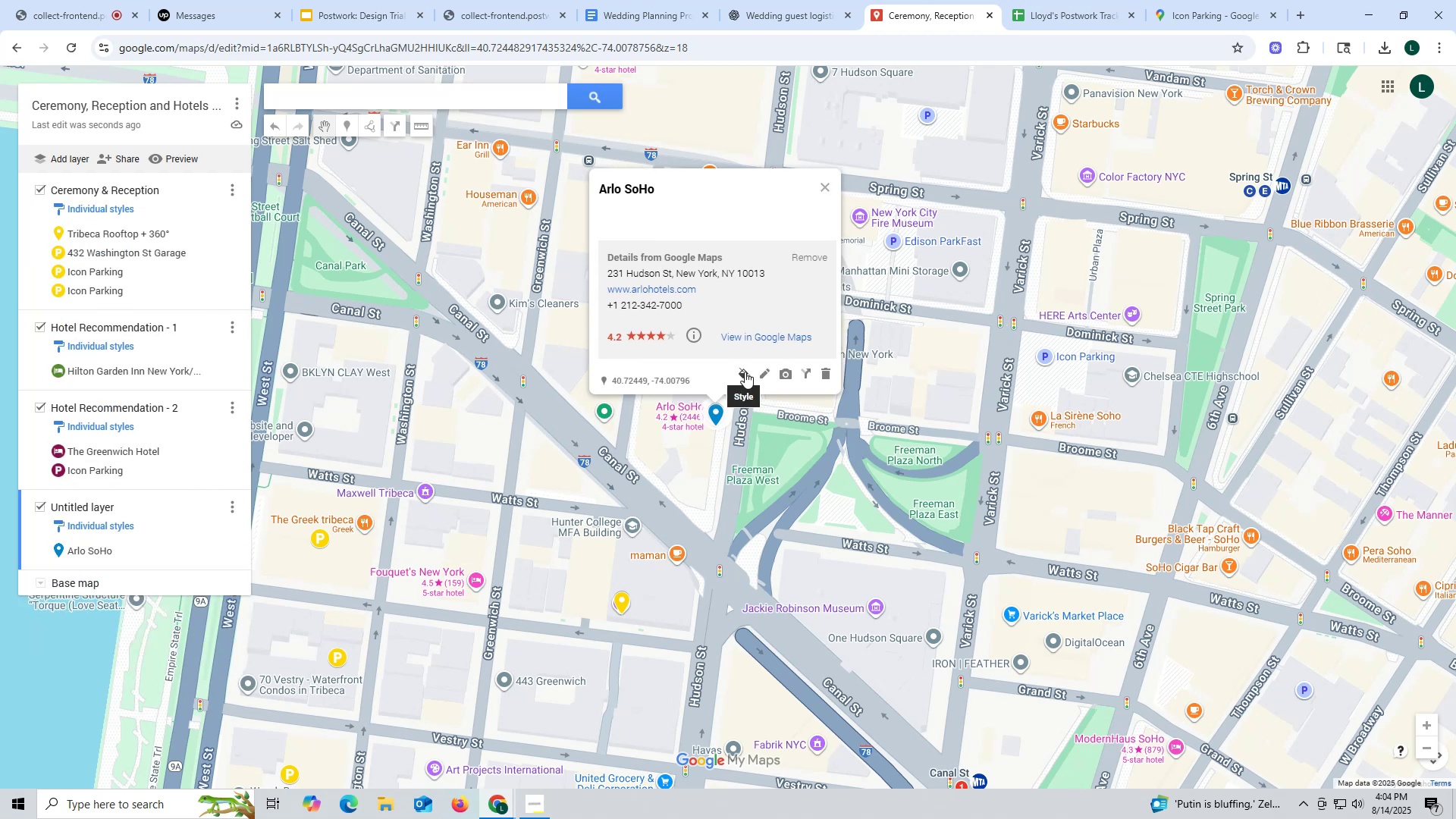 
mouse_move([214, 513])
 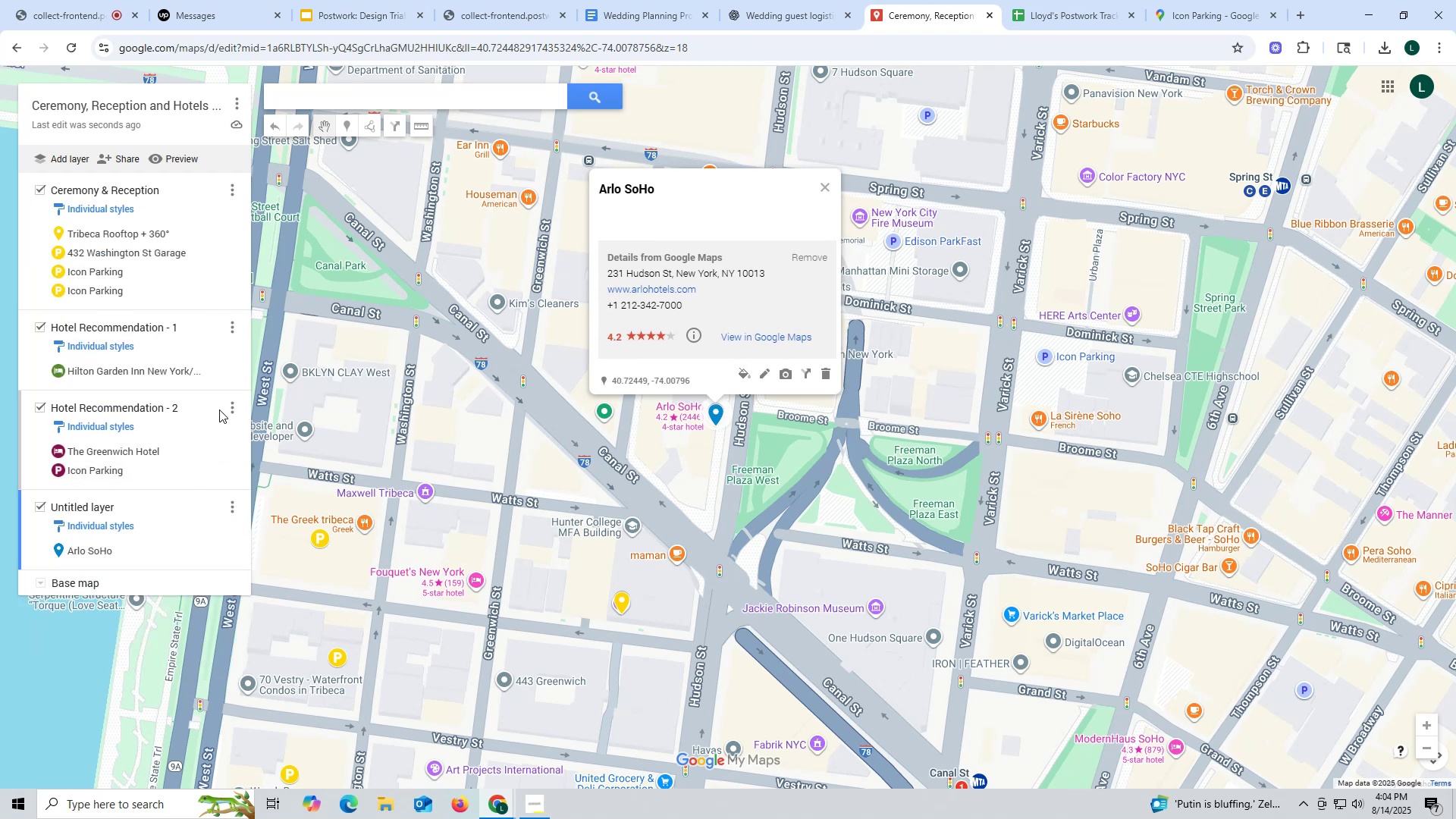 
left_click([231, 405])
 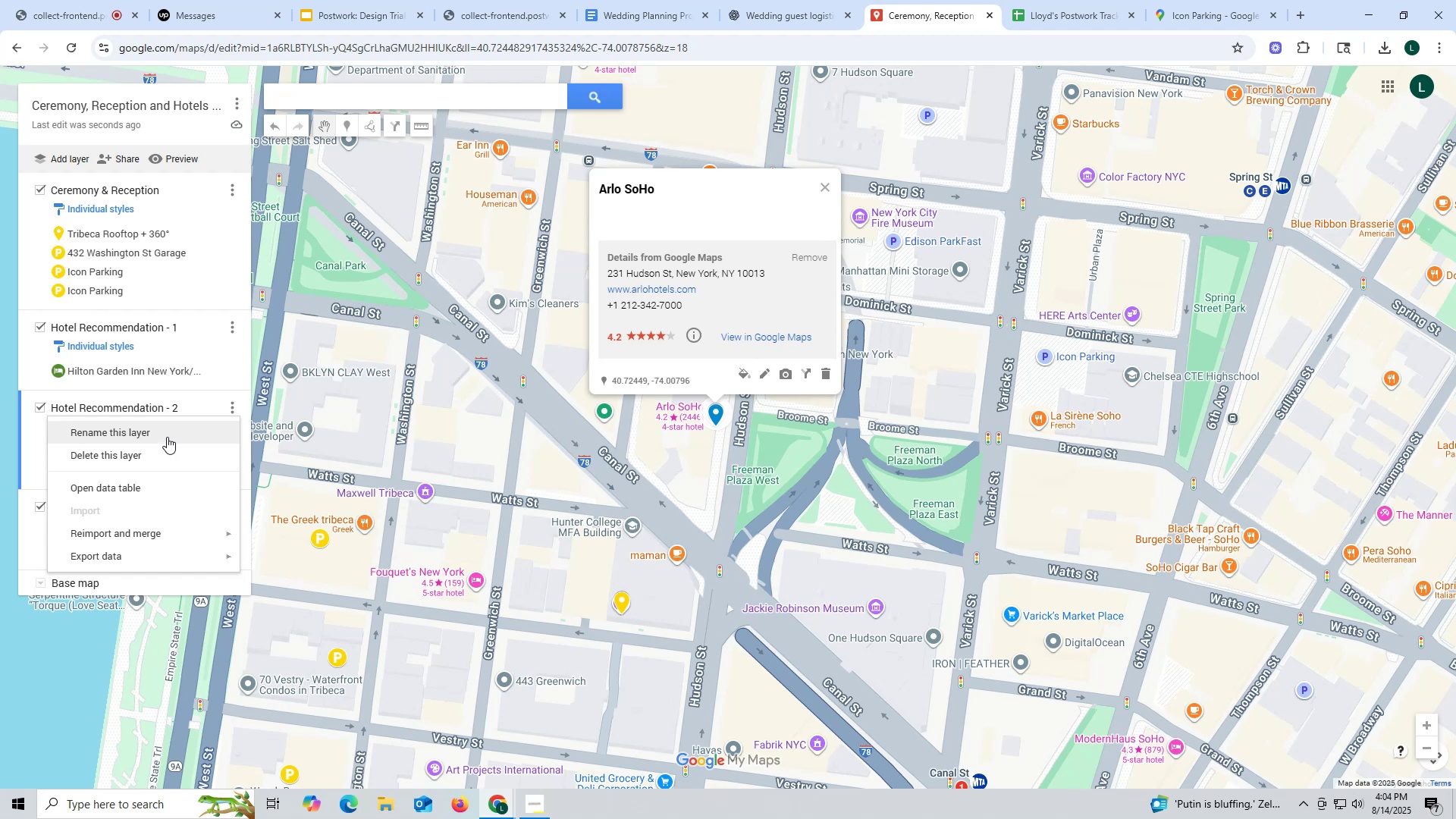 
left_click([167, 437])
 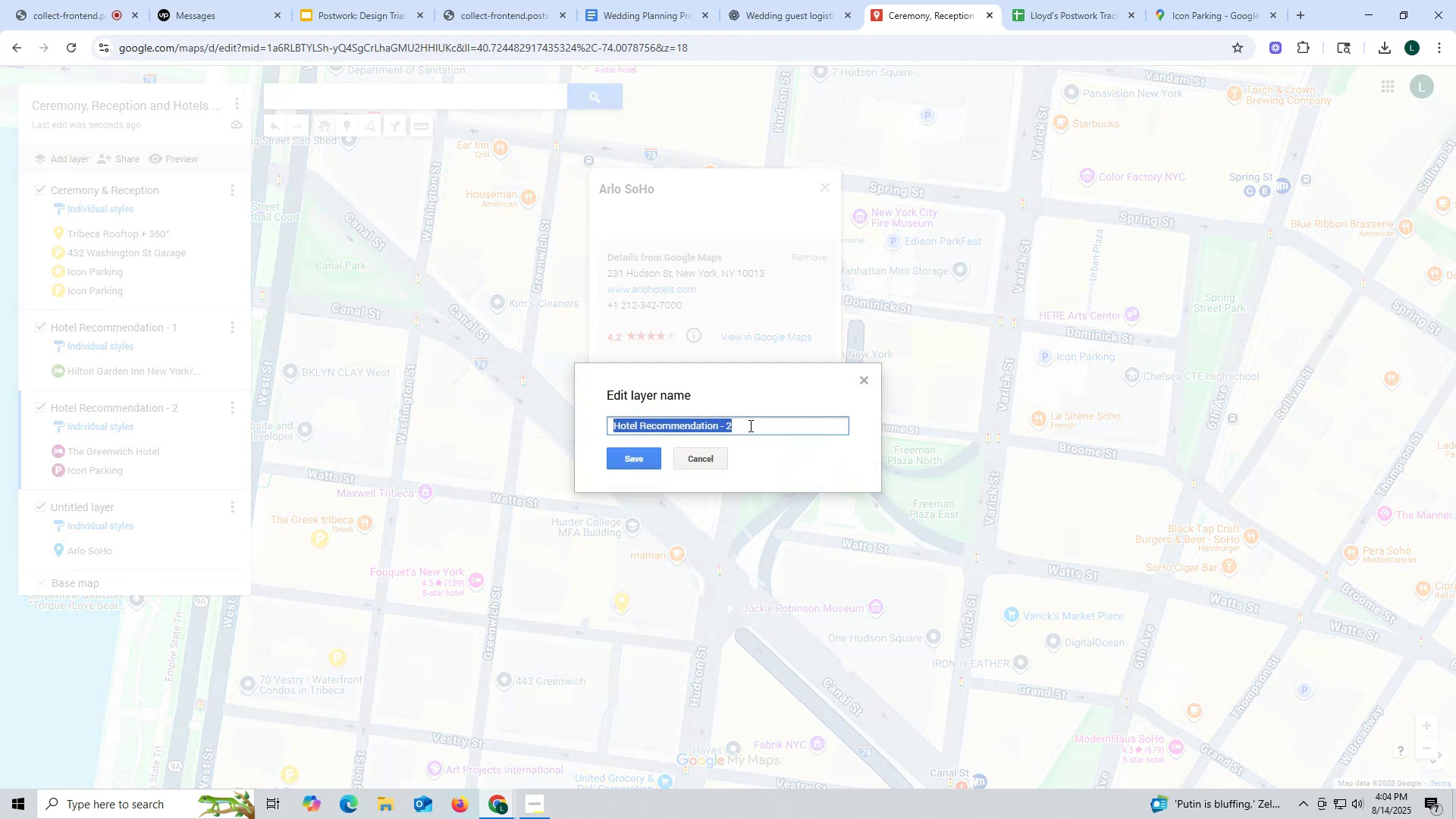 
left_click([750, 425])
 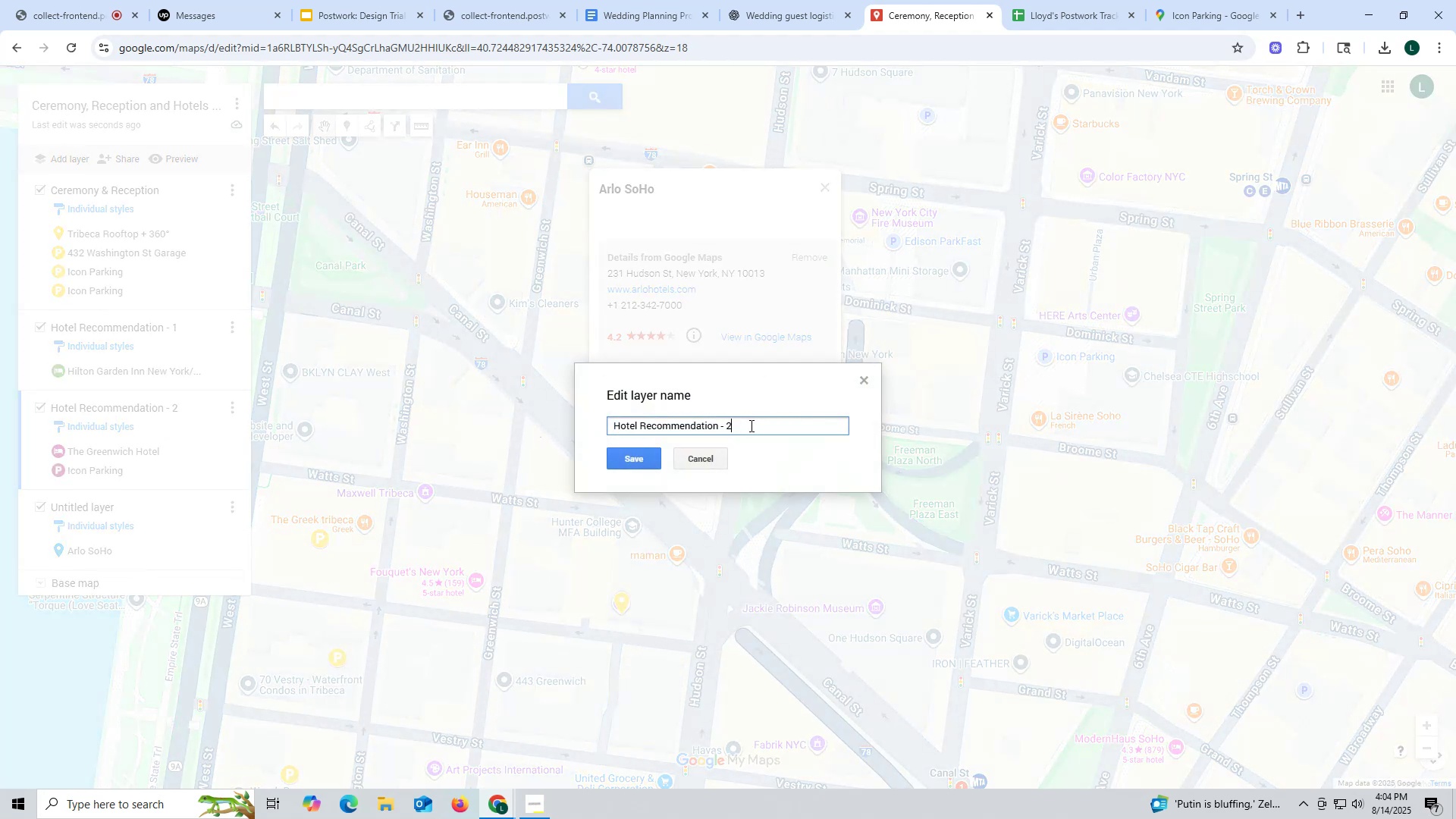 
left_click_drag(start_coordinate=[750, 425], to_coordinate=[575, 422])
 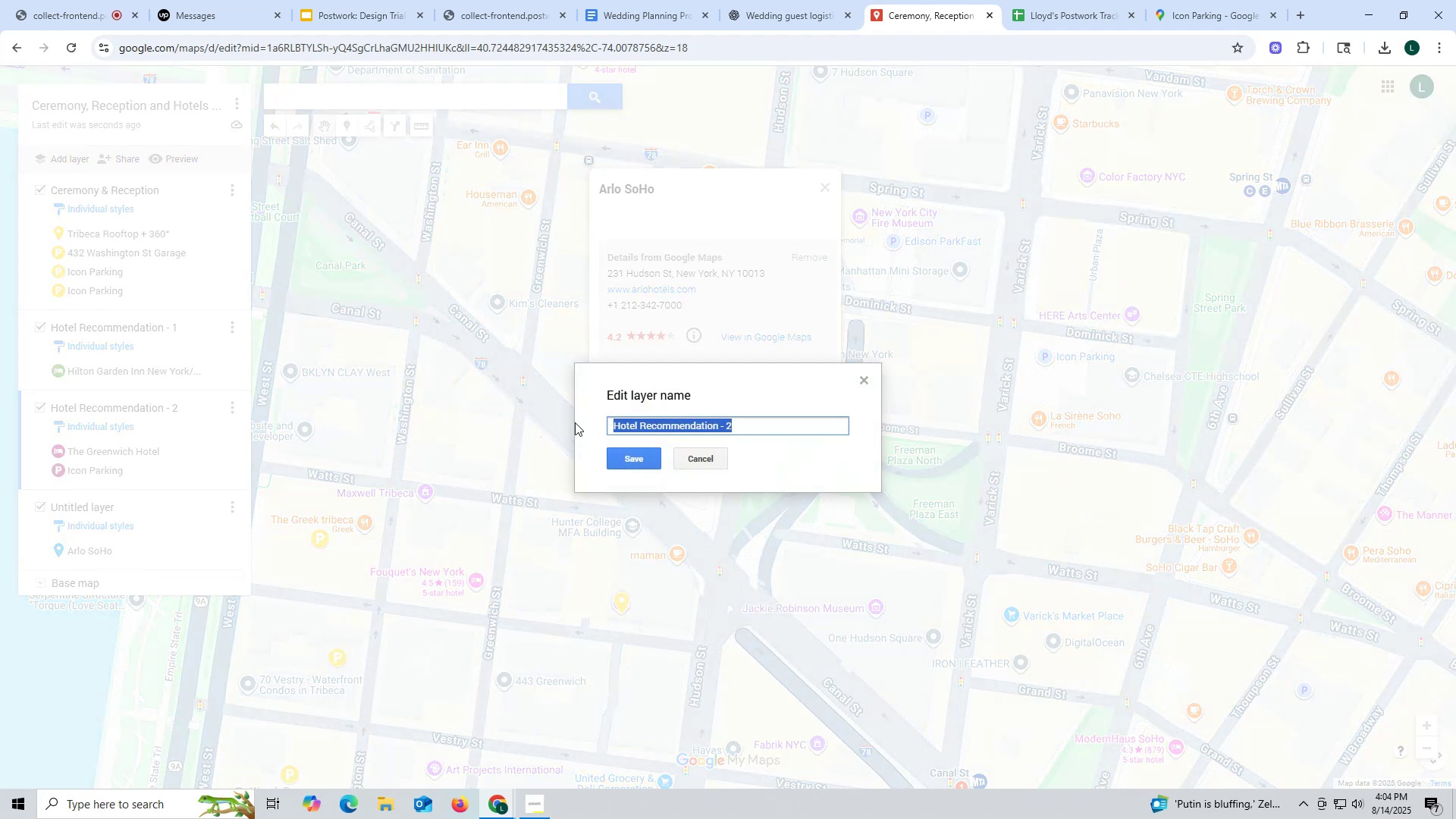 
key(Control+ControlLeft)
 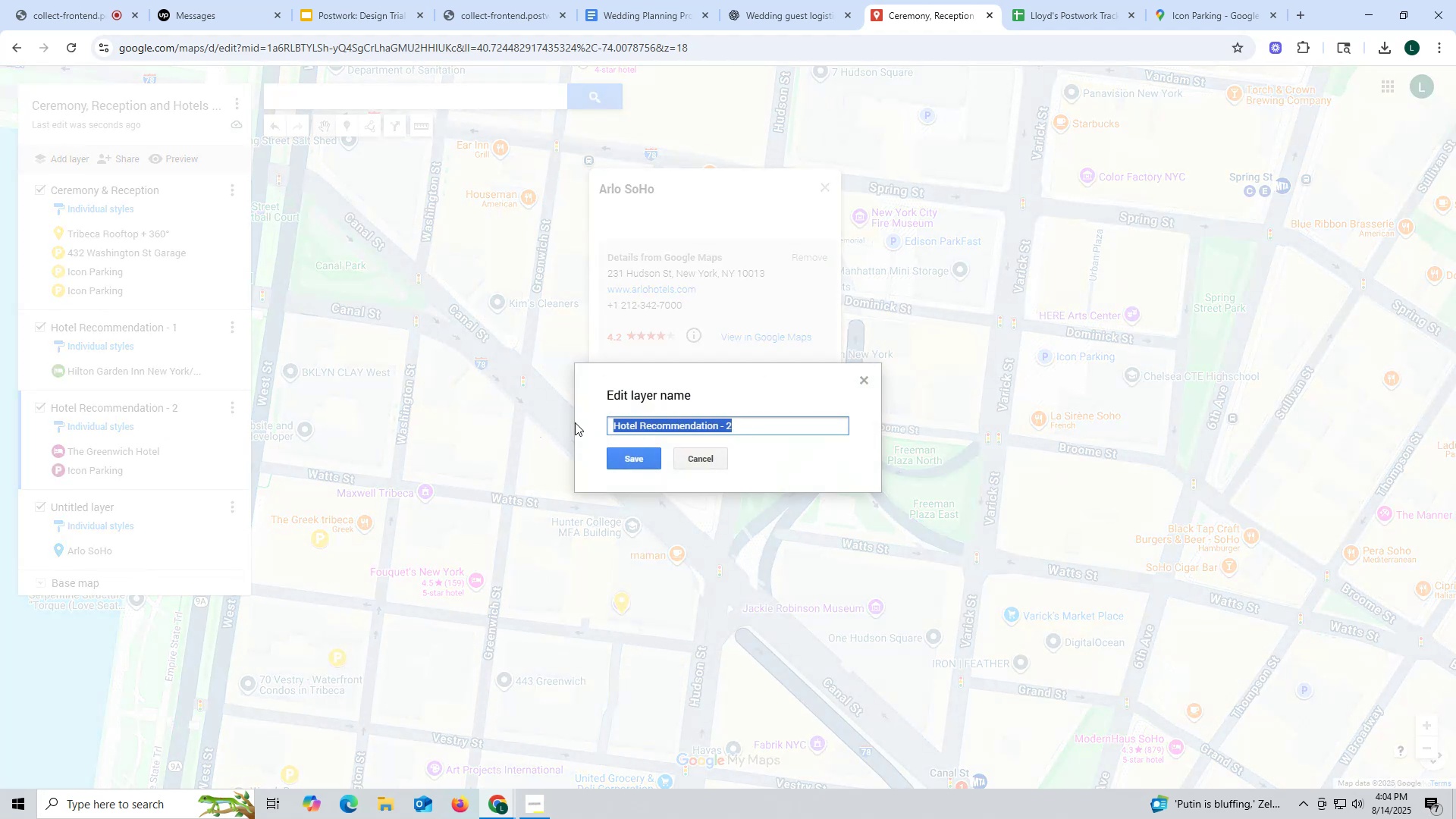 
key(Control+C)
 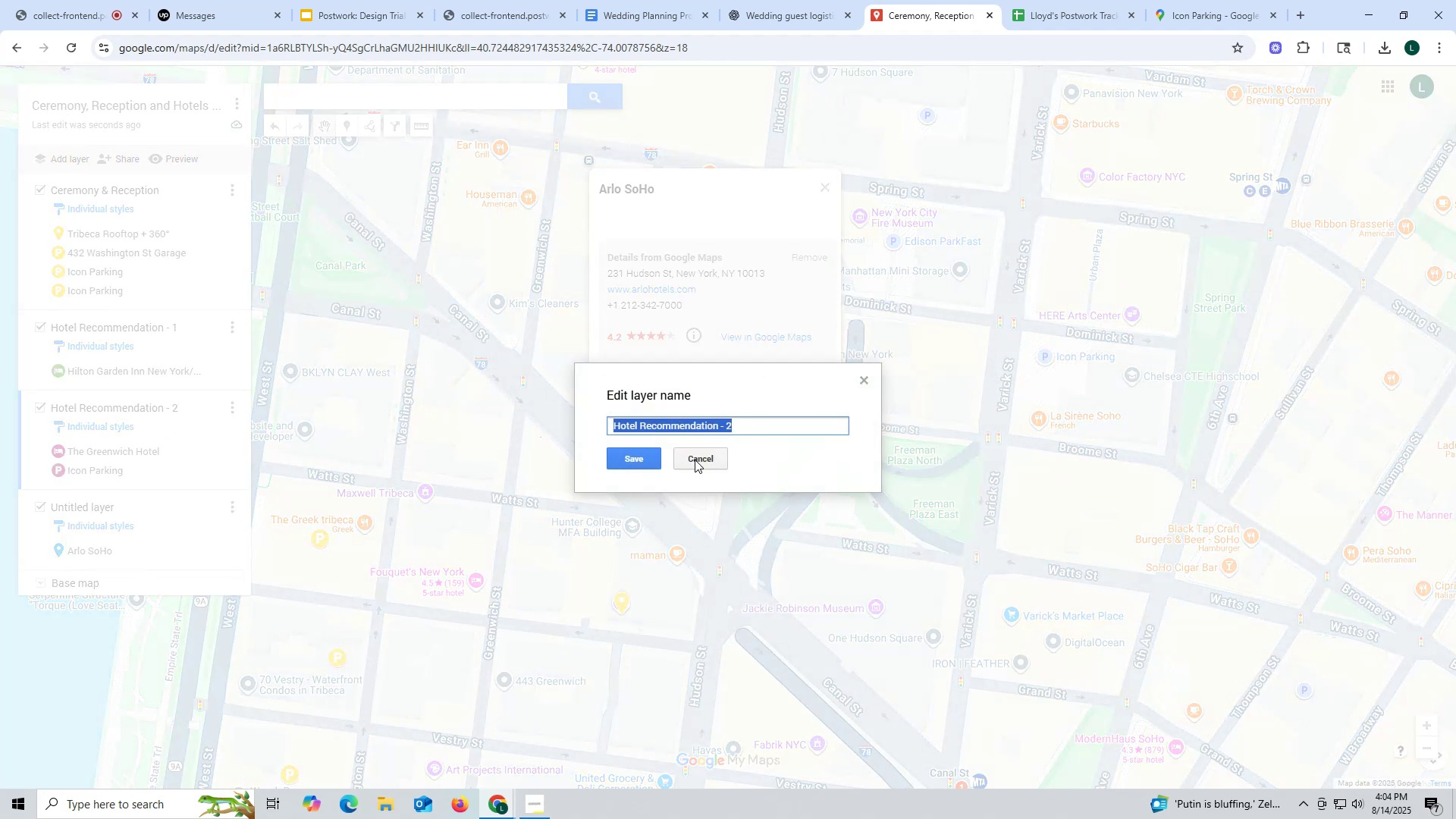 
left_click([695, 460])
 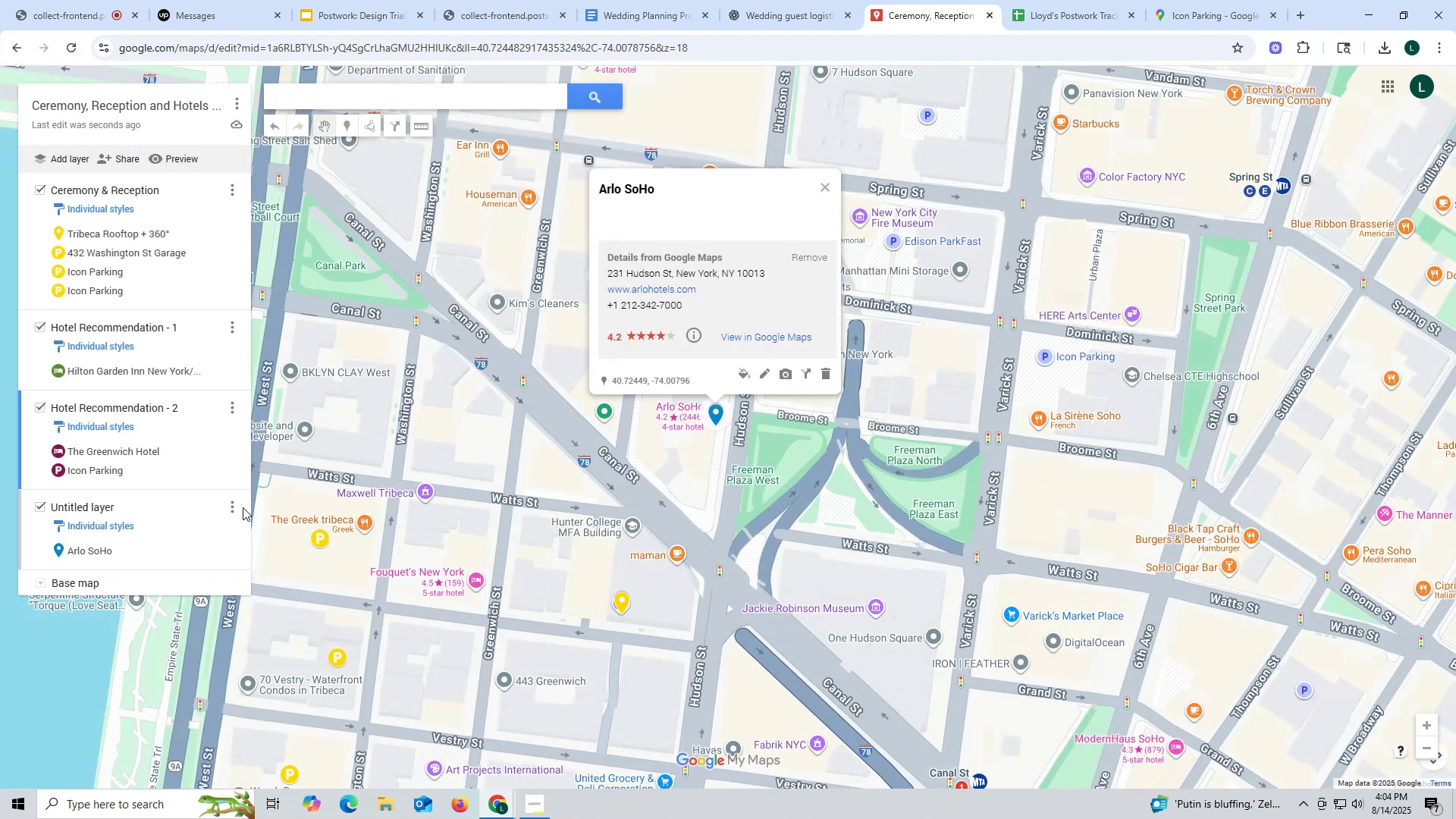 
left_click([231, 507])
 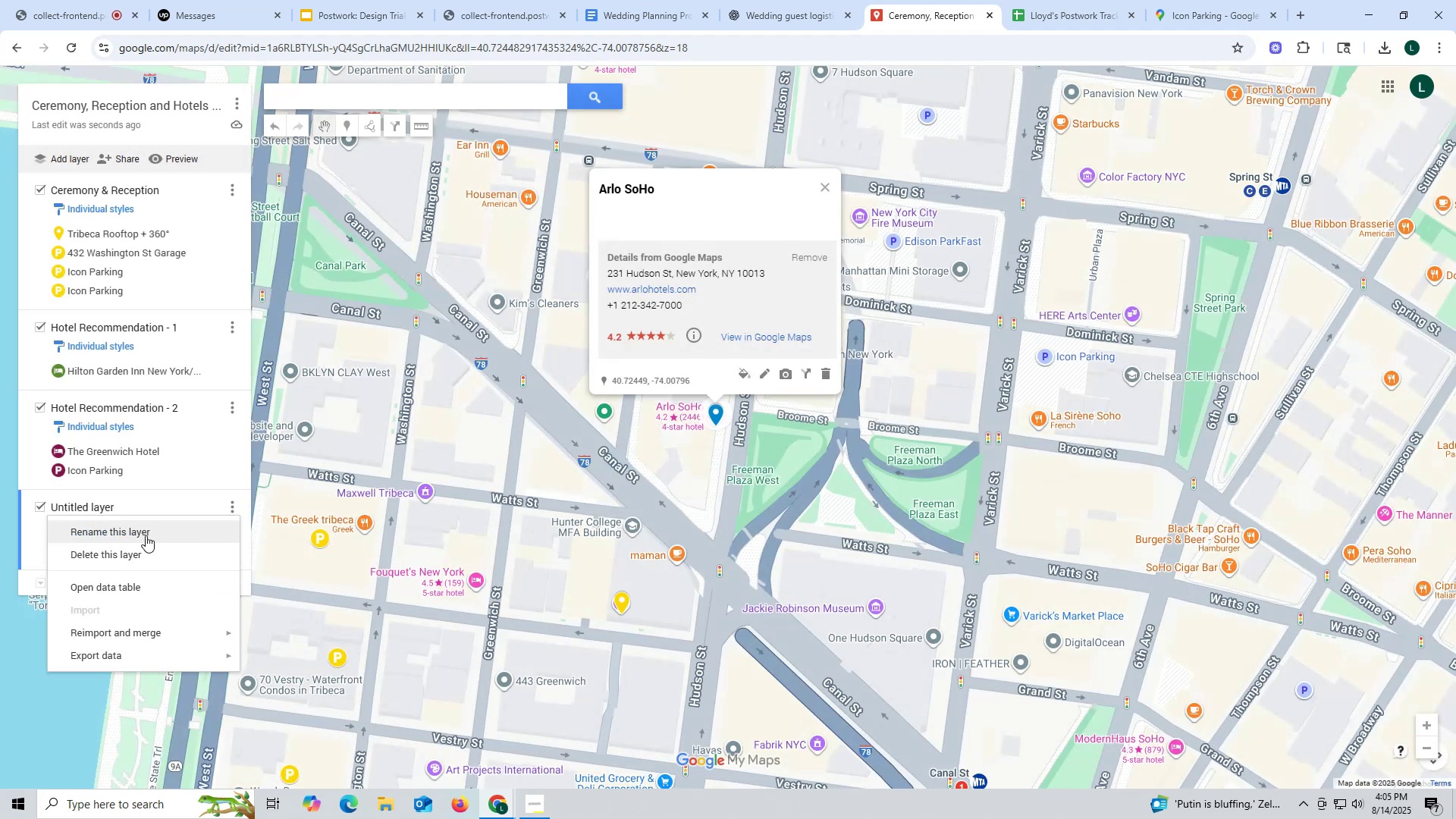 
left_click([146, 533])
 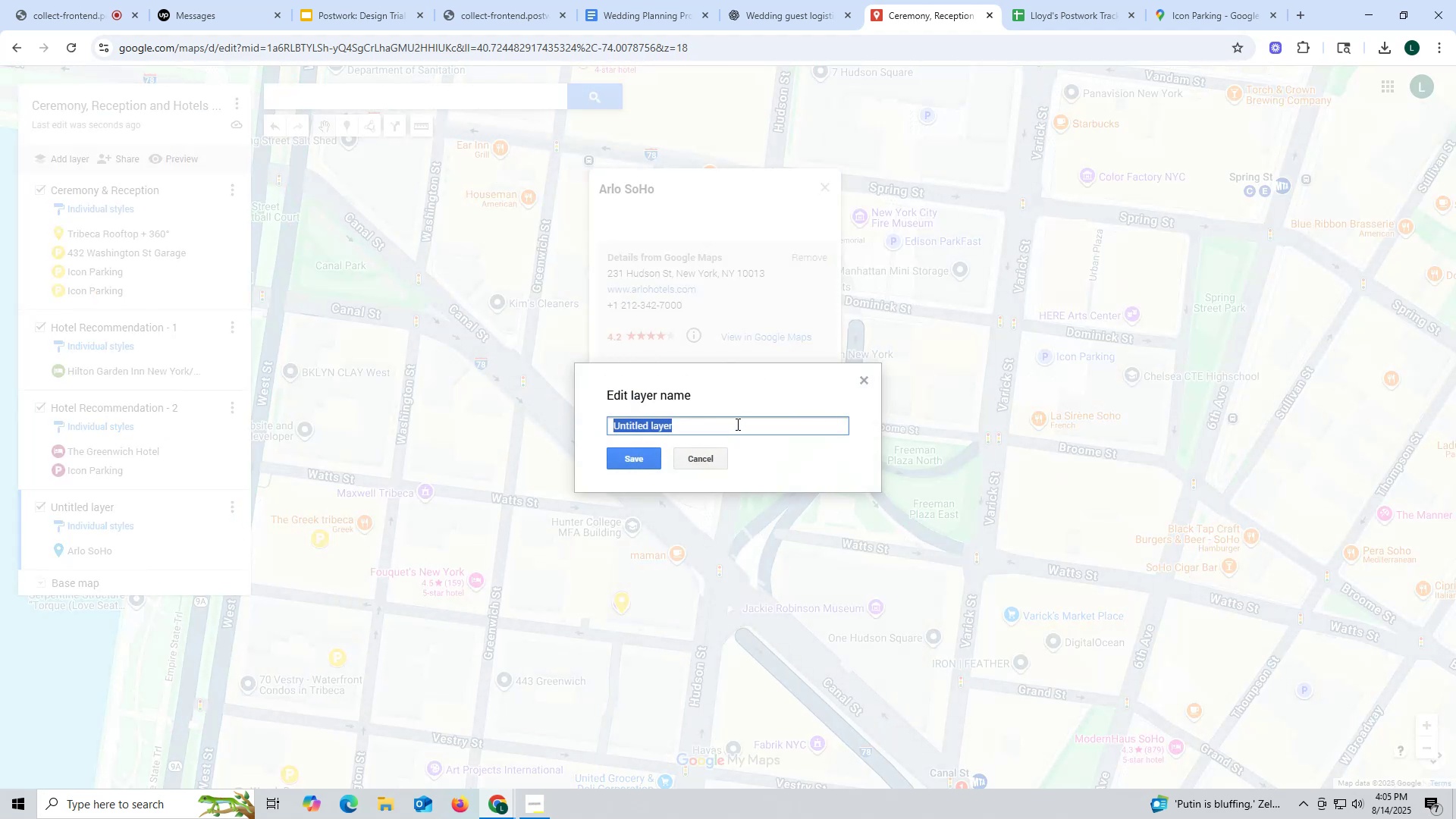 
left_click([736, 423])
 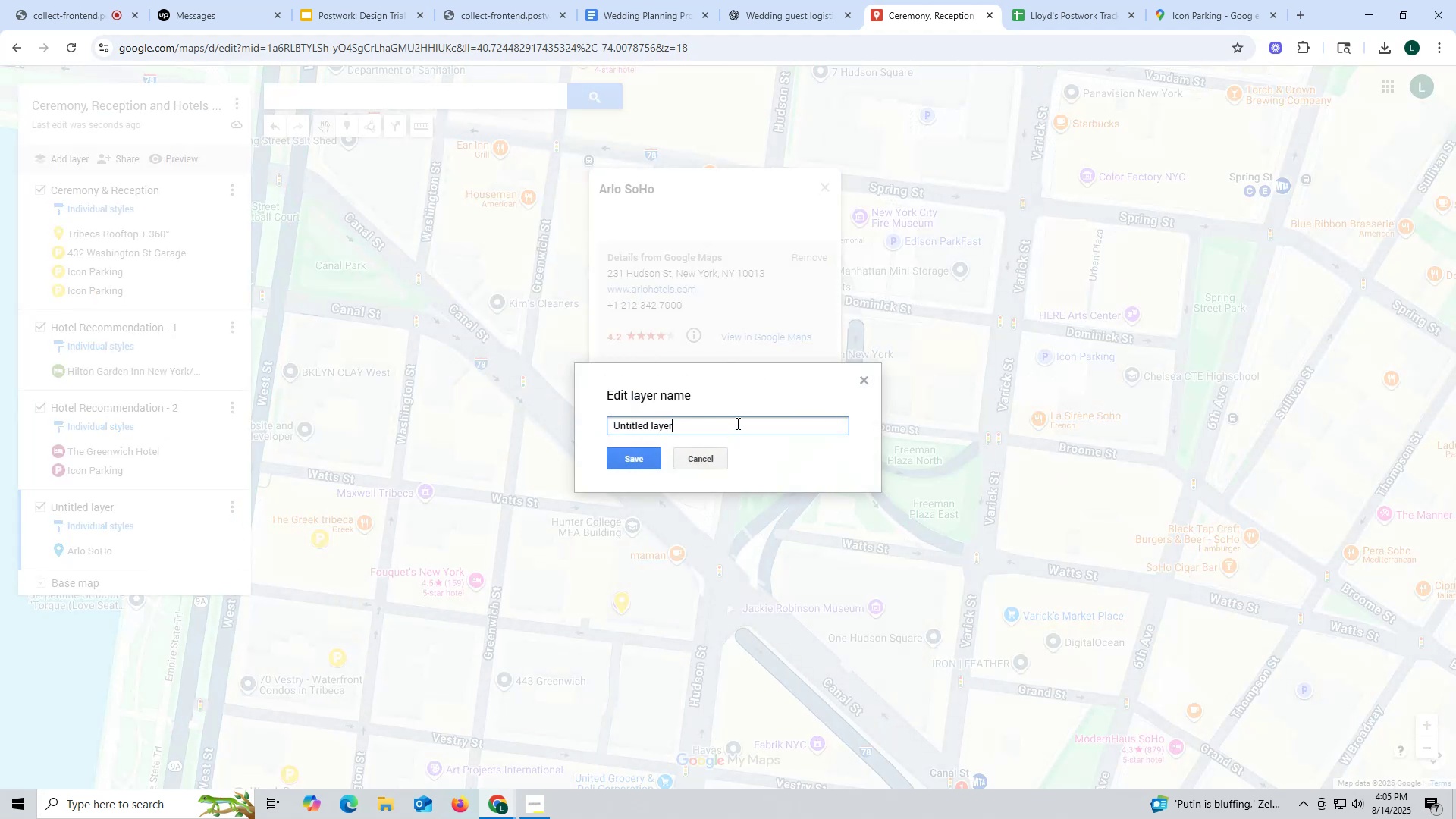 
key(Control+ControlLeft)
 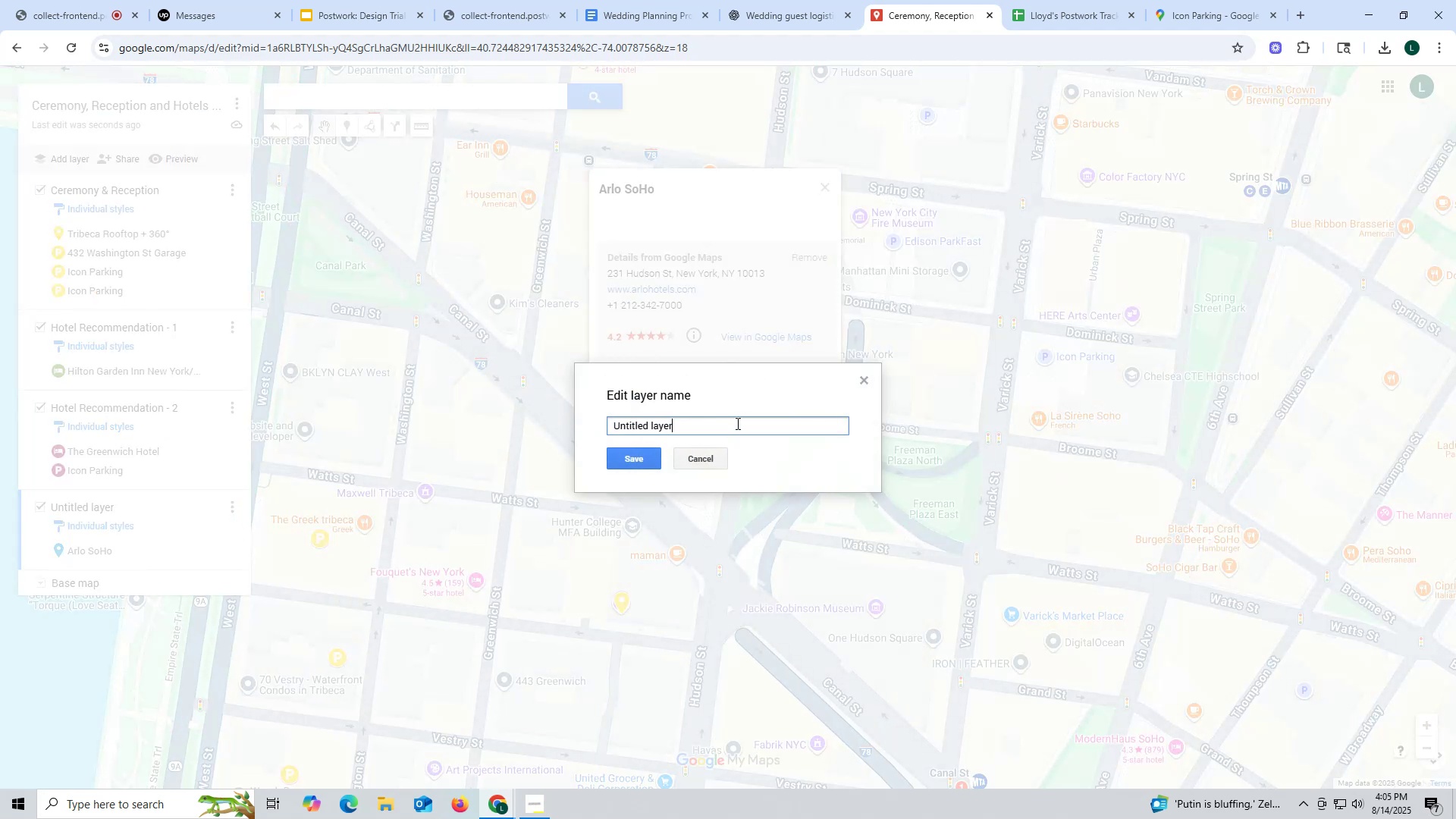 
key(Control+V)
 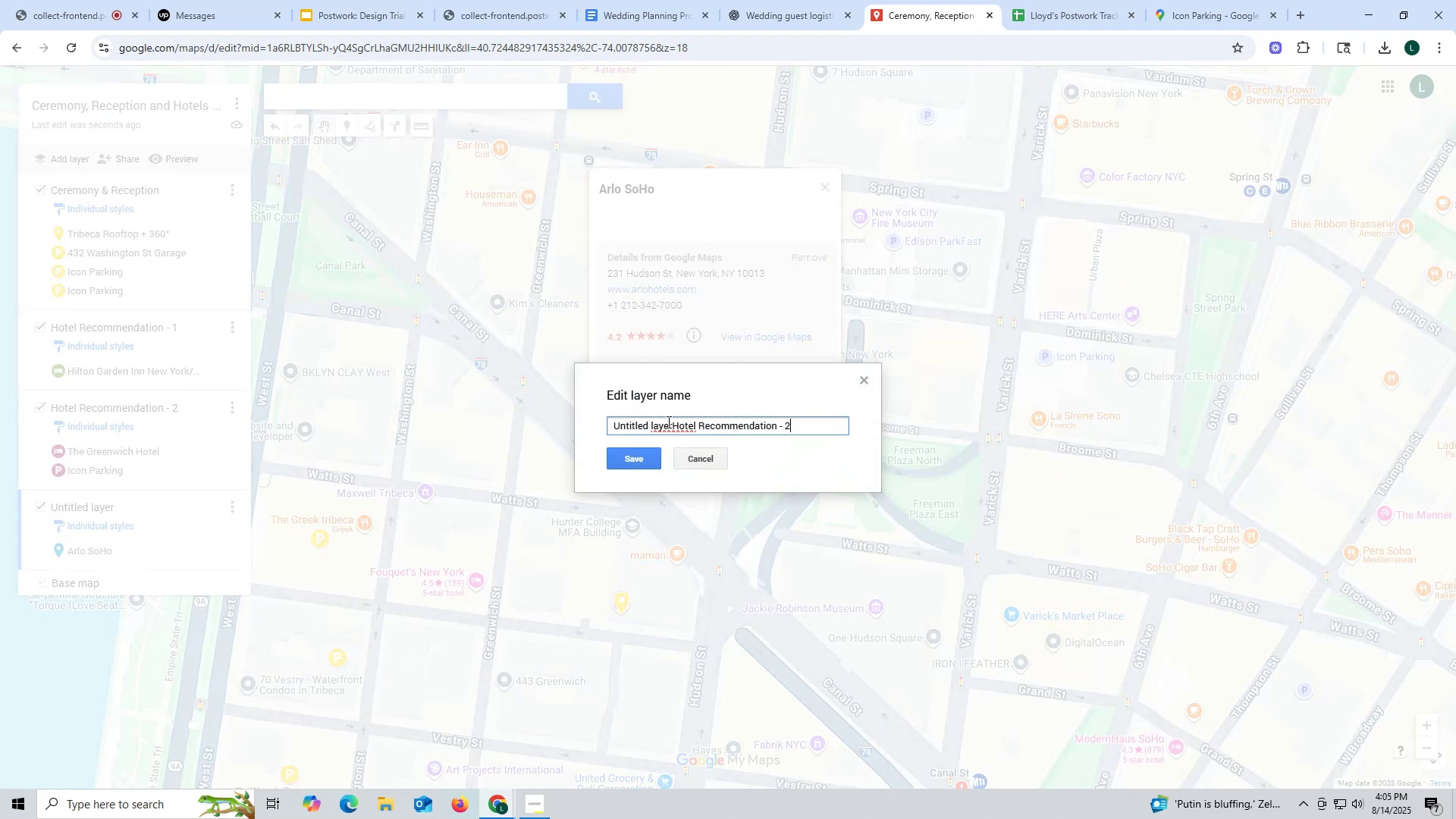 
left_click_drag(start_coordinate=[672, 425], to_coordinate=[338, 426])
 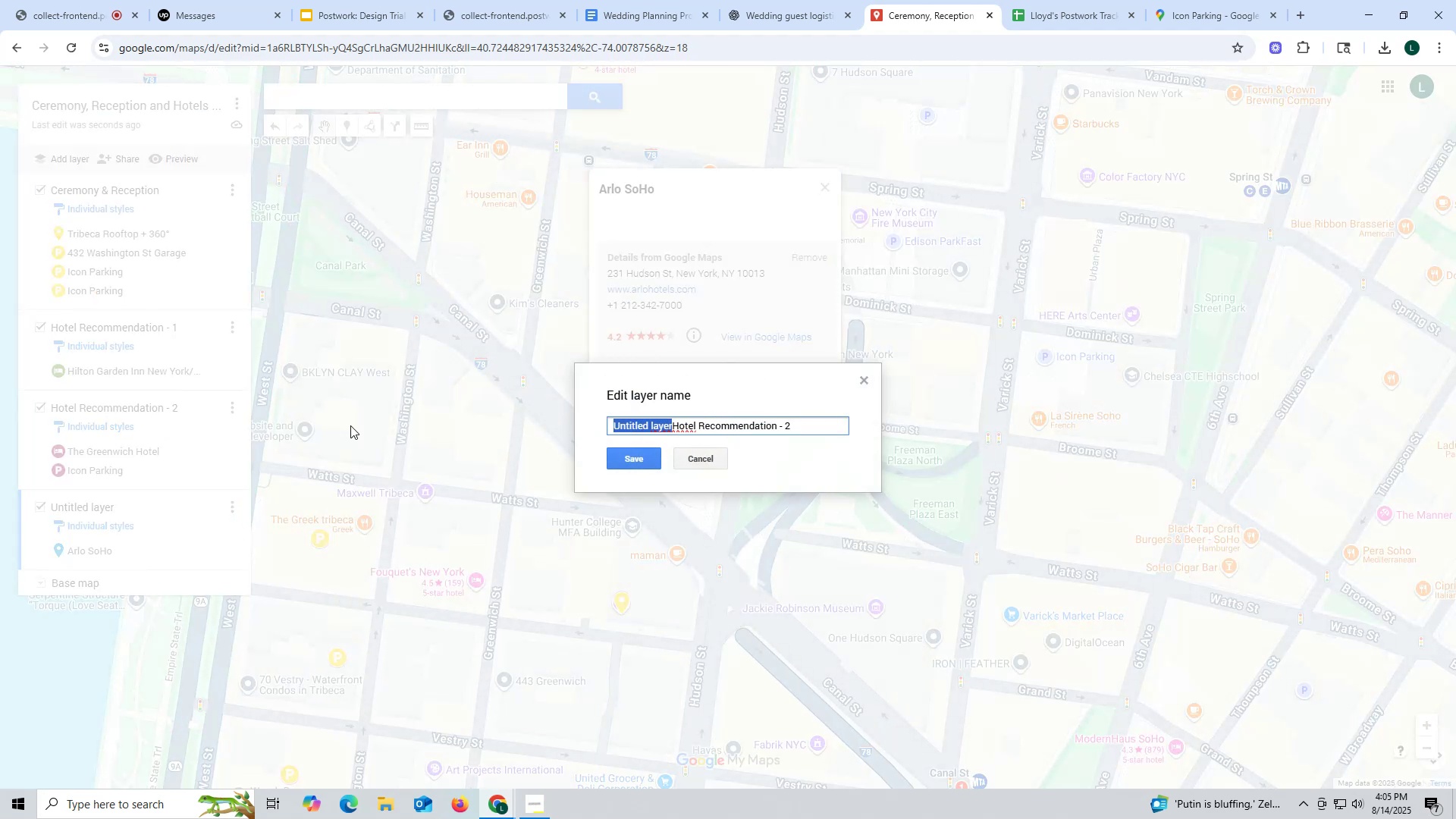 
key(Backspace)
 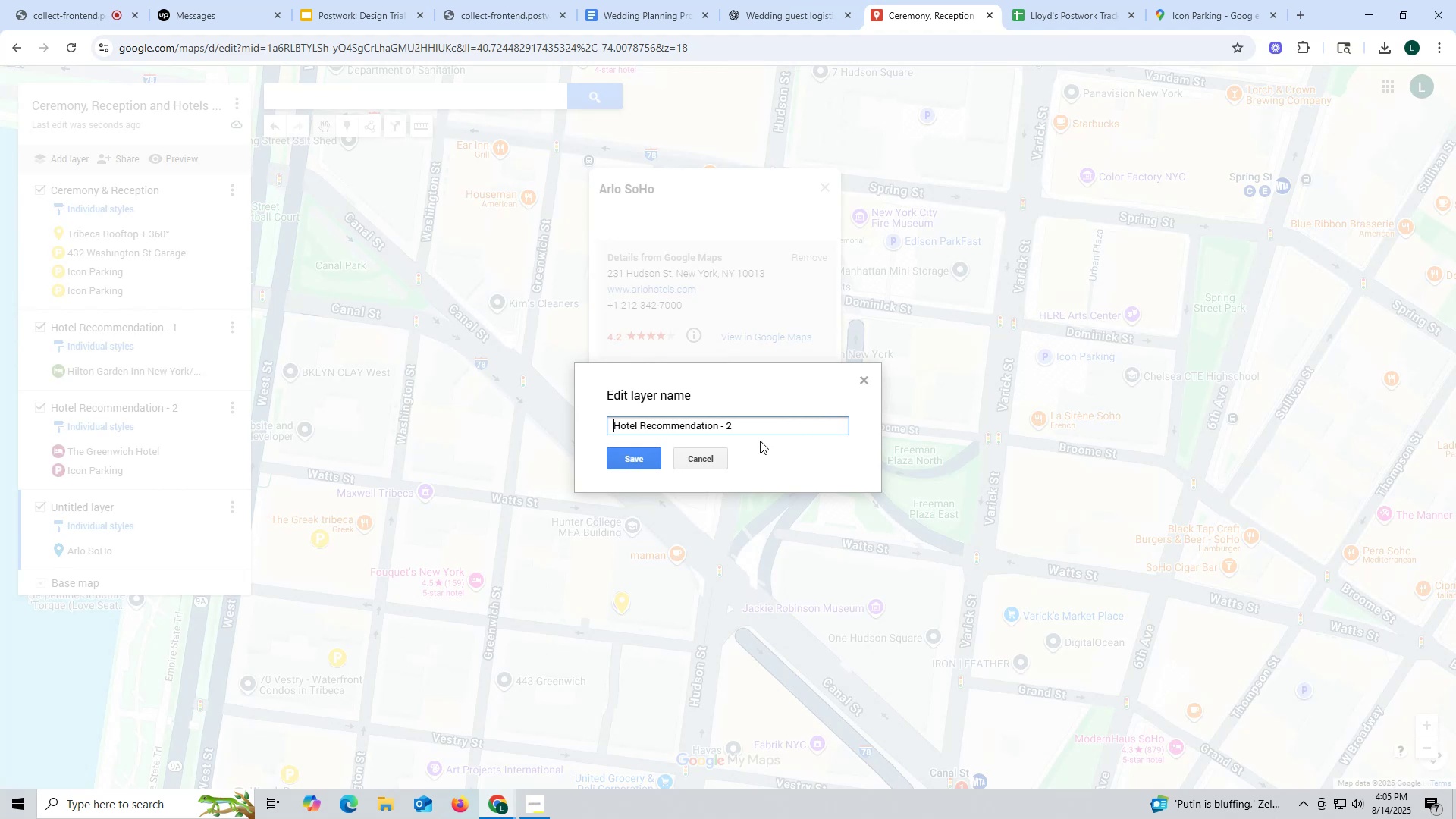 
left_click([755, 425])
 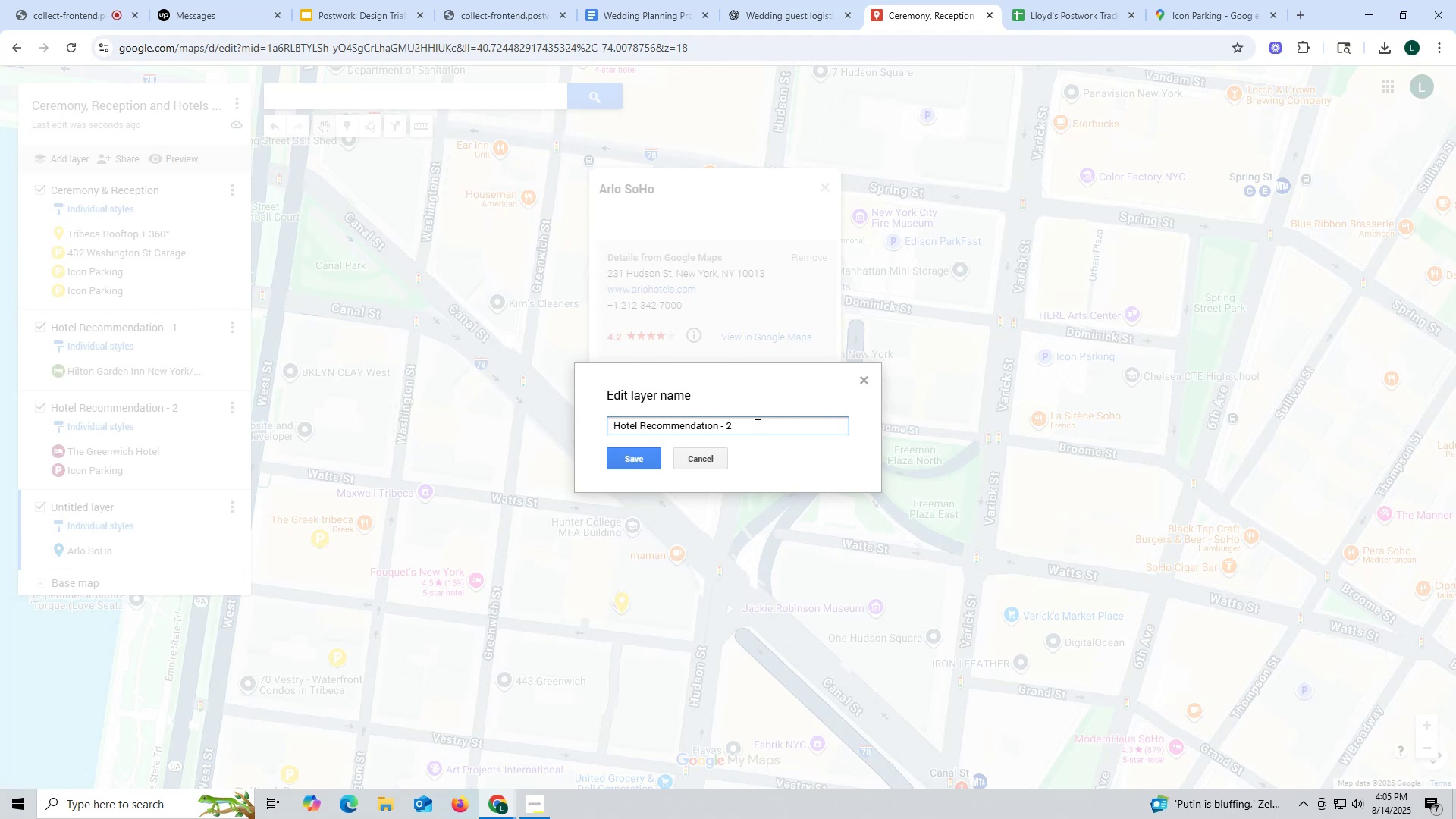 
key(Backspace)
 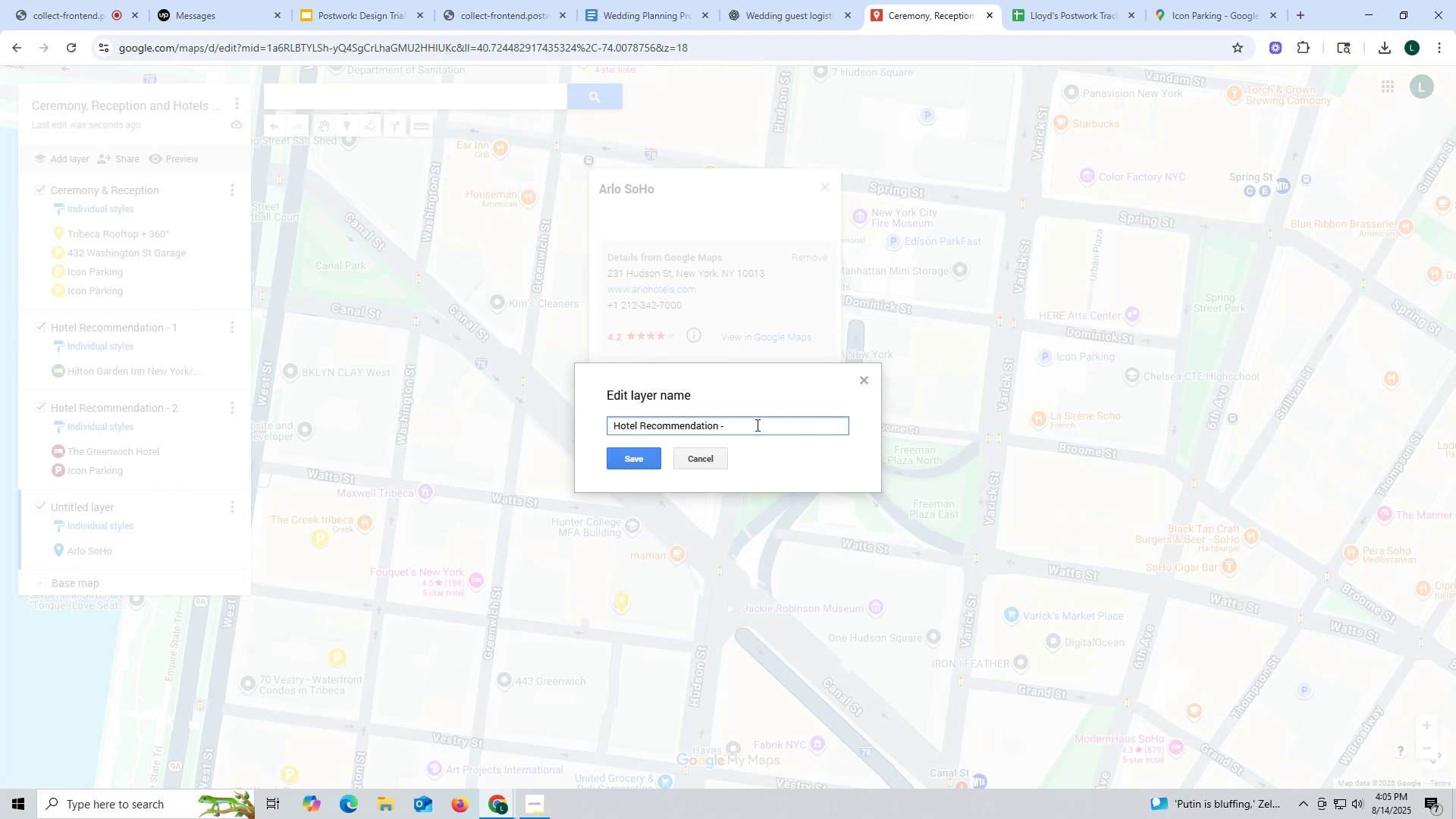 
key(3)
 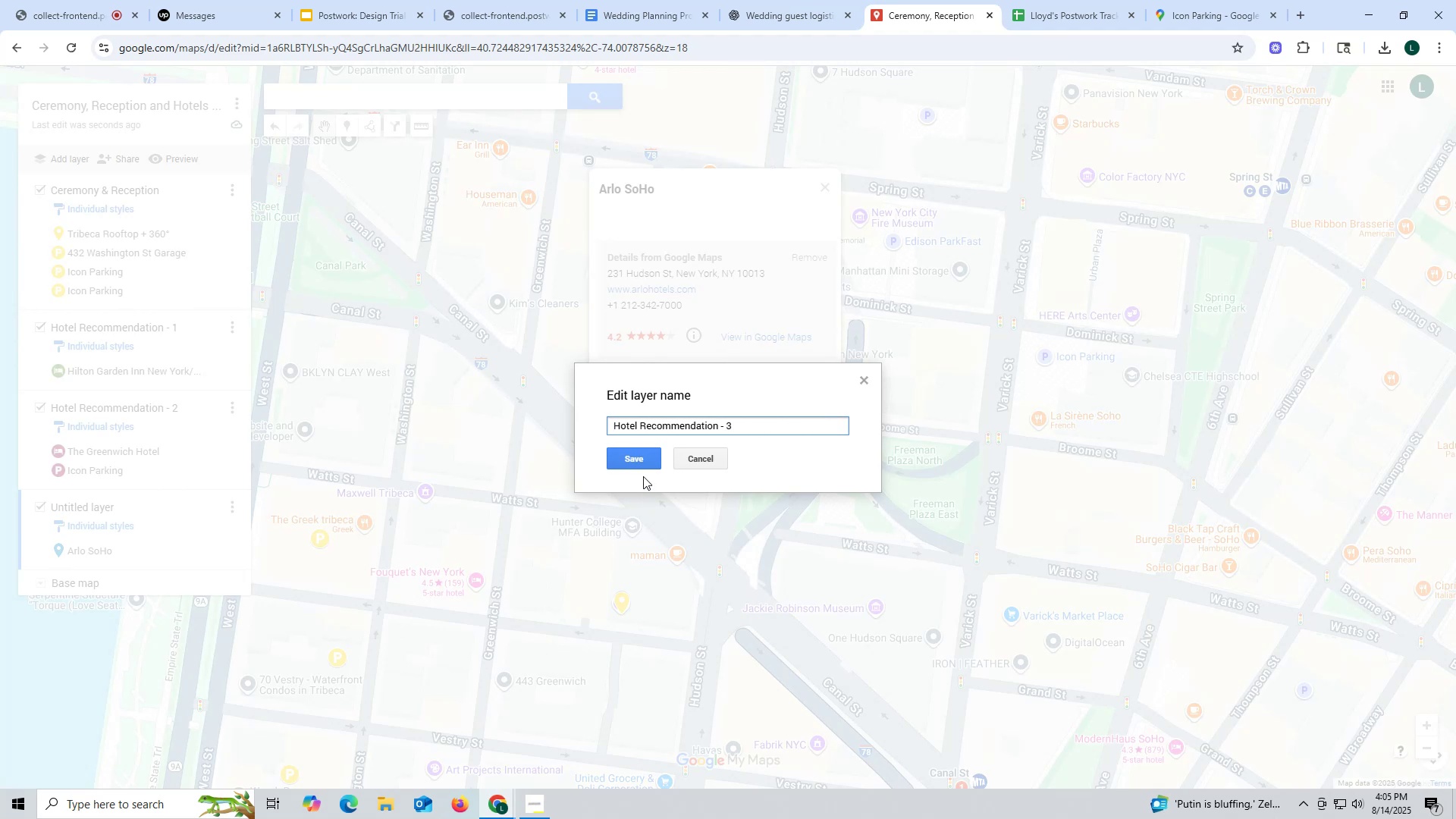 
left_click([644, 465])
 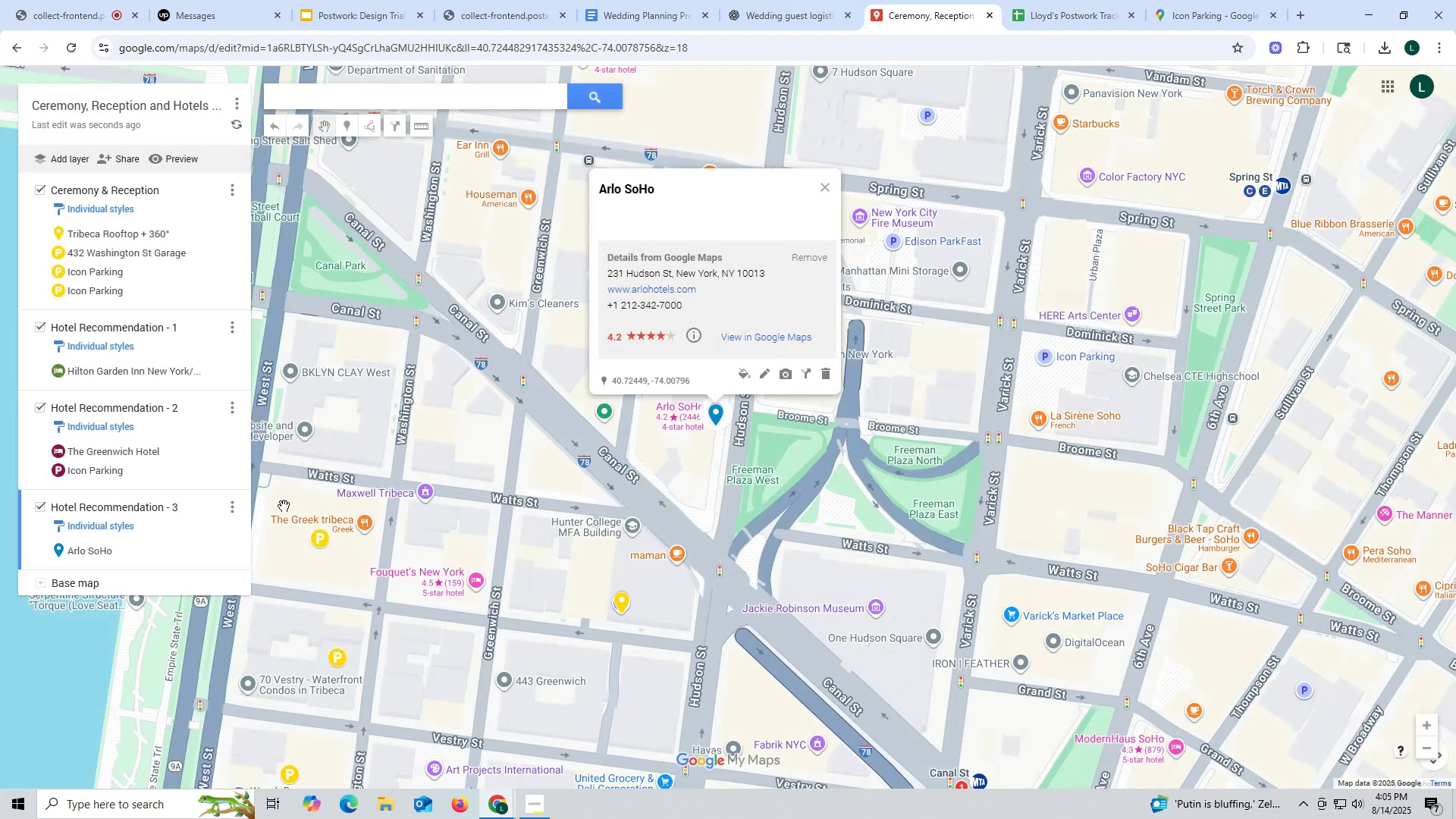 
scroll: coordinate [87, 522], scroll_direction: down, amount: 2.0
 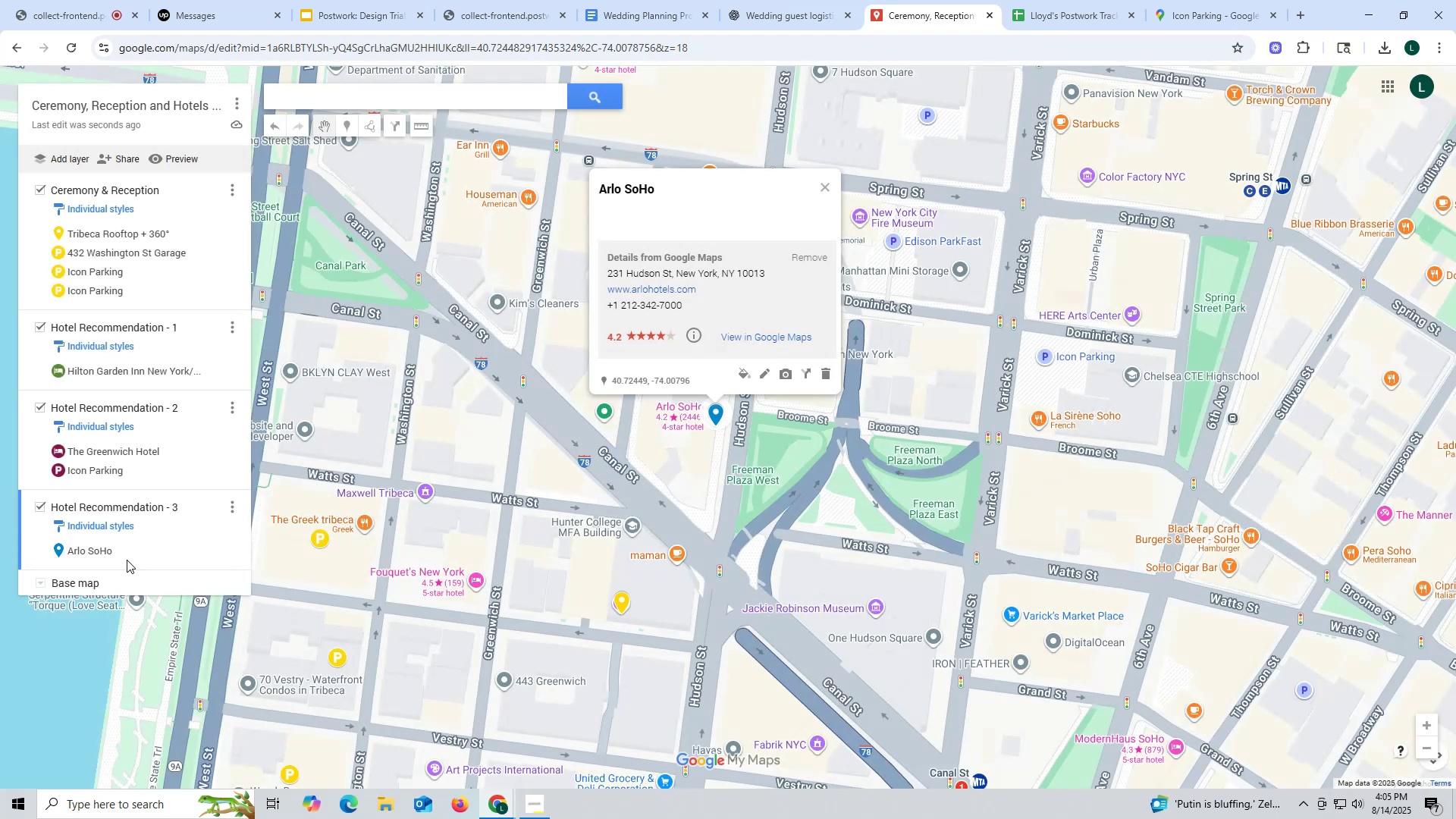 
left_click([124, 550])
 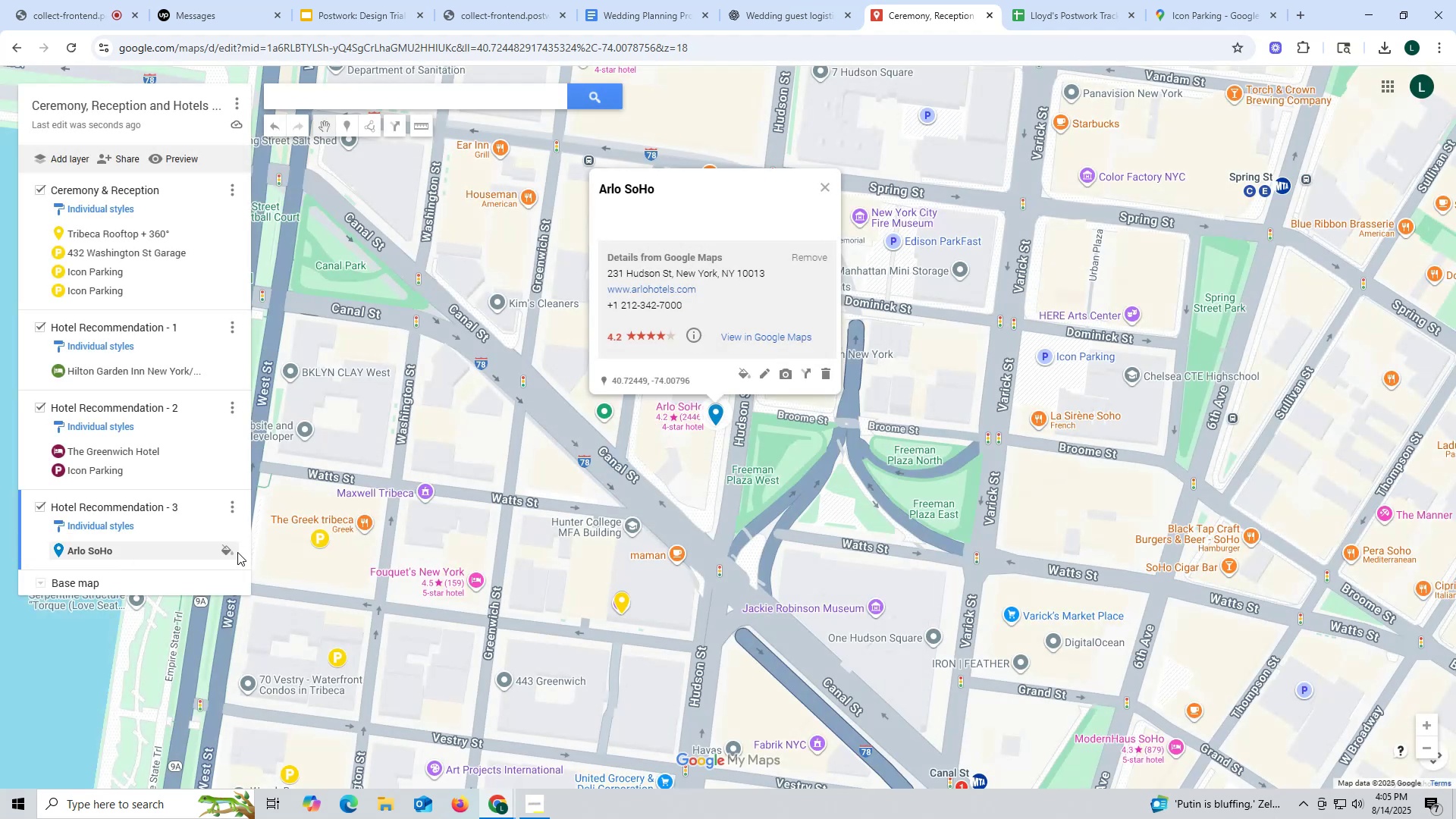 
left_click([232, 551])
 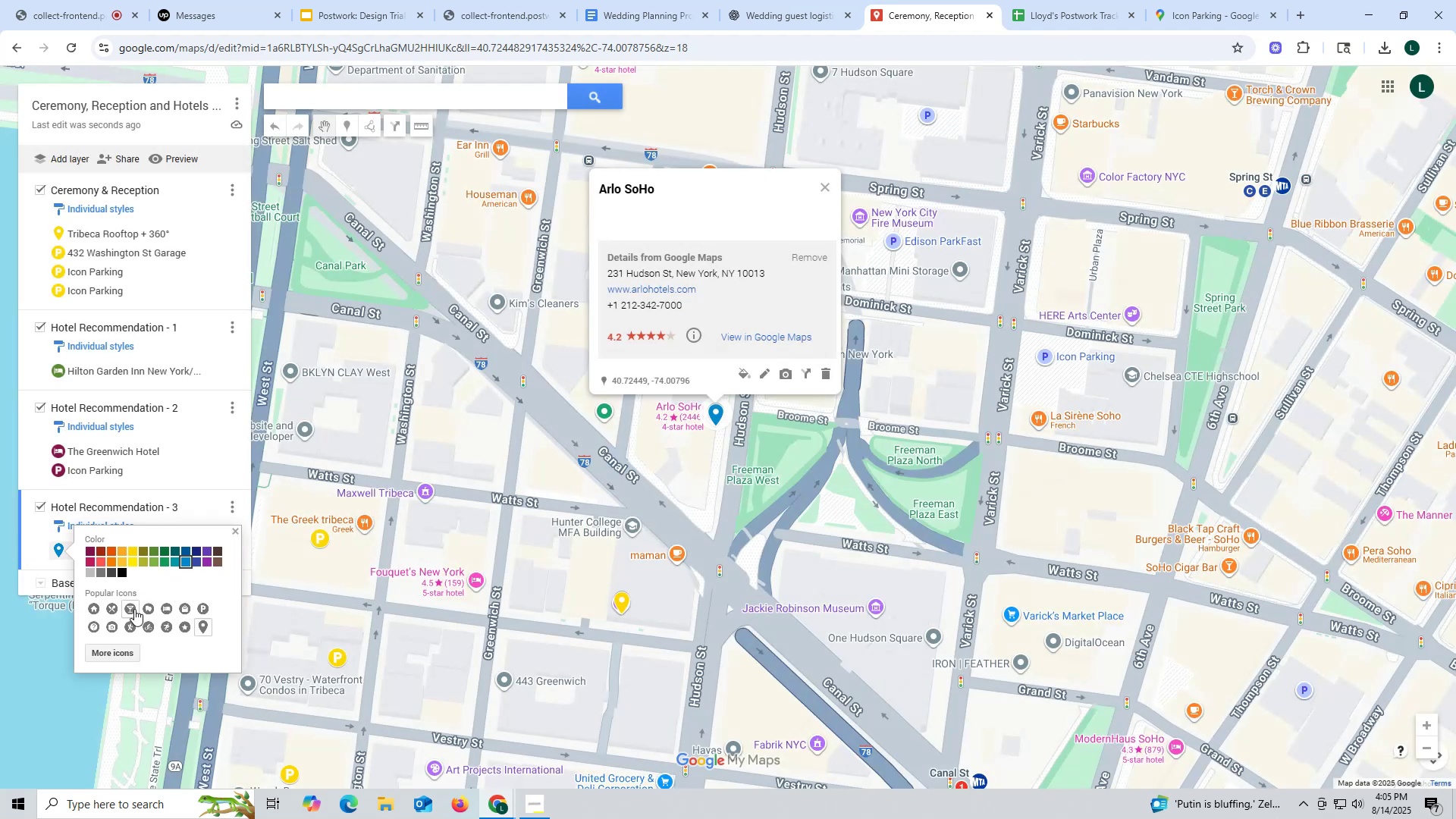 
left_click([162, 606])
 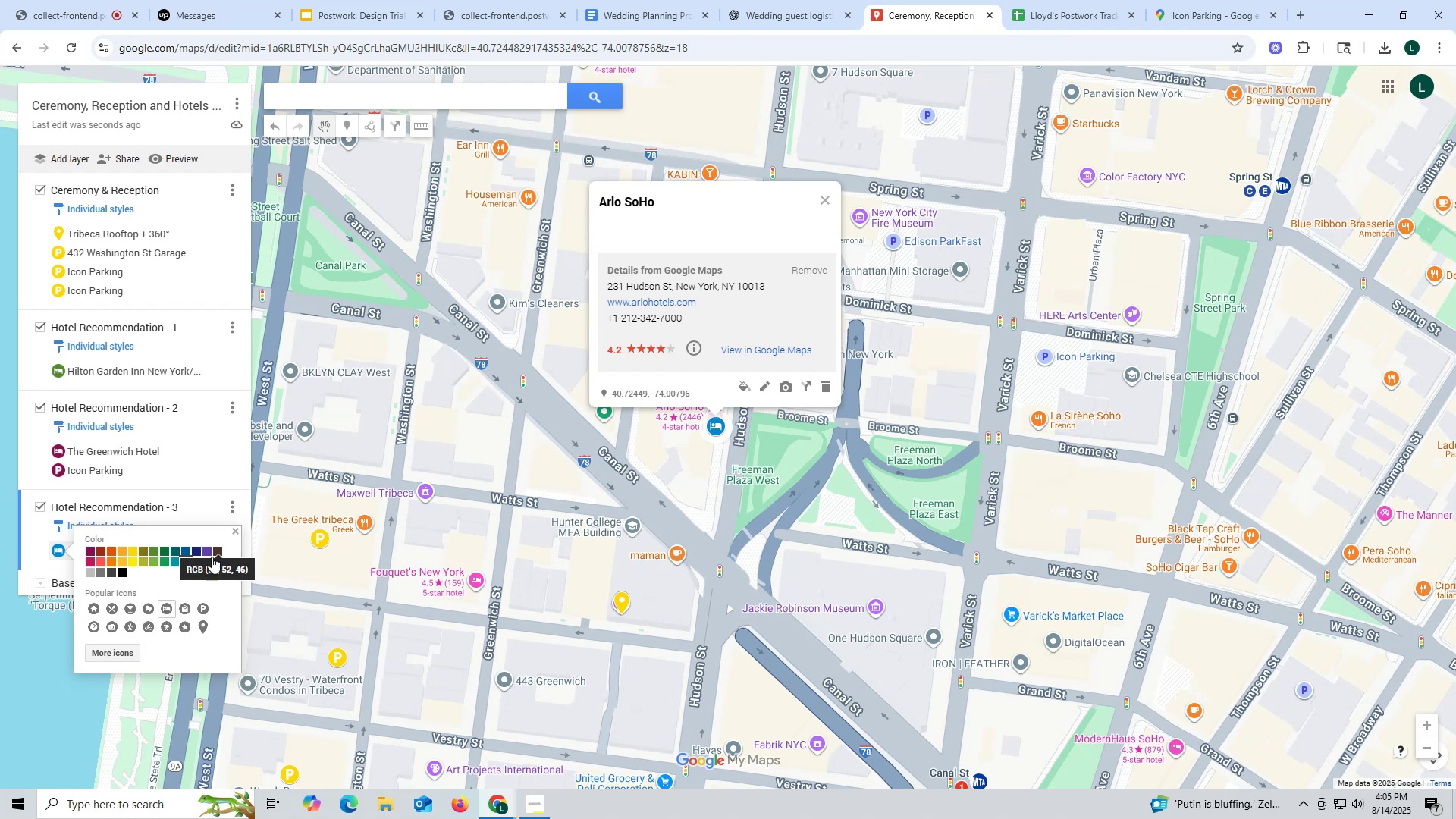 
left_click([206, 552])
 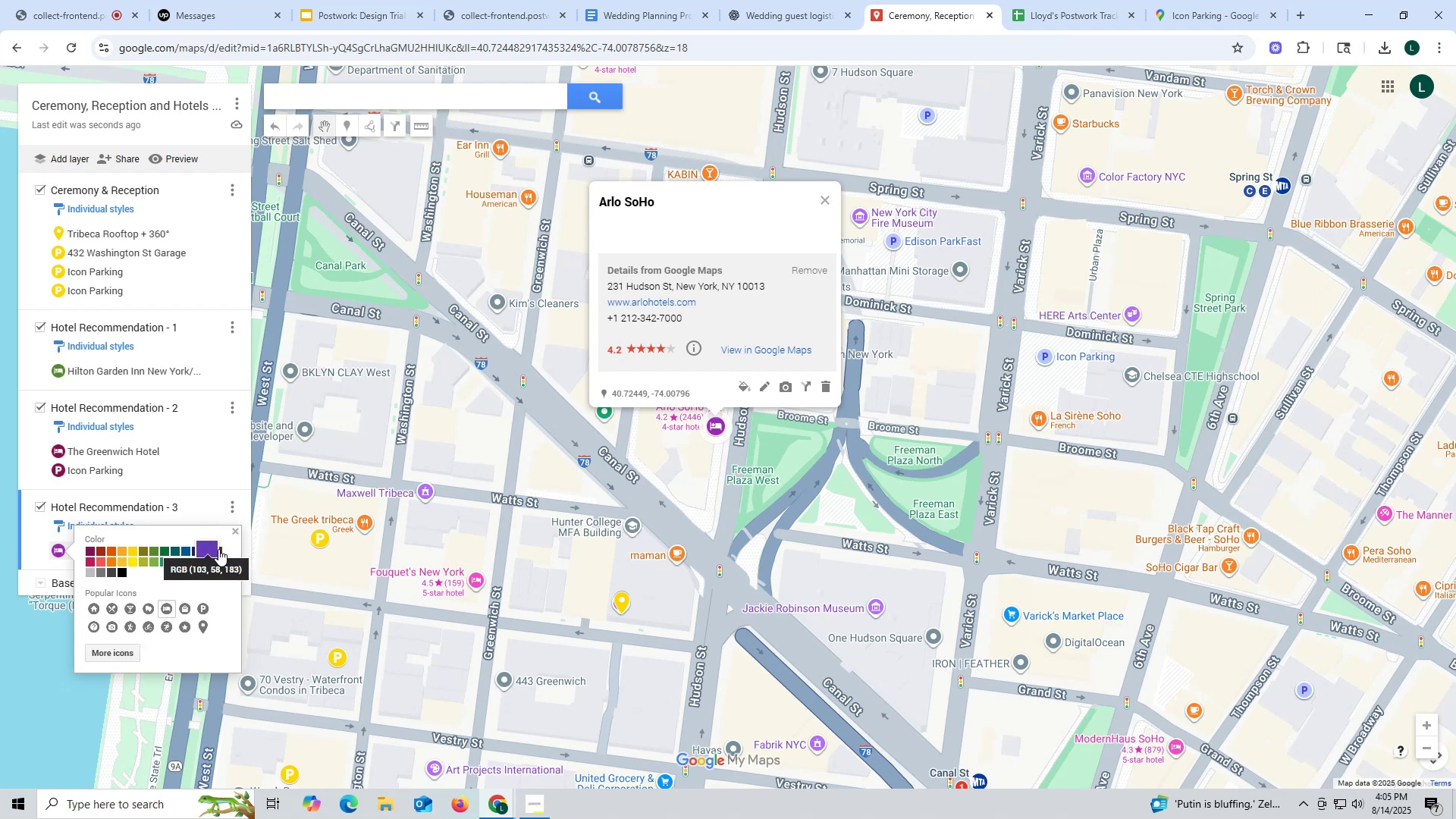 
wait(6.56)
 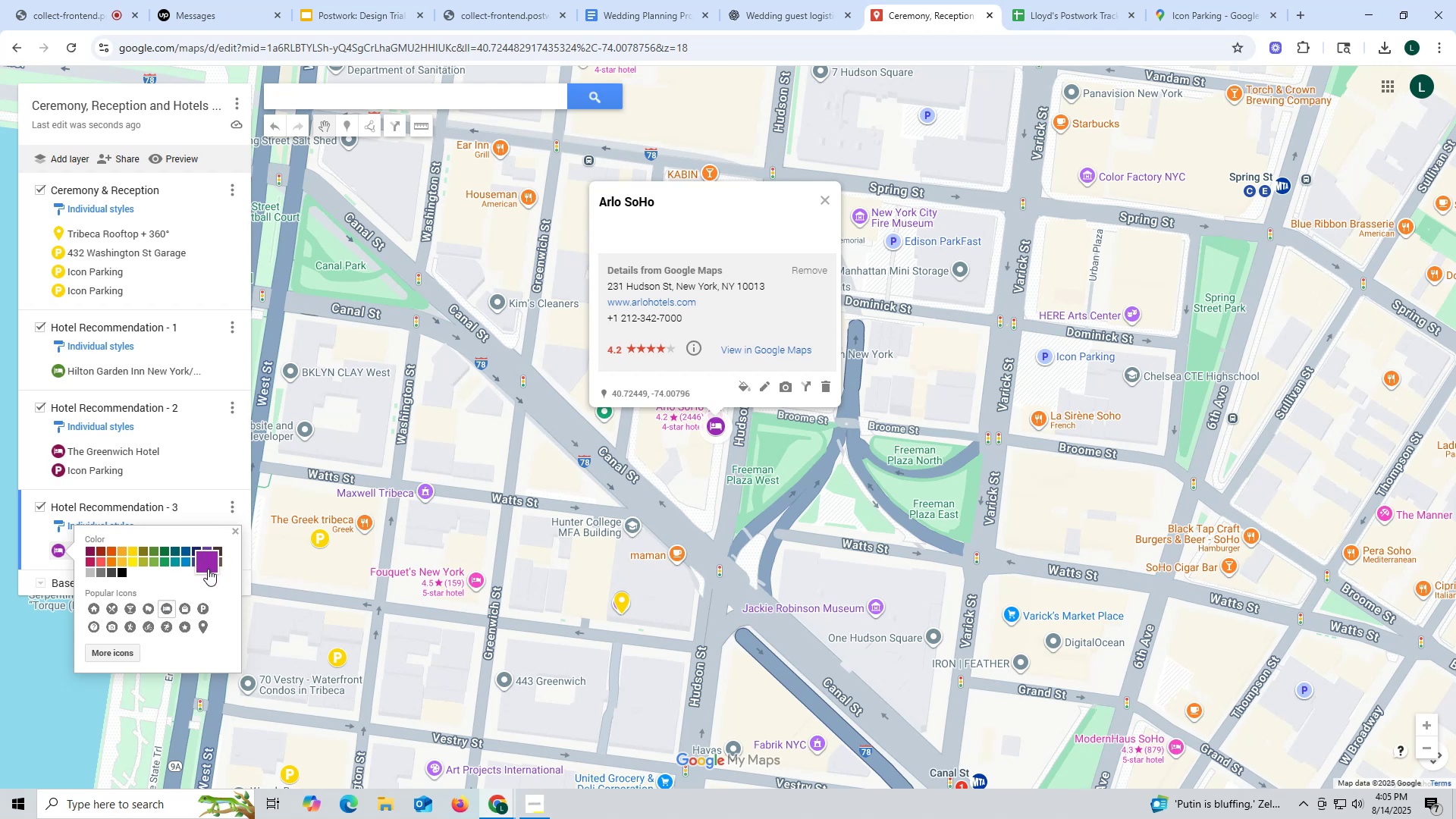 
left_click([96, 561])
 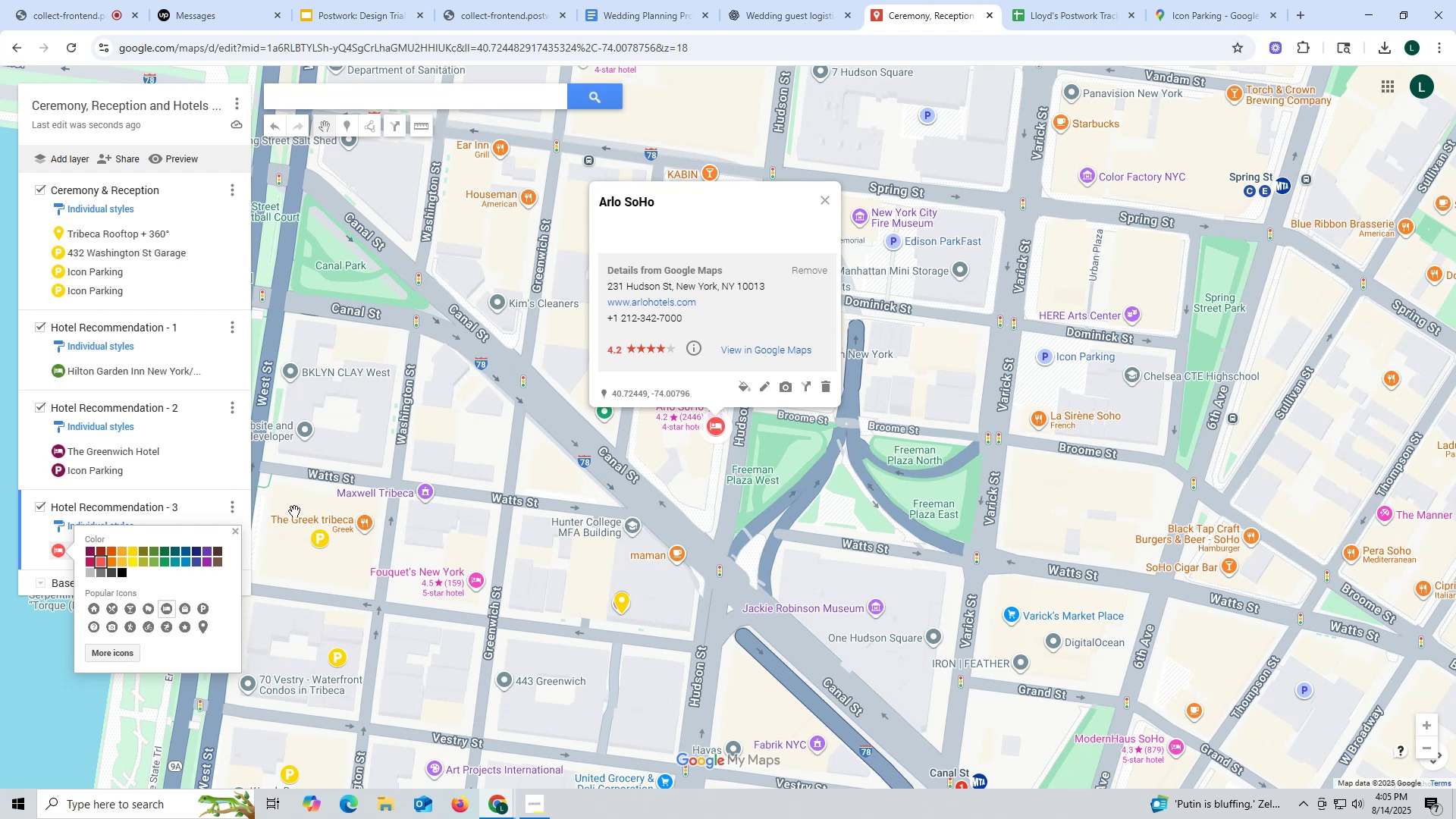 
left_click([233, 533])
 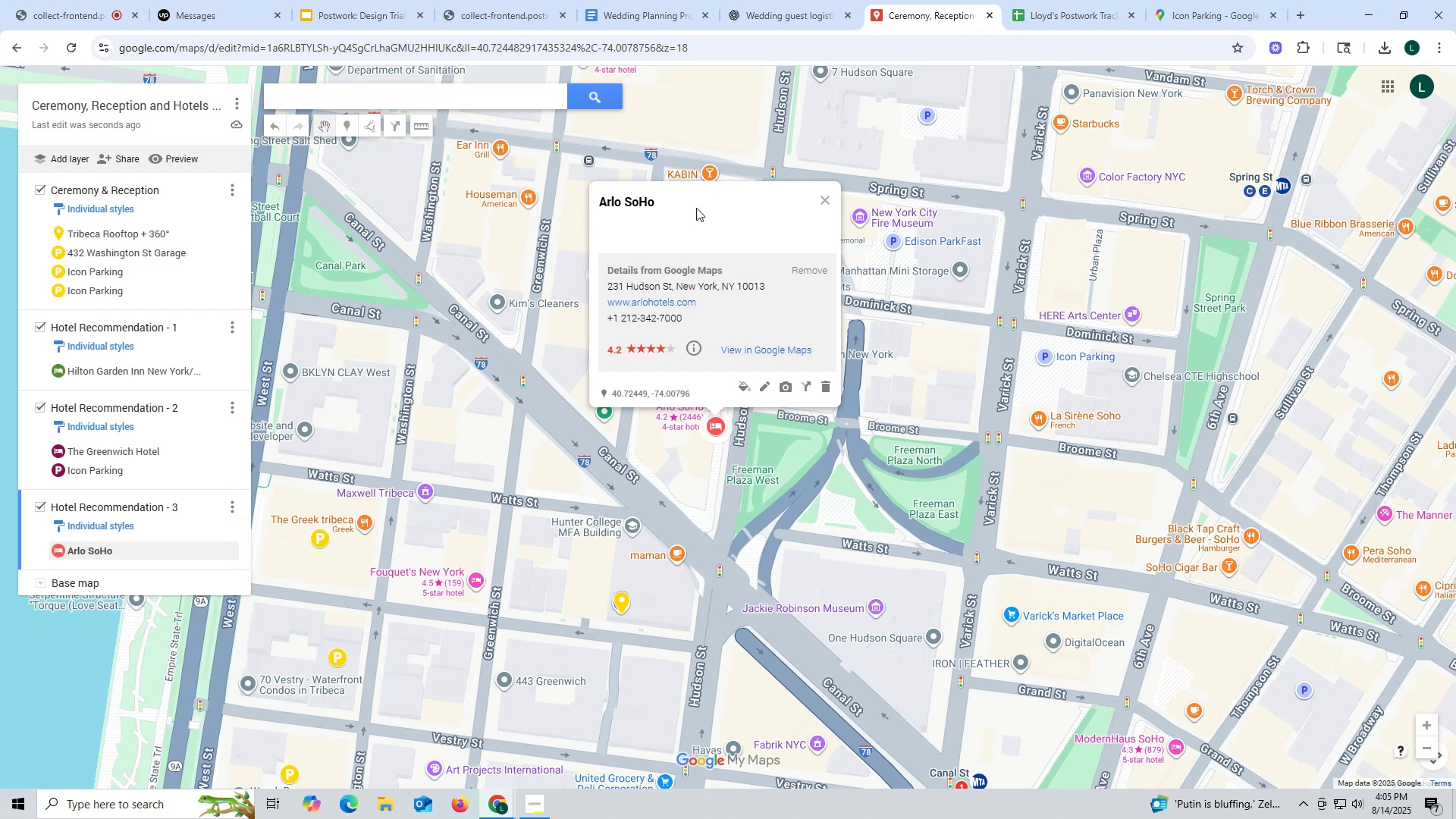 
left_click_drag(start_coordinate=[673, 202], to_coordinate=[588, 199])
 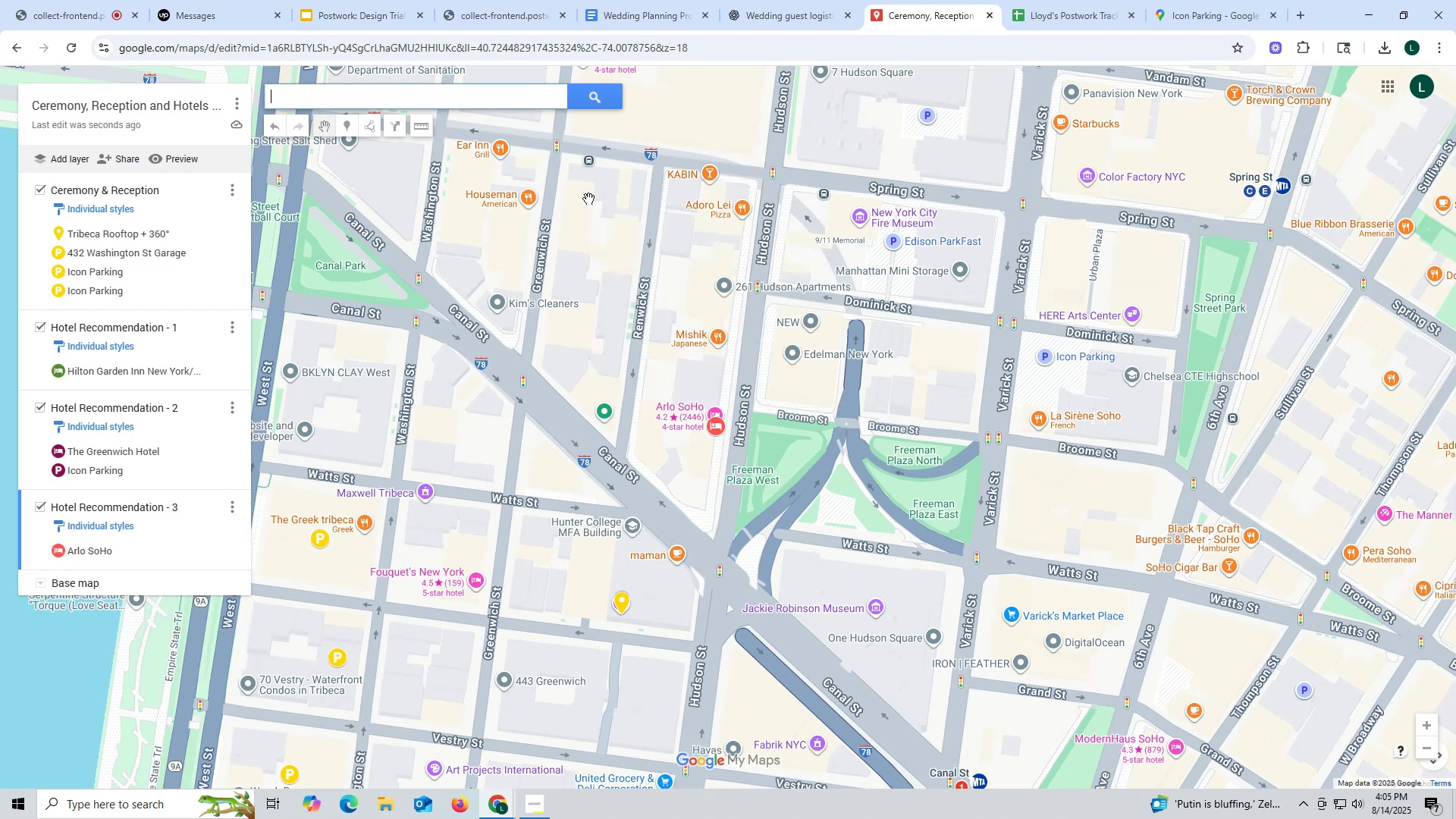 
key(Control+ControlLeft)
 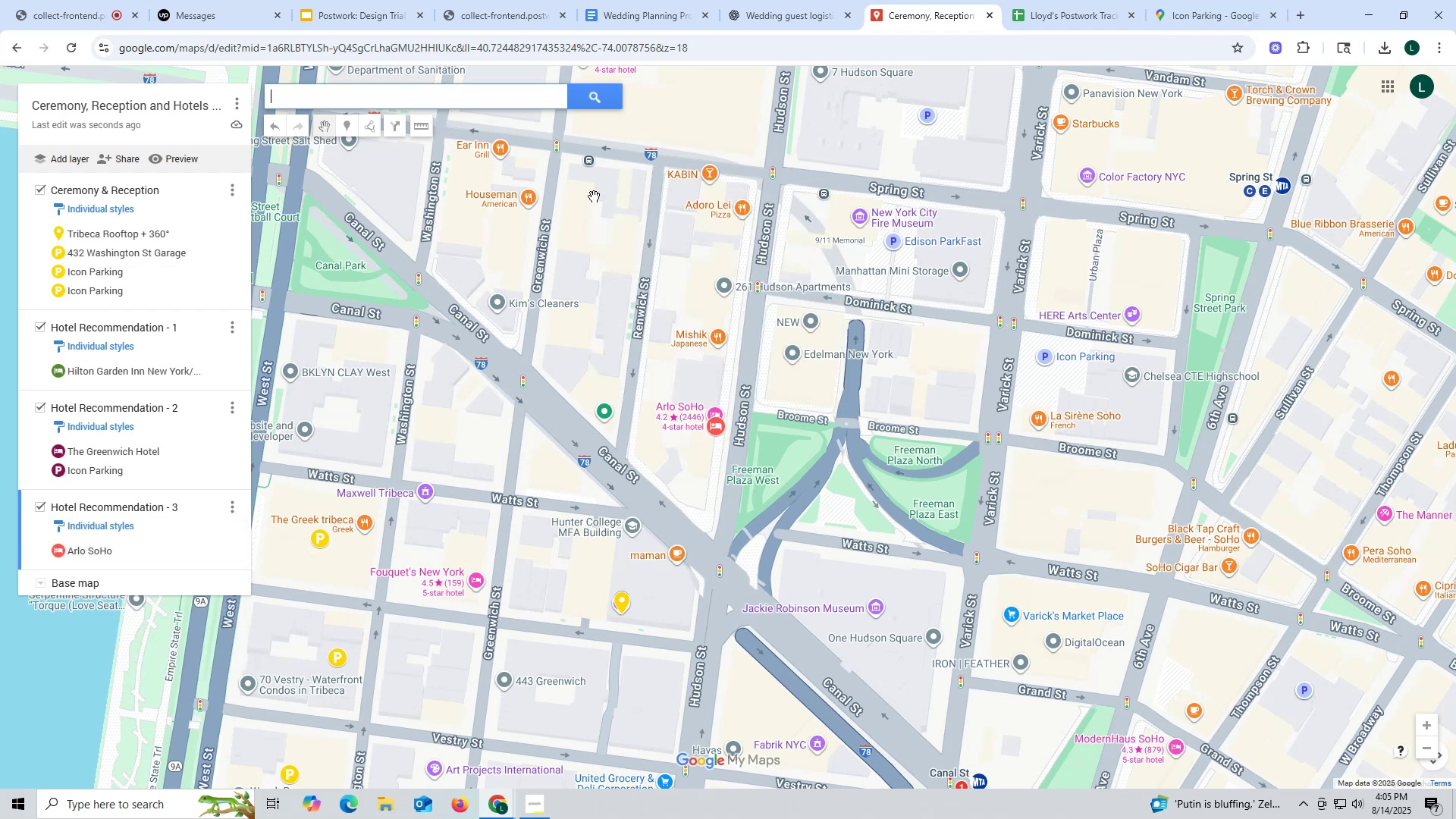 
key(Control+C)
 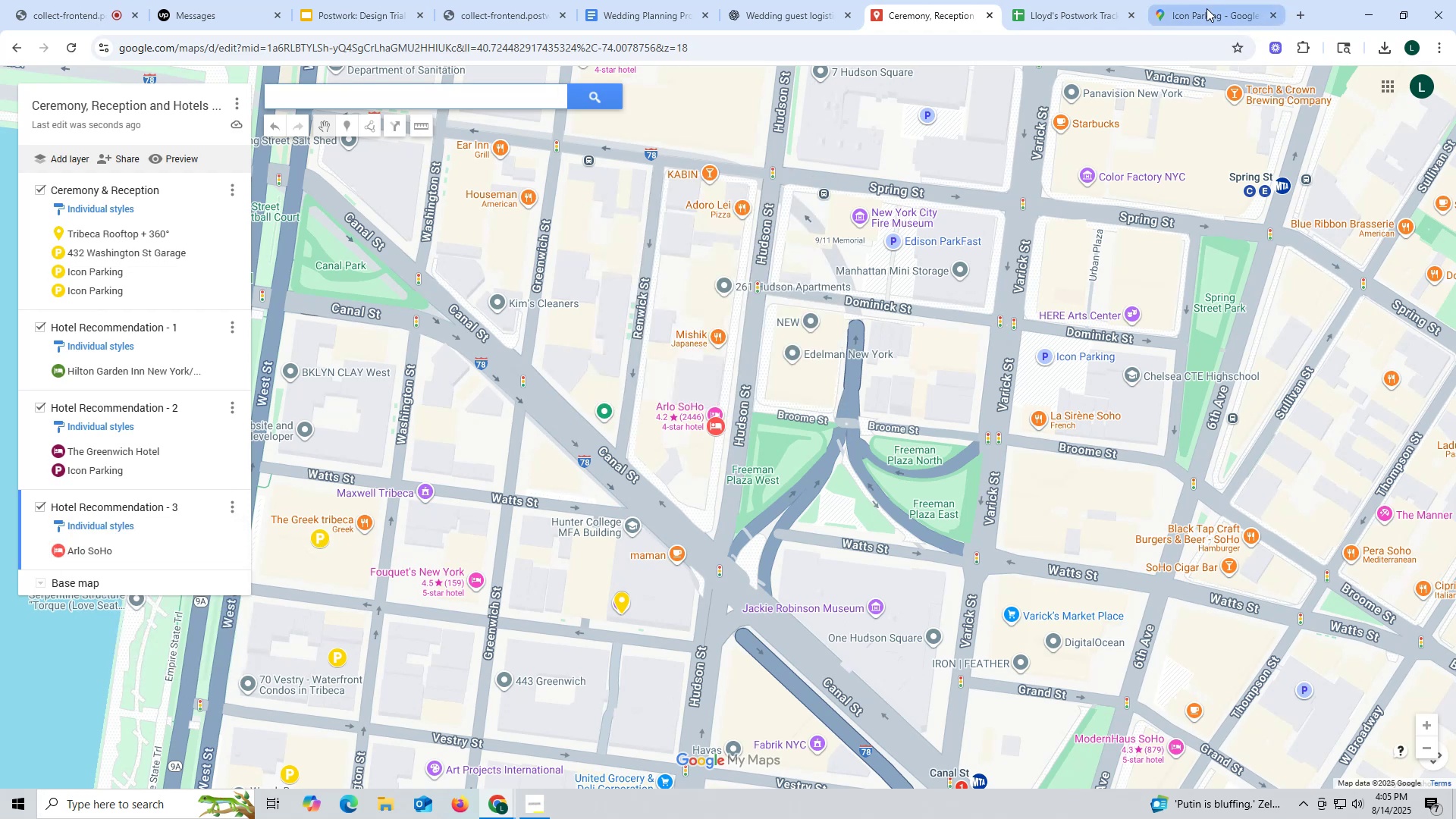 
left_click([1204, 8])
 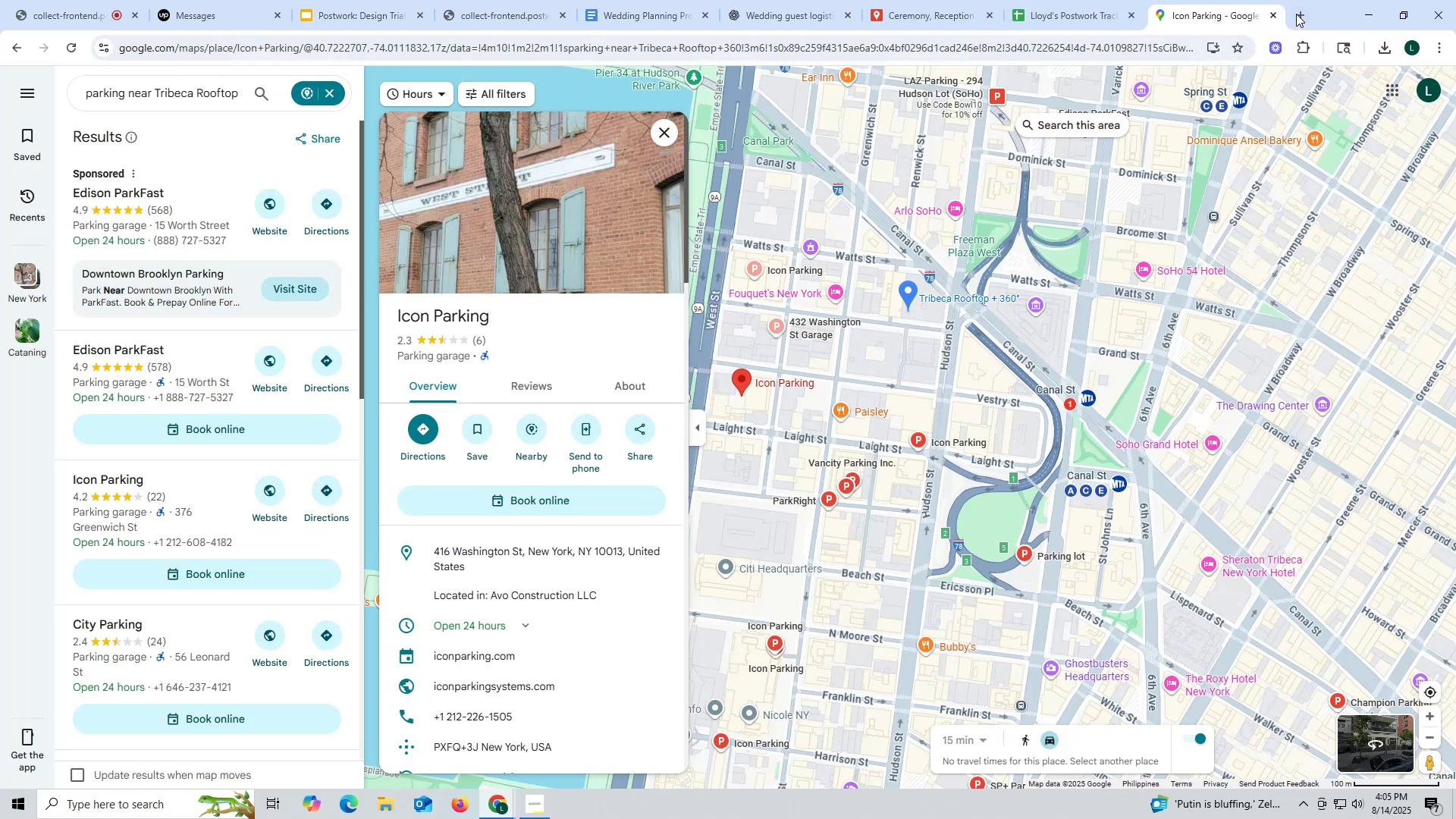 
left_click([1302, 14])
 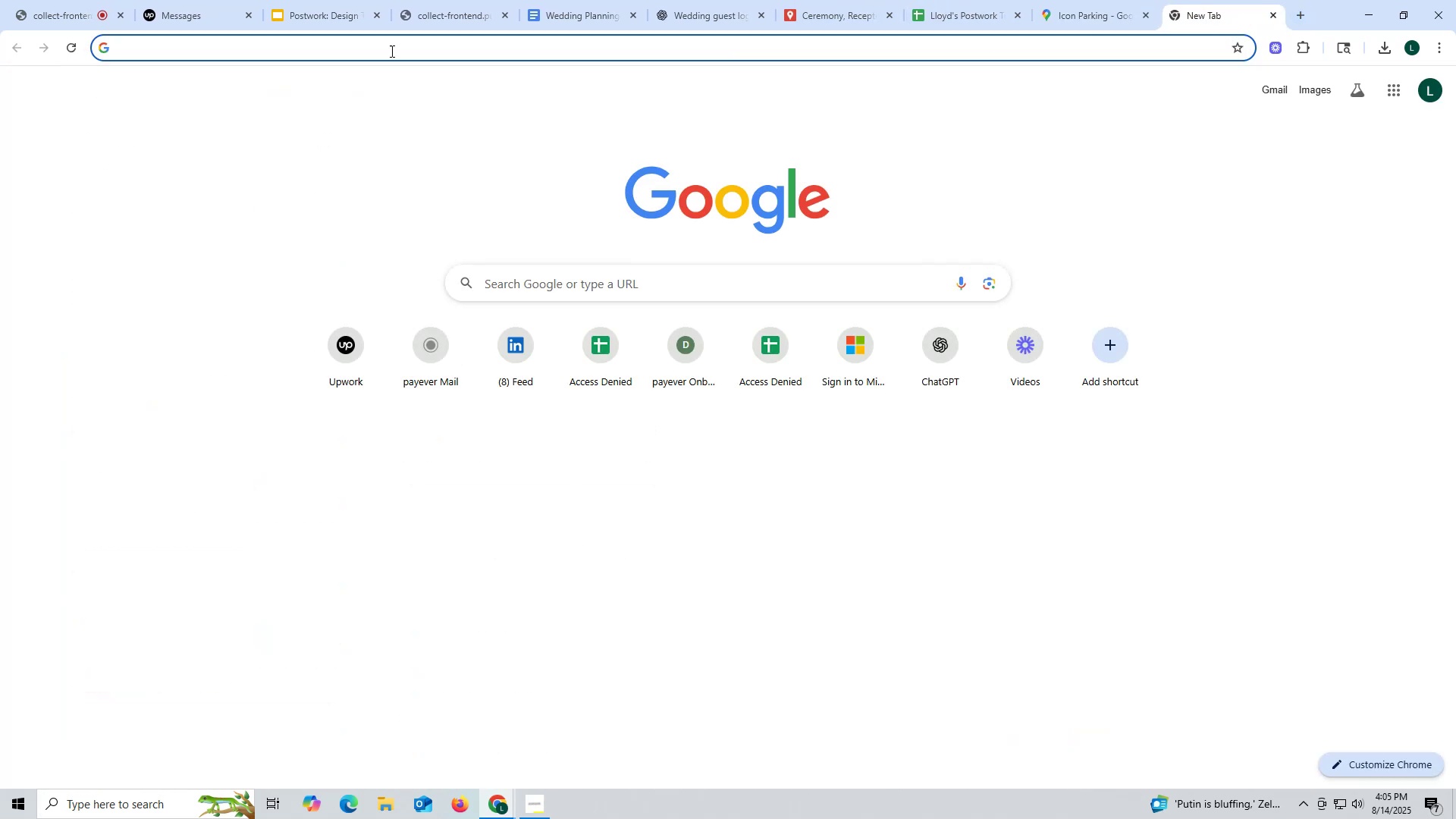 
left_click([385, 43])
 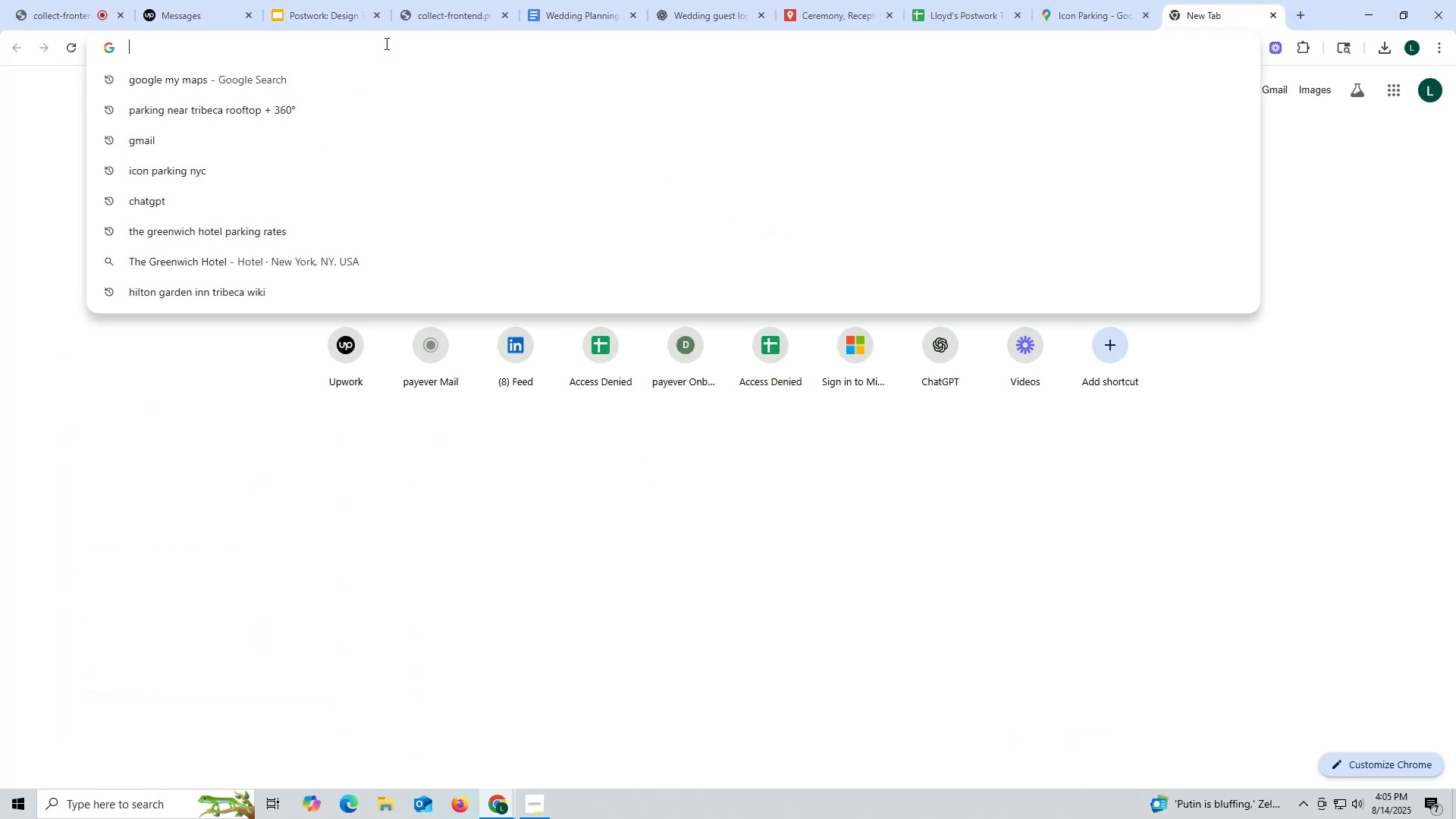 
key(Control+ControlLeft)
 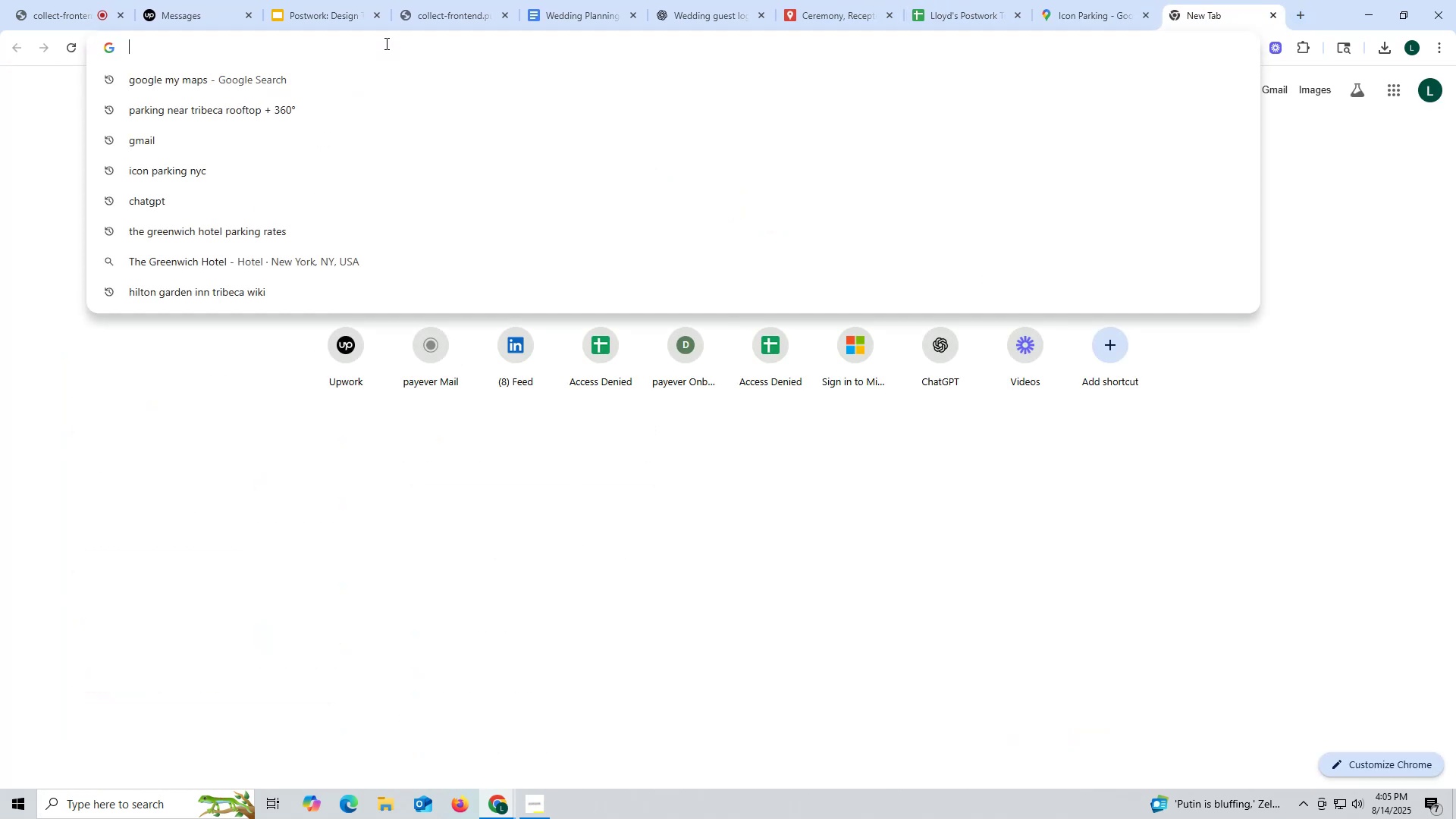 
key(Control+V)
 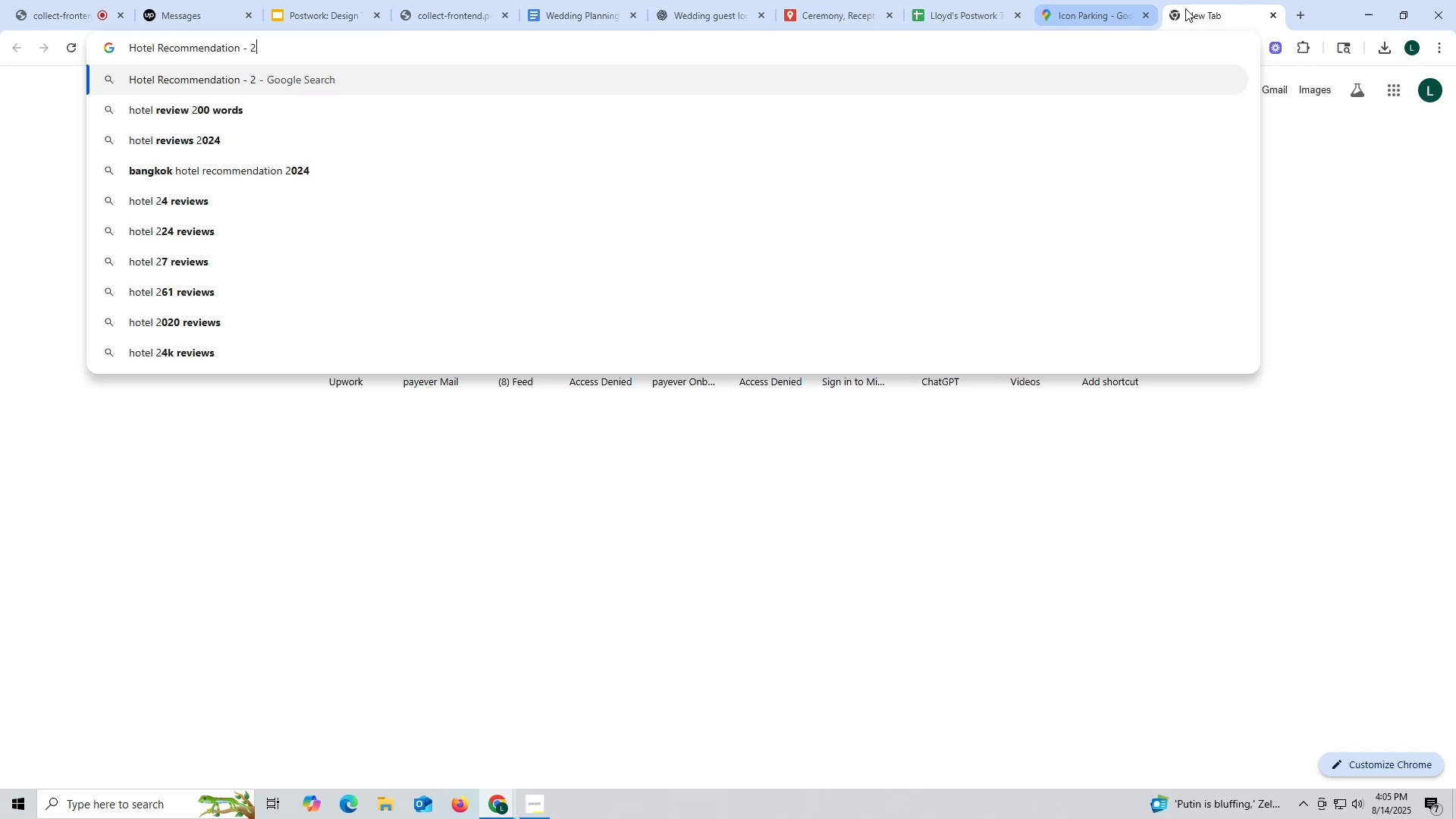 
left_click_drag(start_coordinate=[1274, 14], to_coordinate=[1267, 14])
 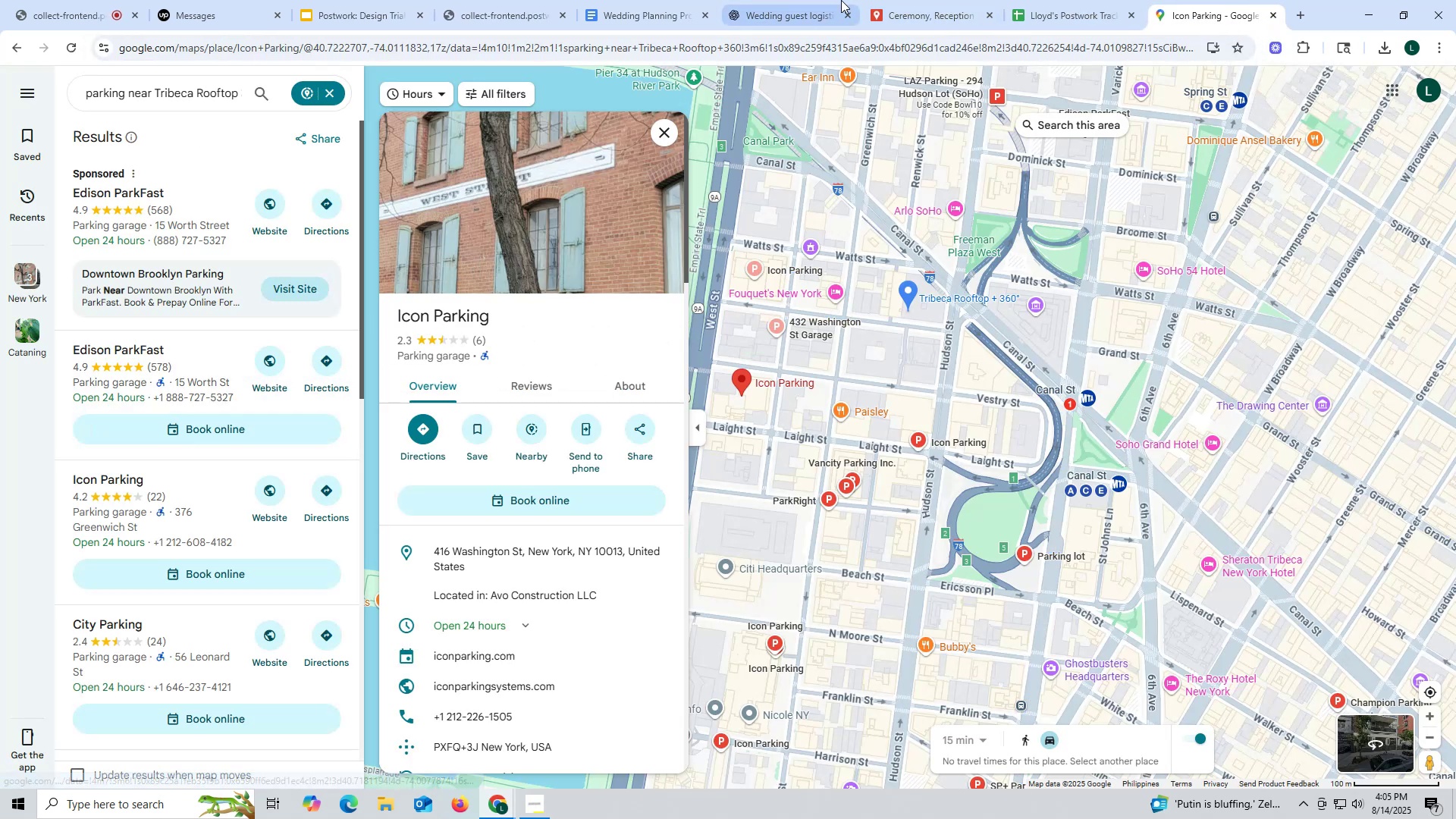 
left_click([927, 14])
 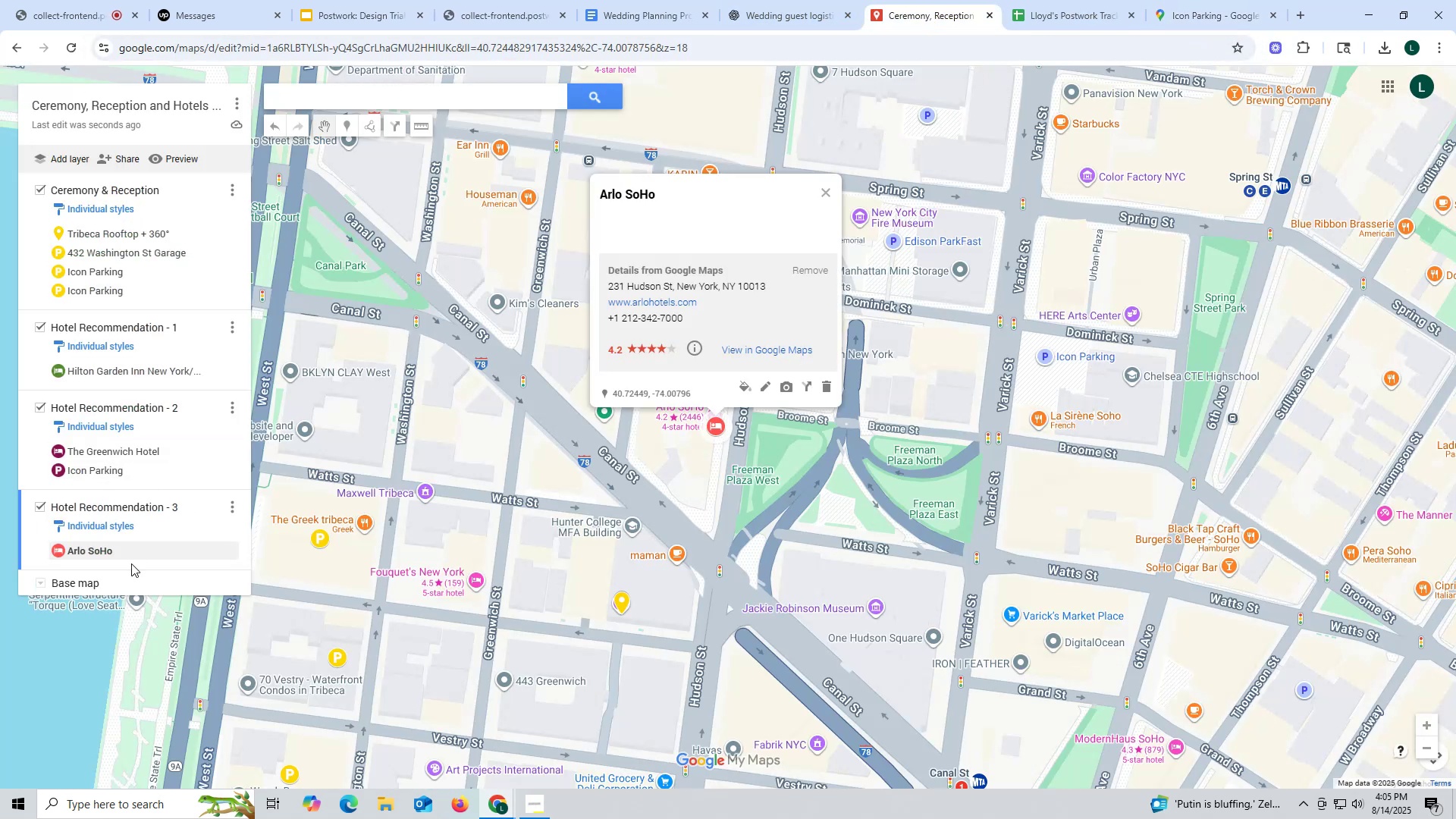 
left_click_drag(start_coordinate=[681, 194], to_coordinate=[597, 194])
 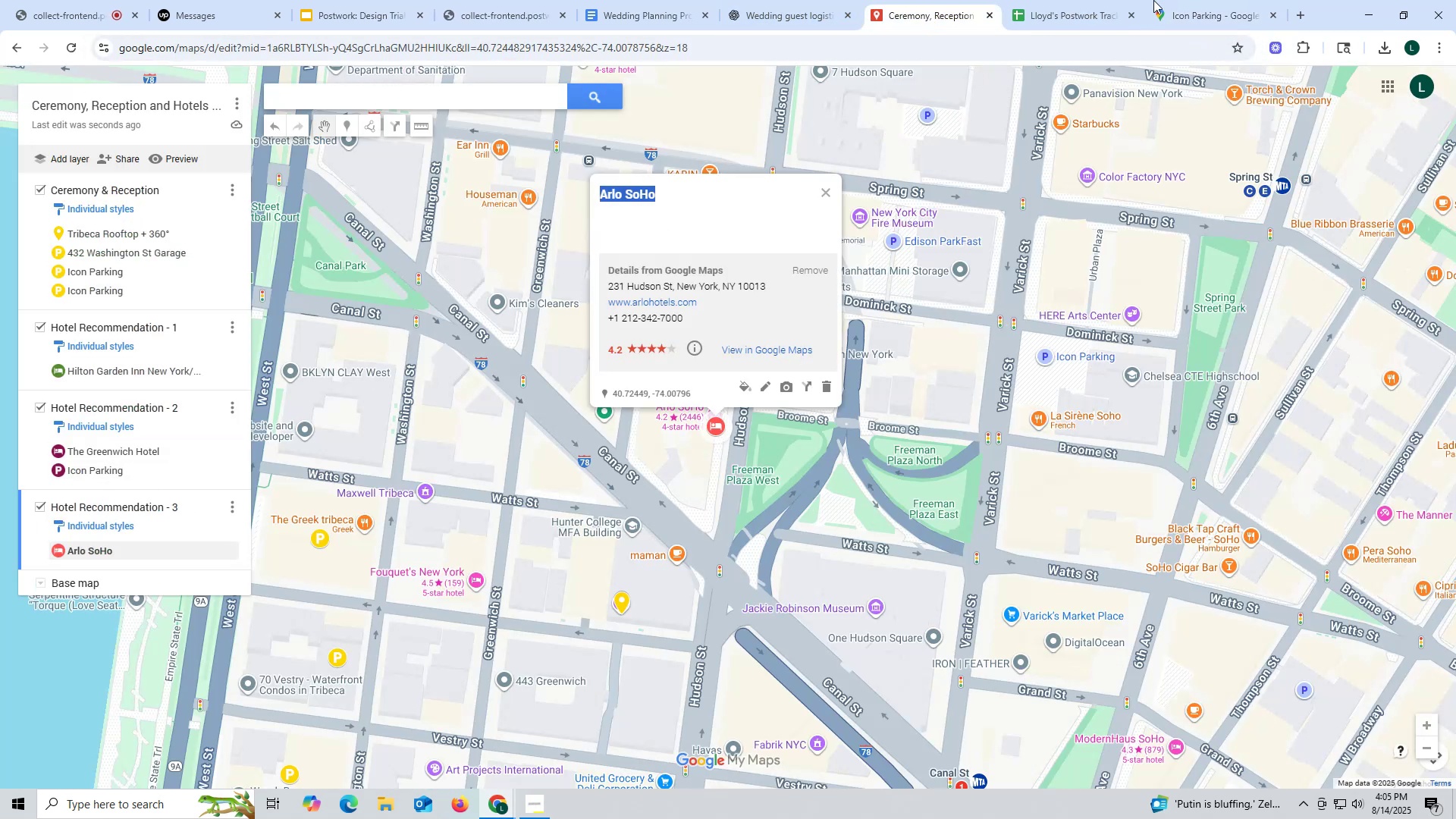 
key(Control+ControlLeft)
 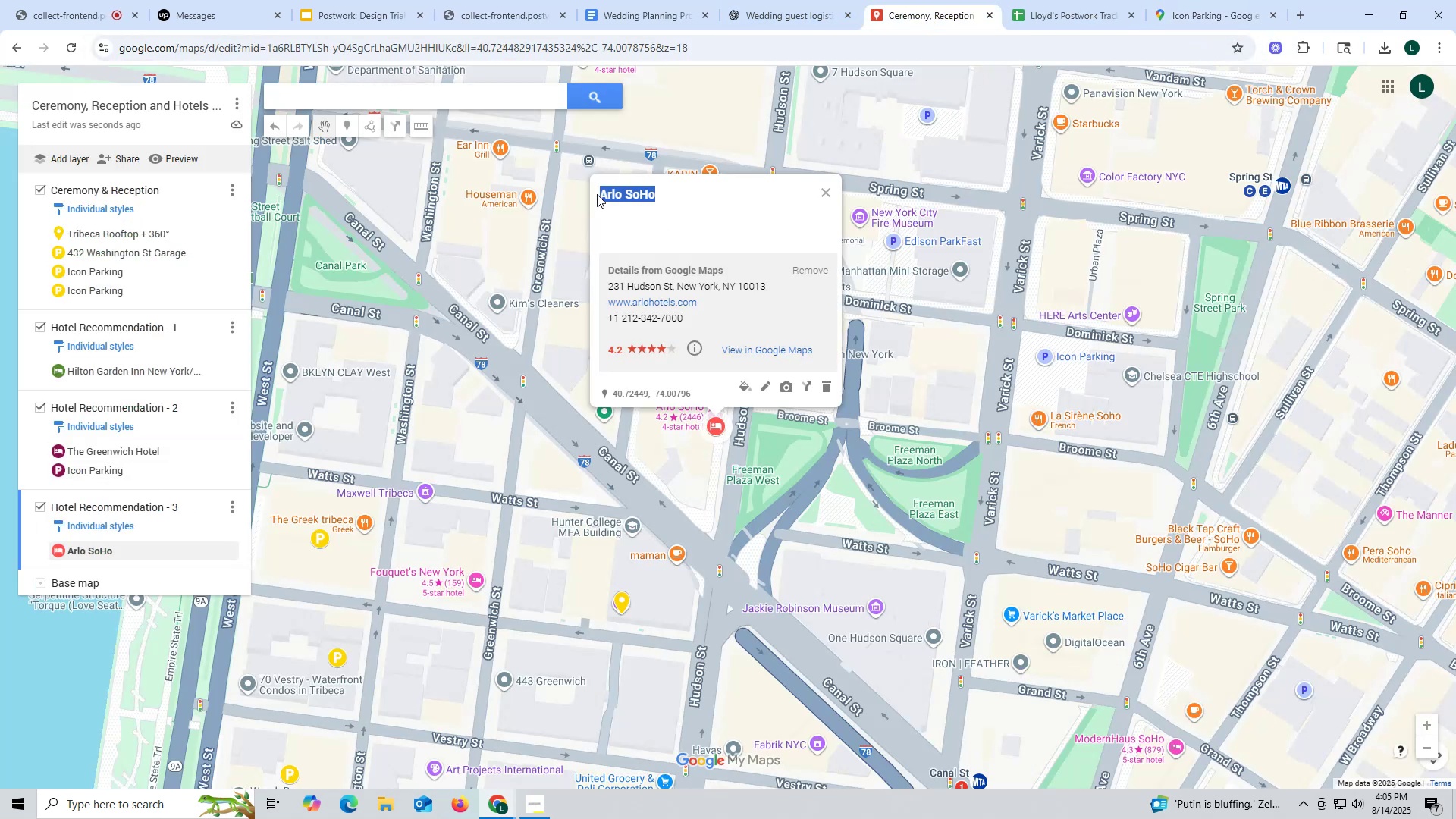 
key(Control+C)
 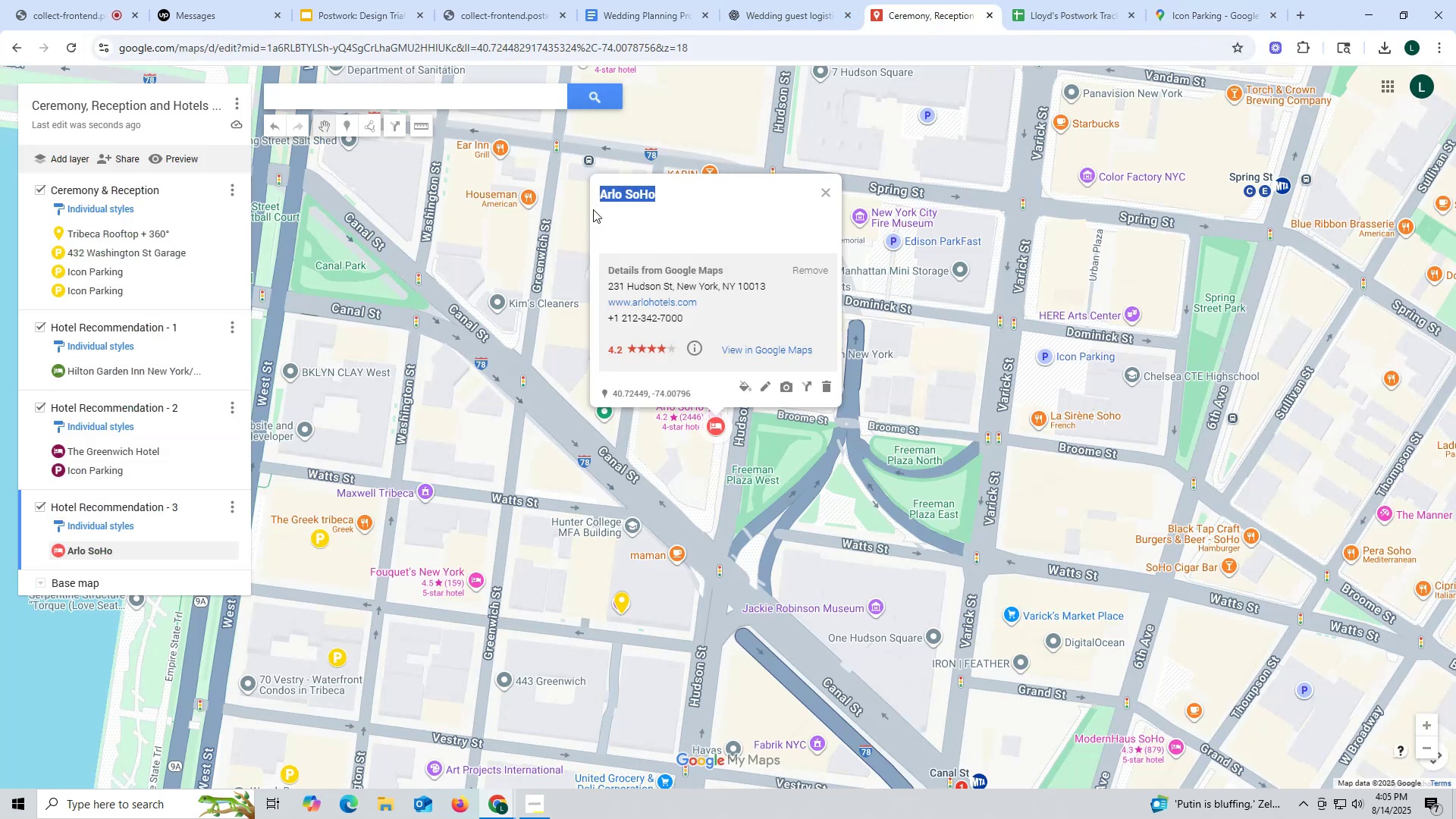 
key(Control+ControlLeft)
 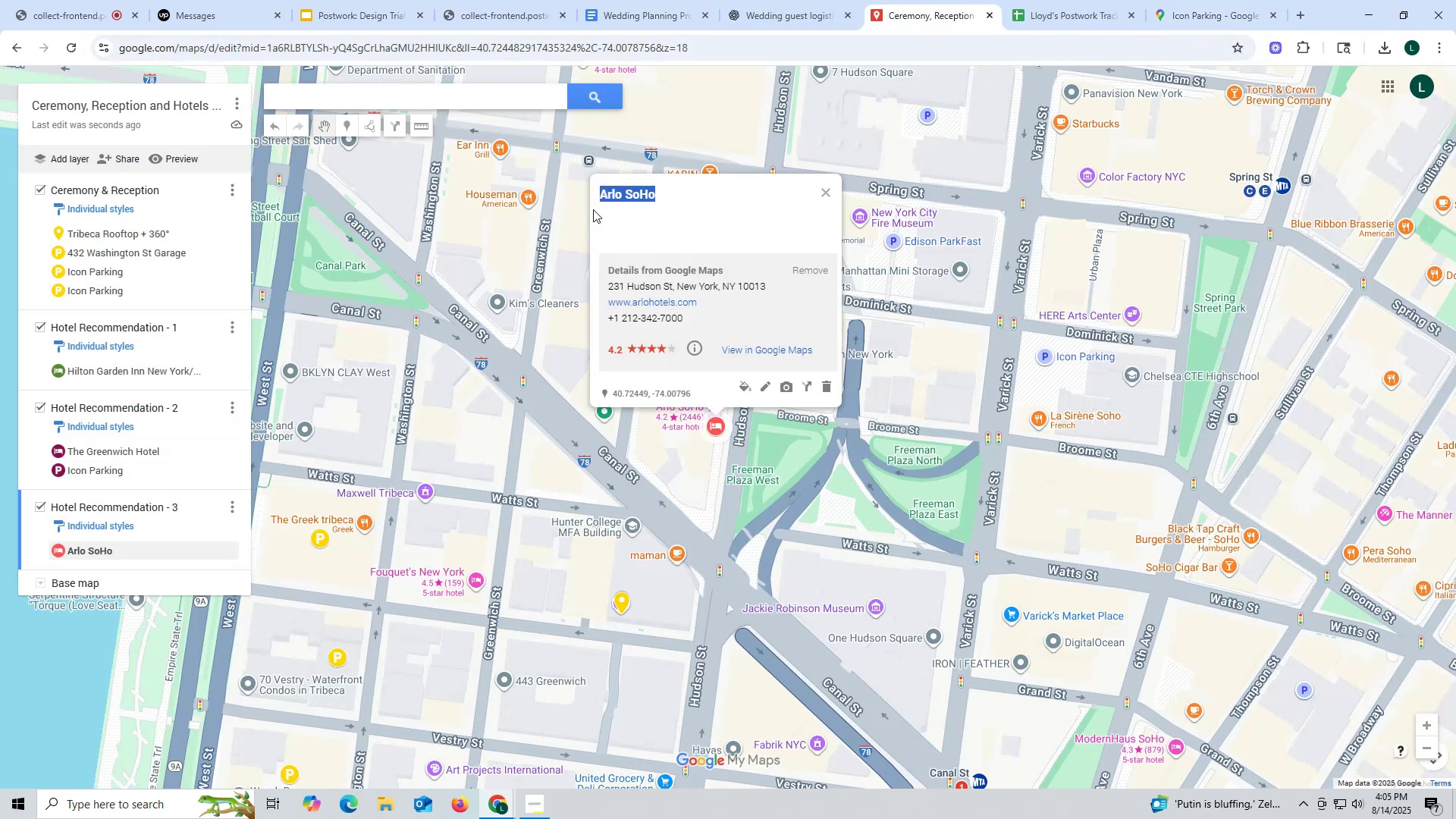 
key(Control+C)
 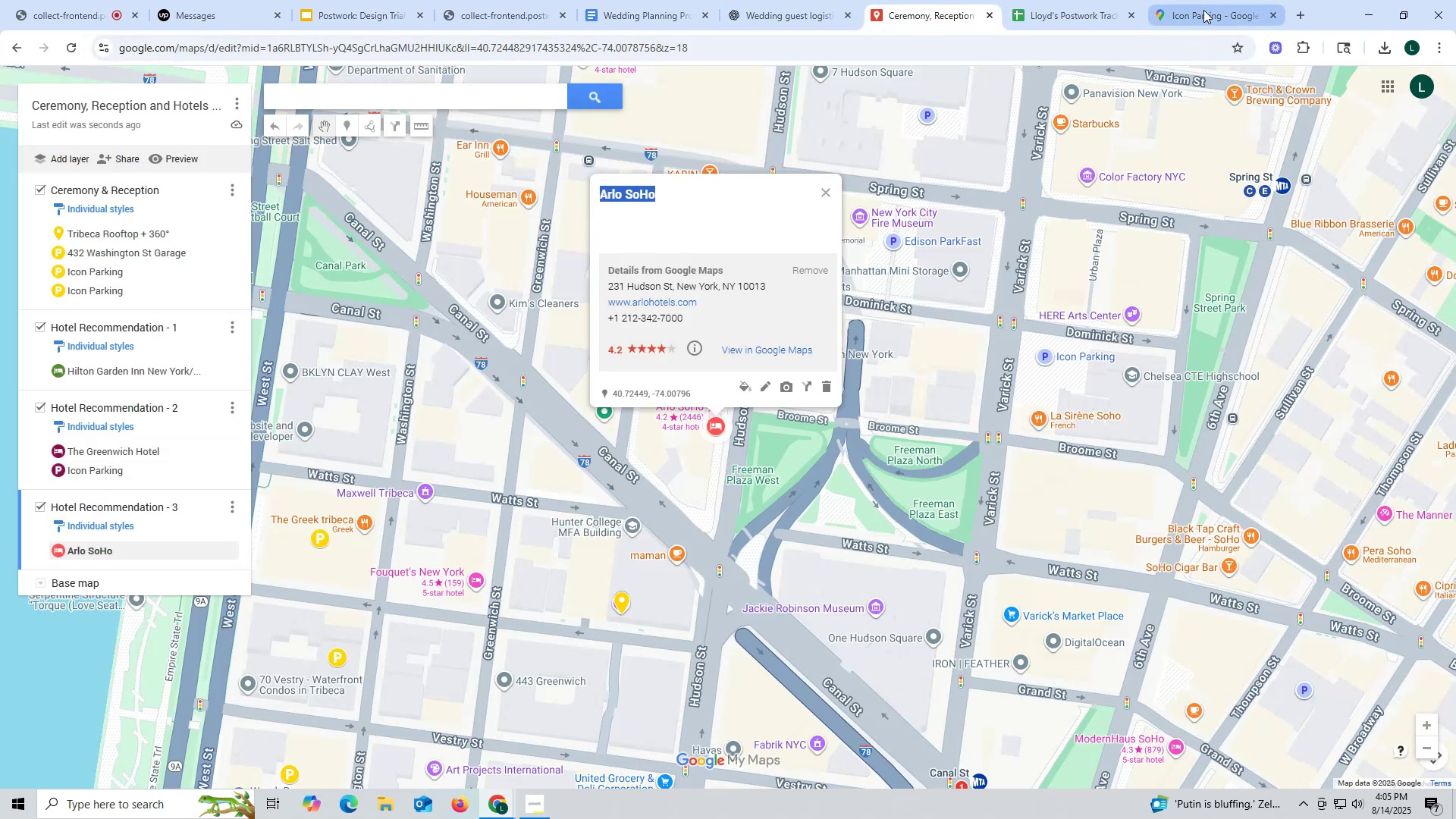 
left_click([1203, 10])
 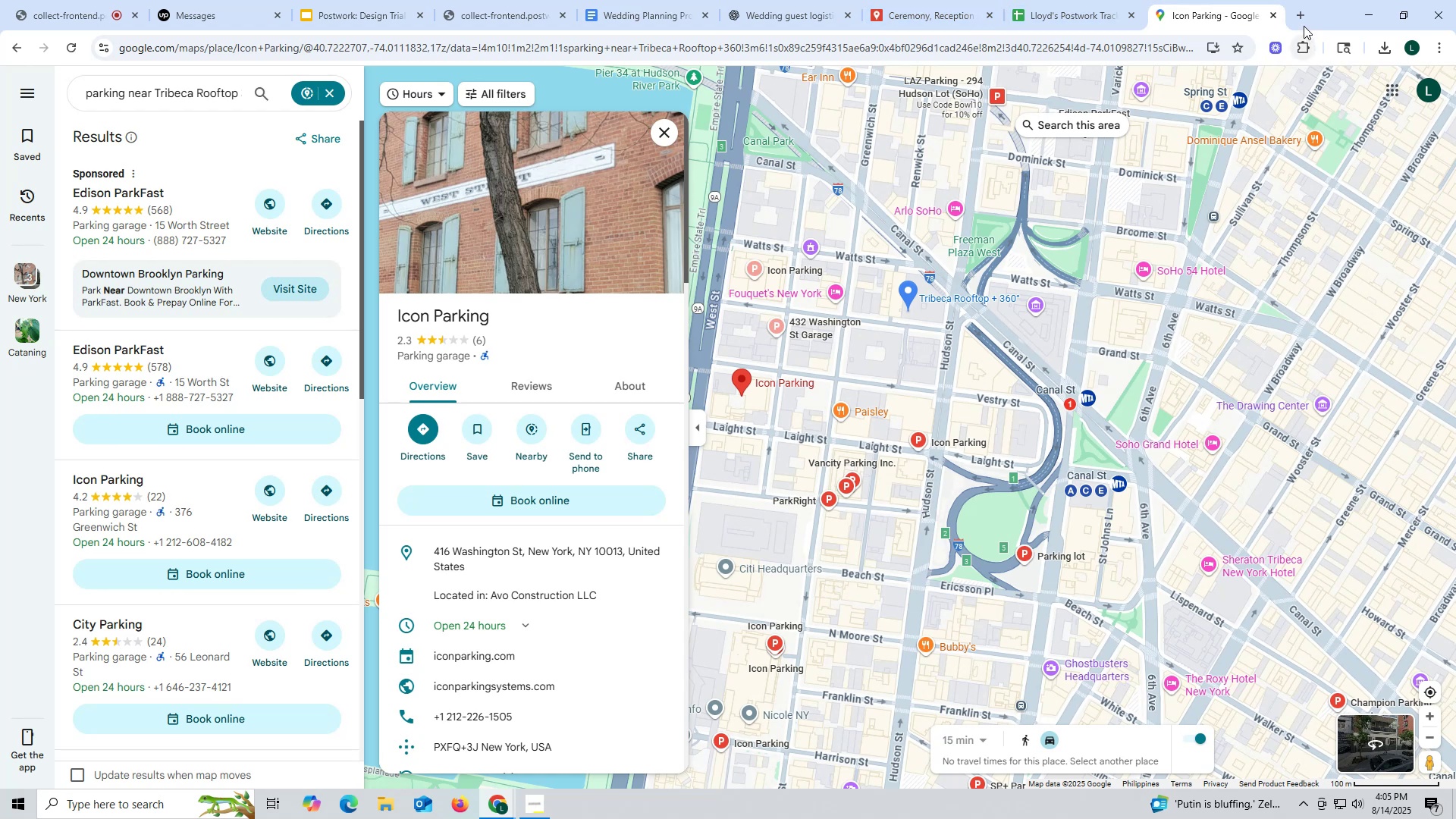 
key(Control+ControlLeft)
 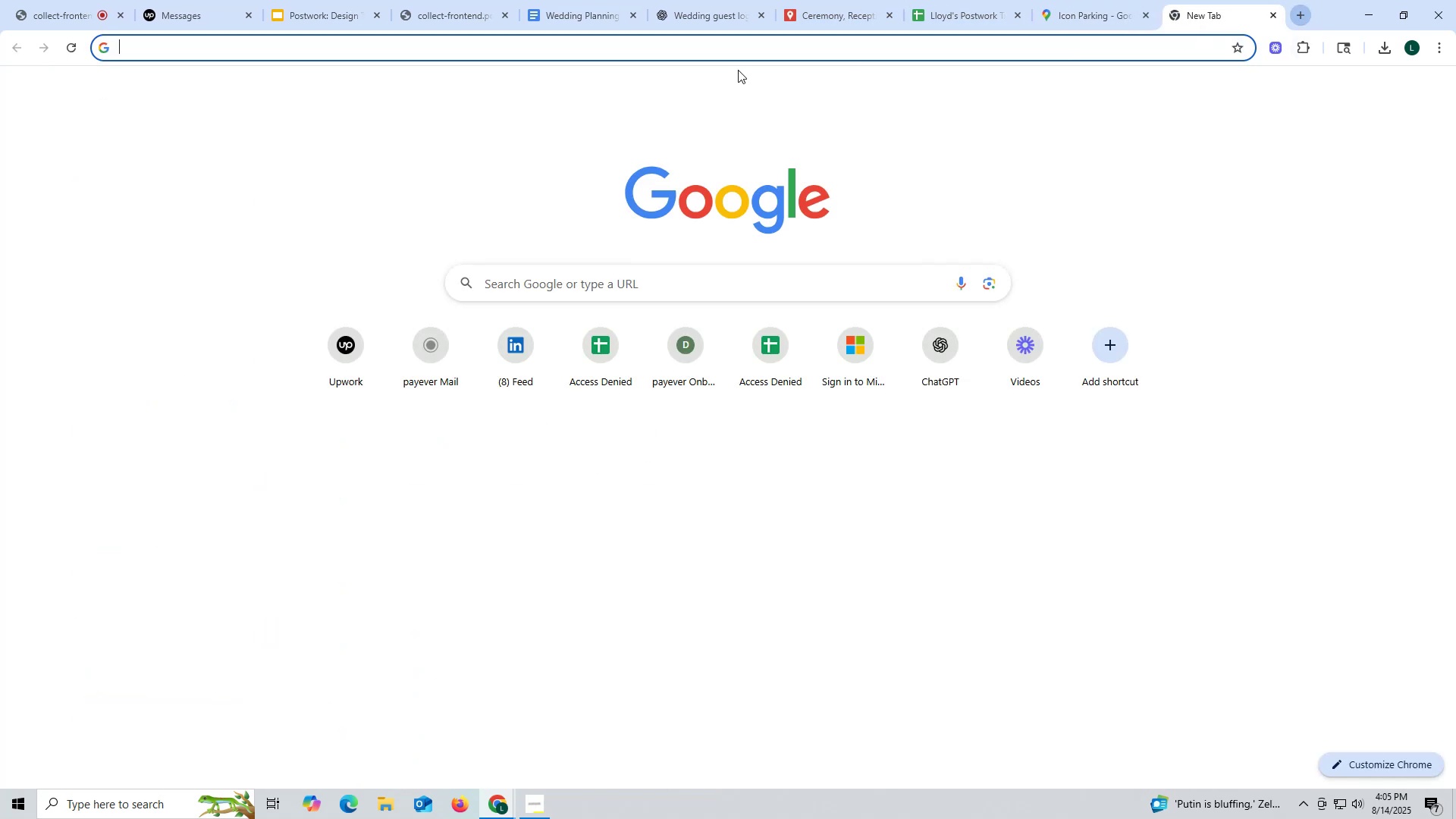 
key(Control+V)
 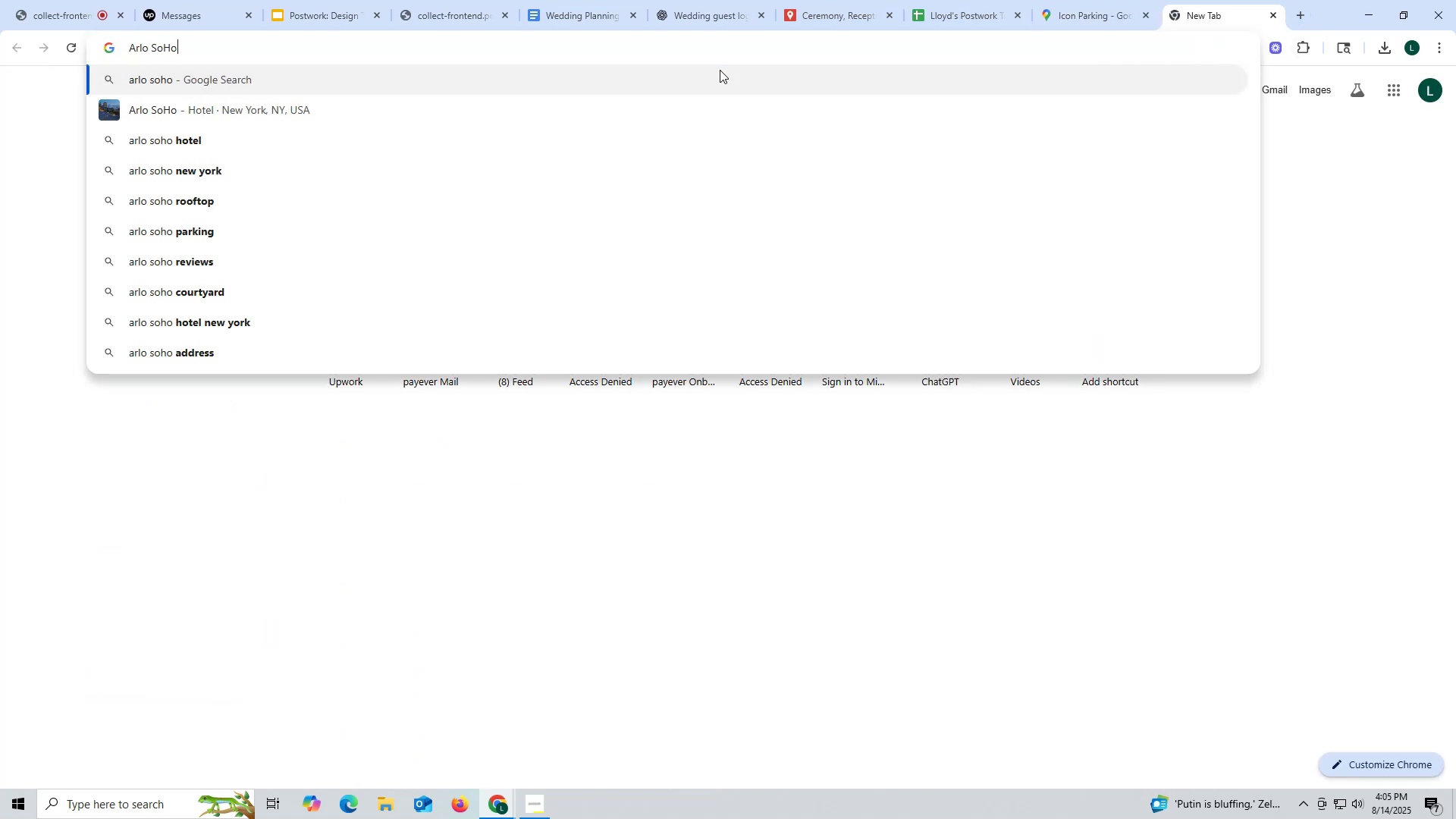 
key(Space)
 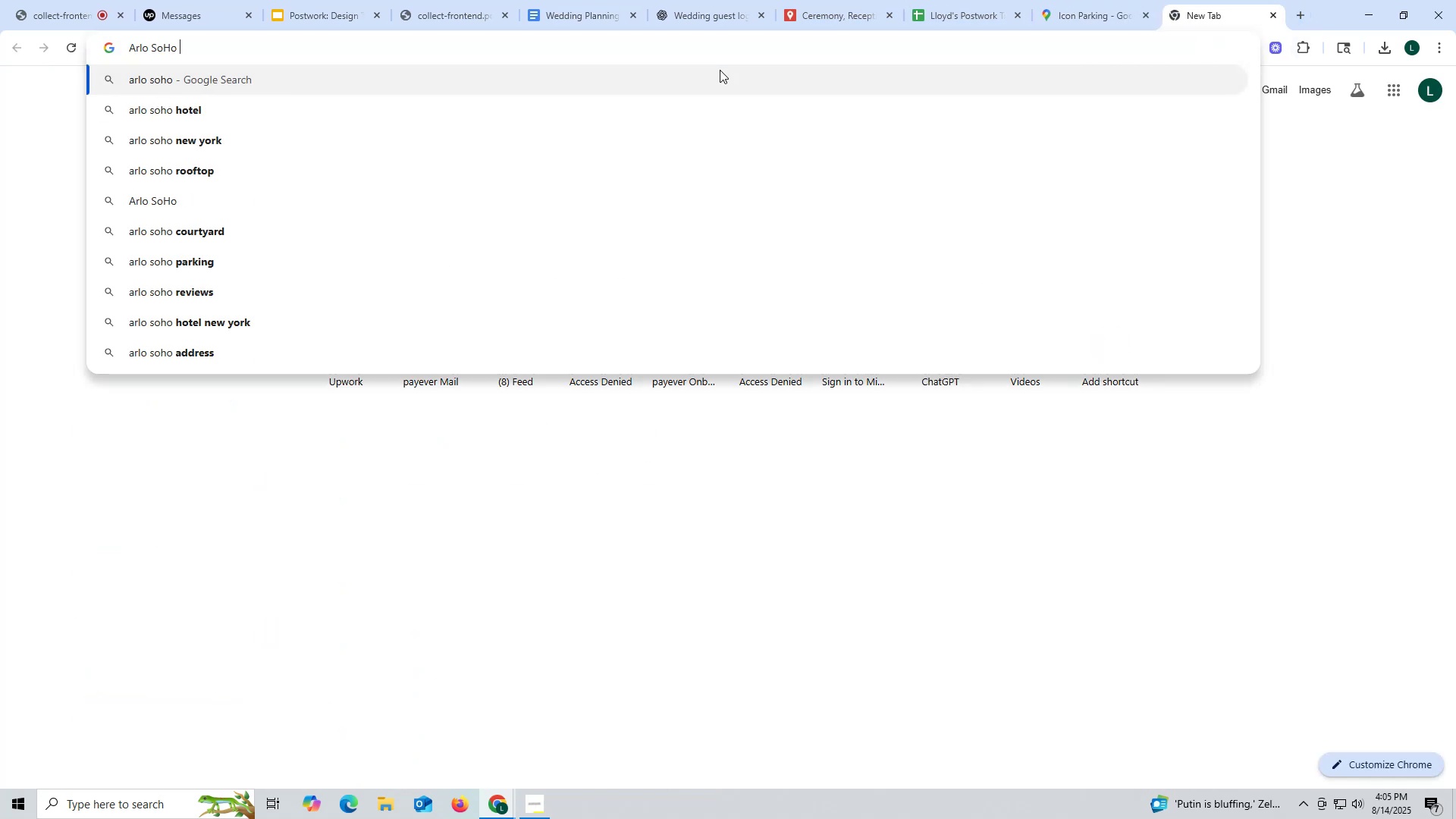 
type(hotel)
 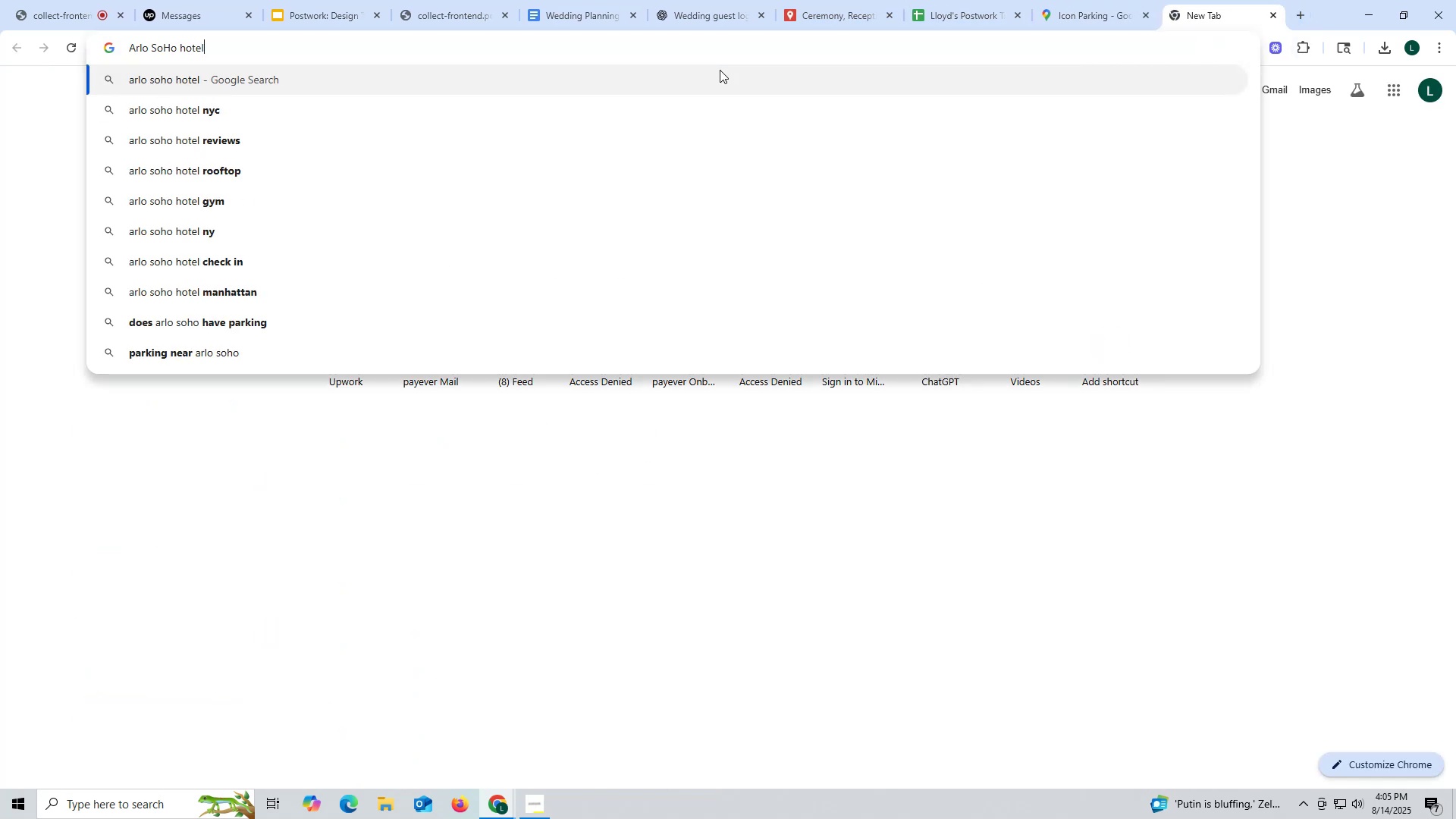 
key(Enter)
 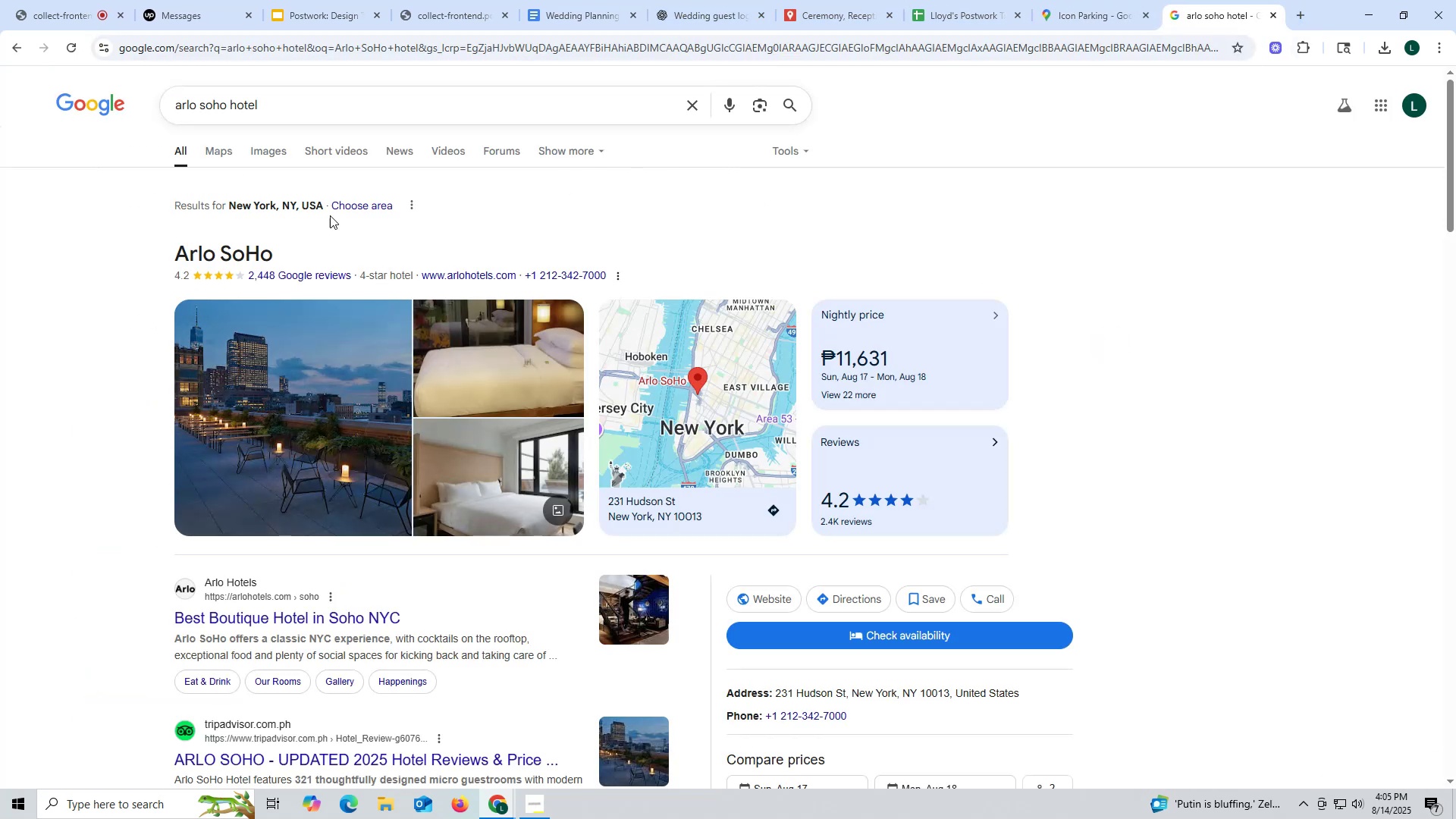 
left_click([254, 150])
 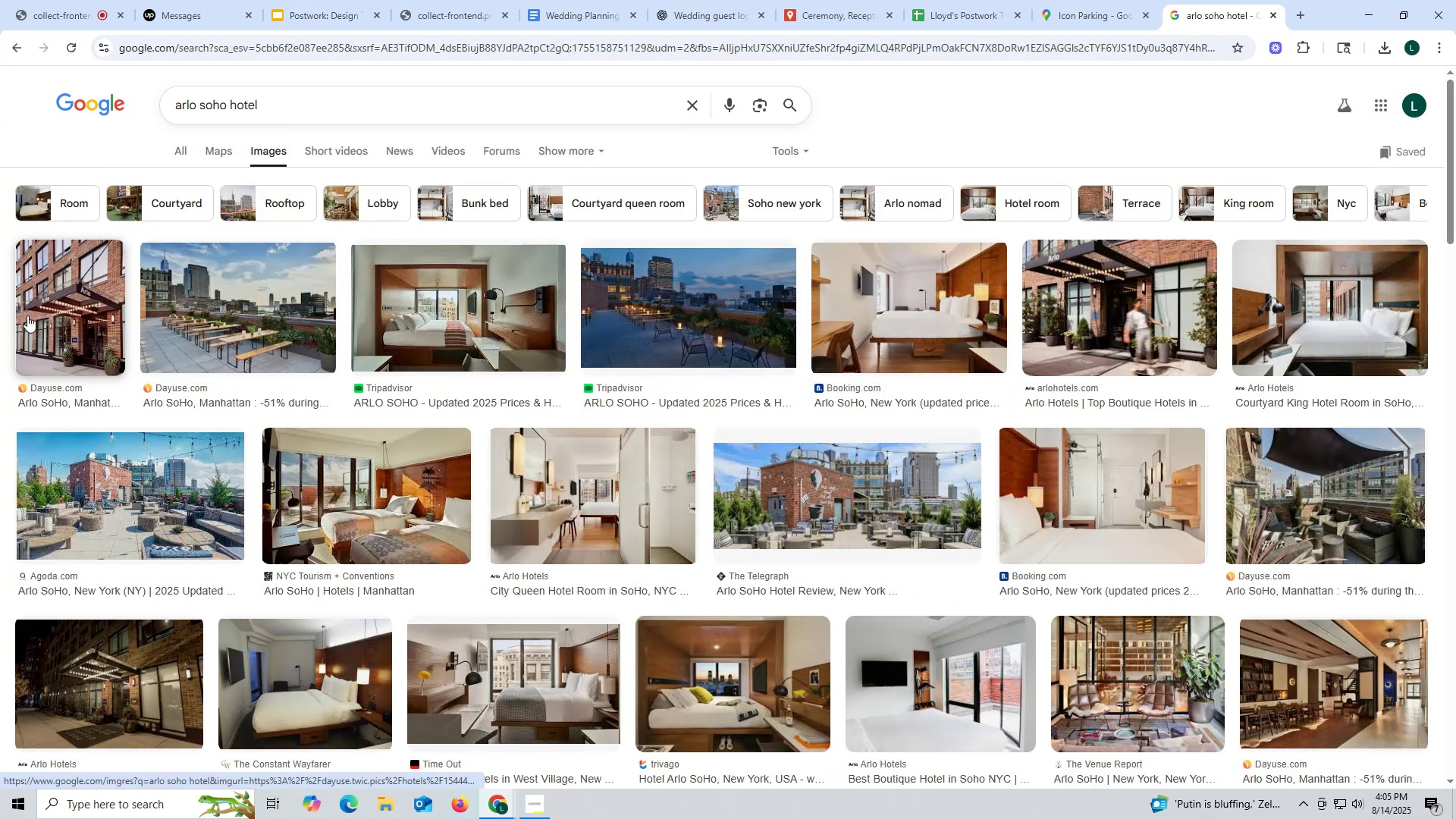 
left_click([50, 296])
 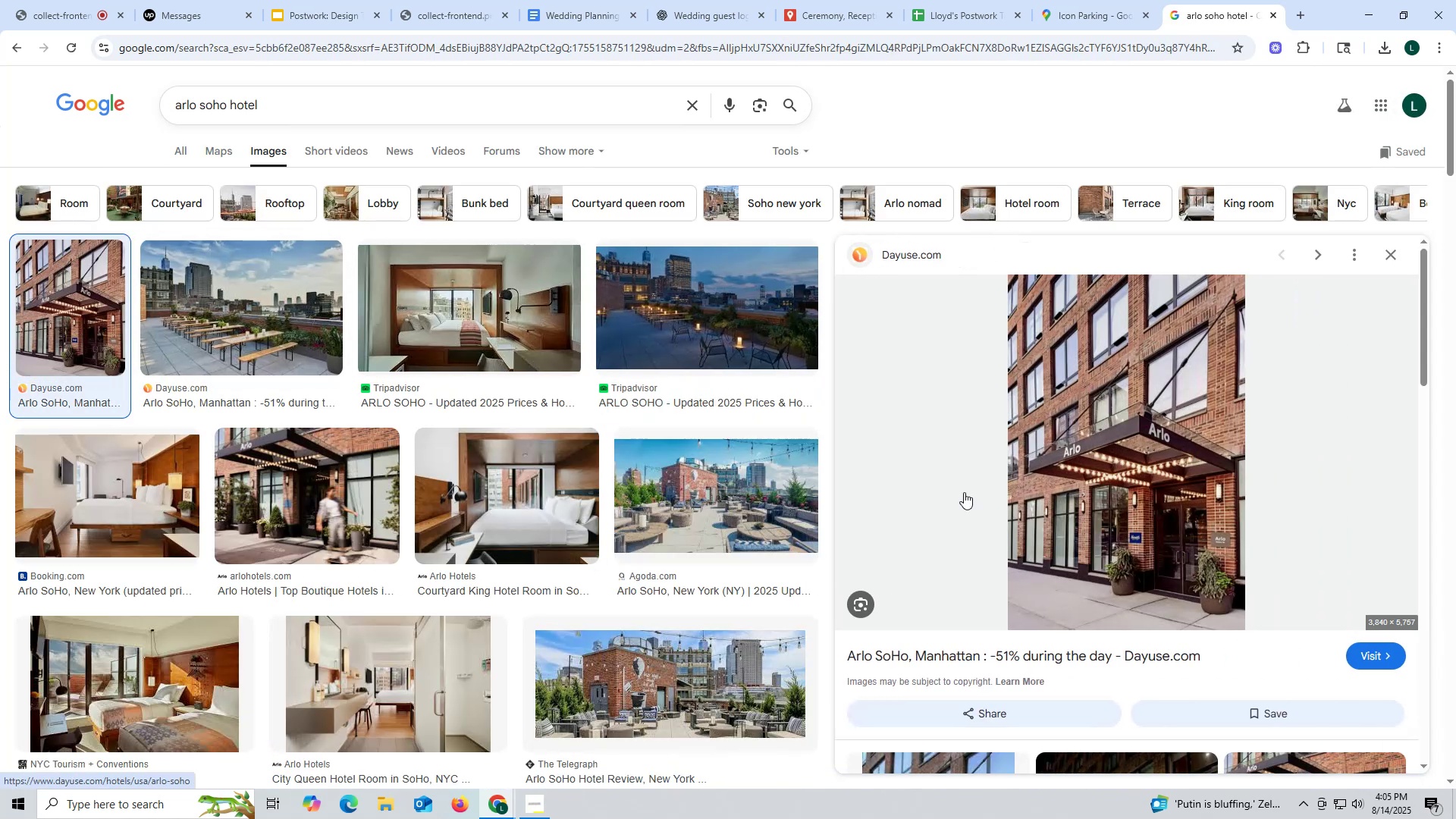 
right_click([1092, 392])
 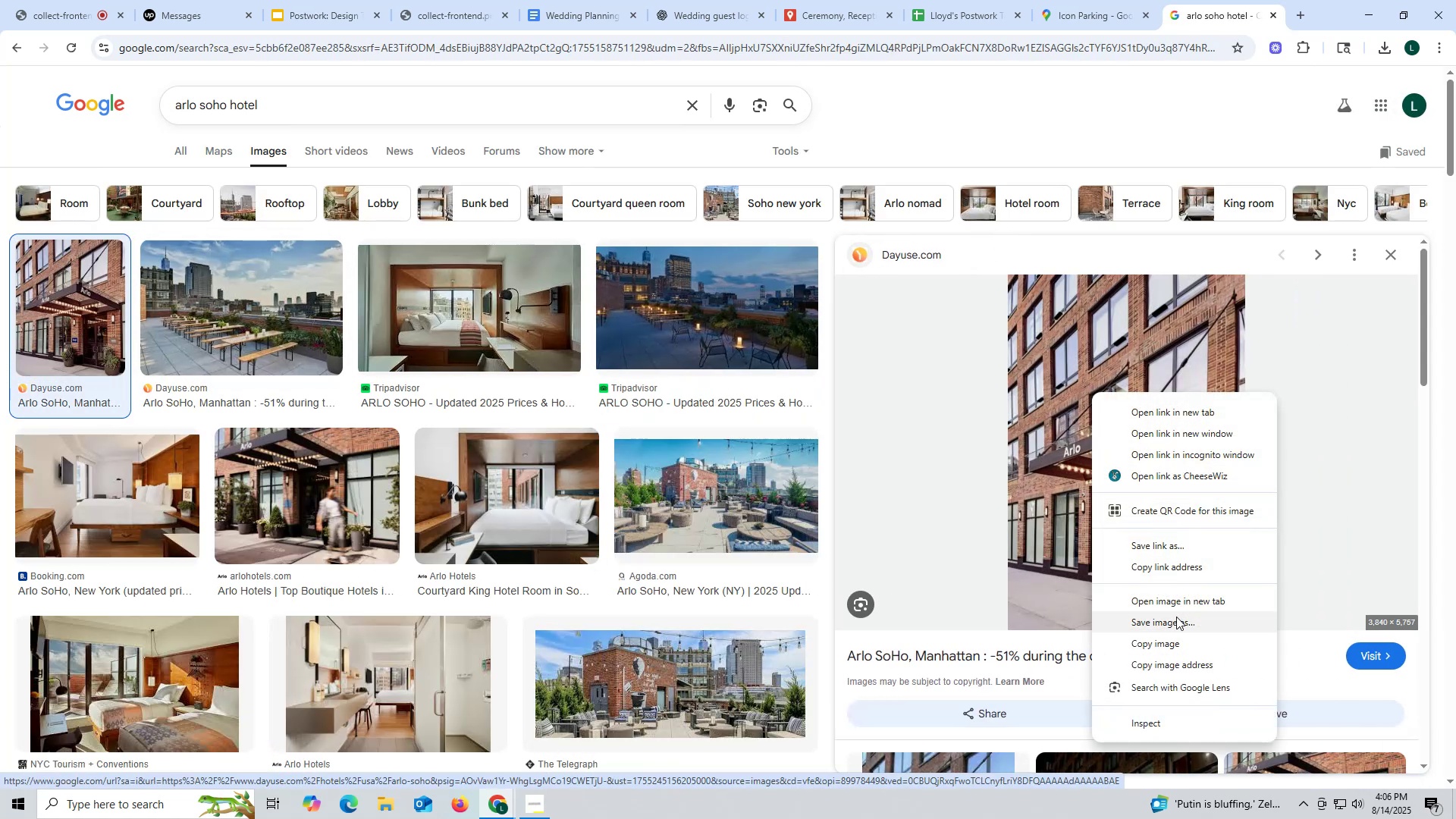 
left_click([1177, 622])
 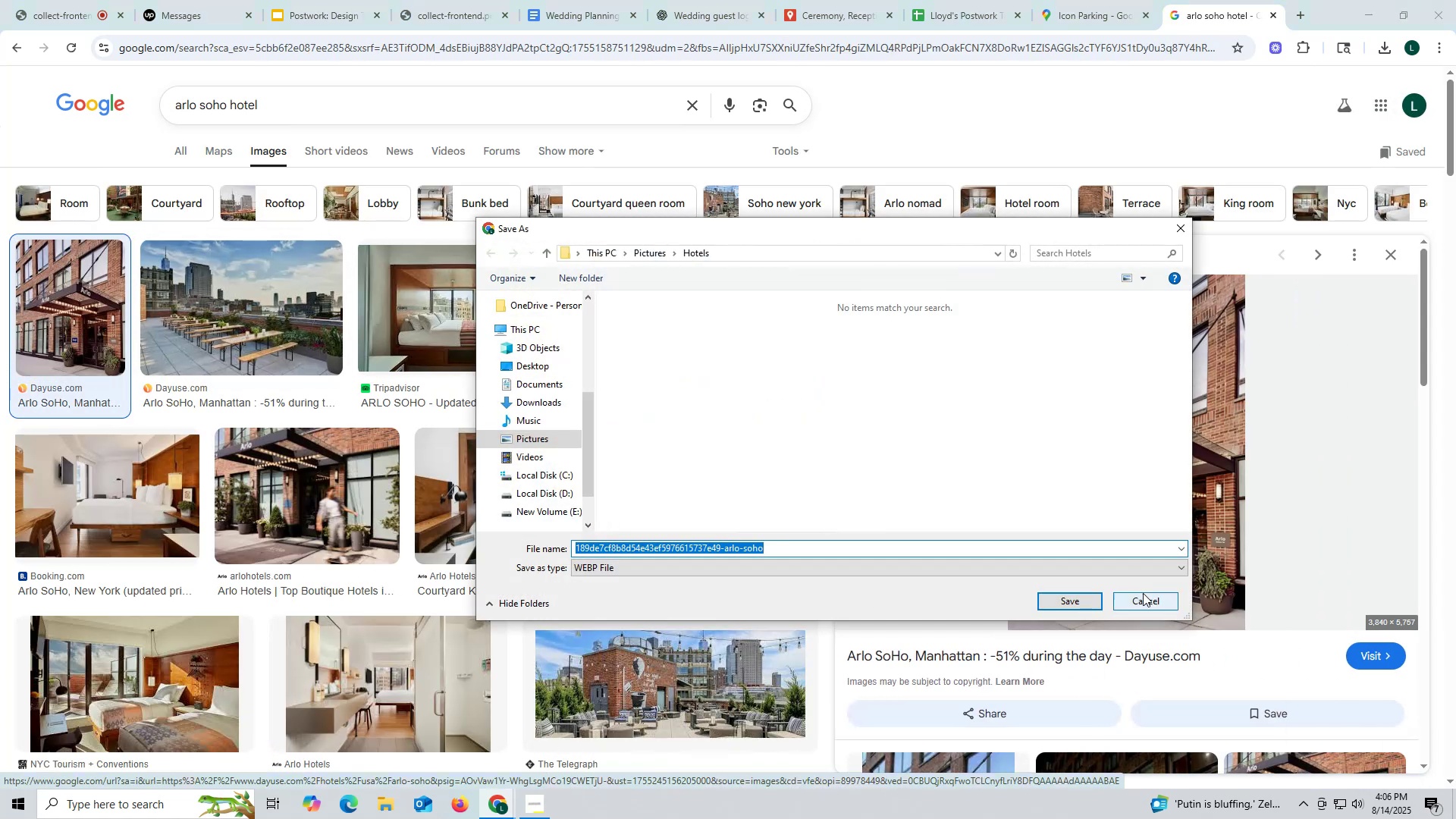 
left_click([1138, 605])
 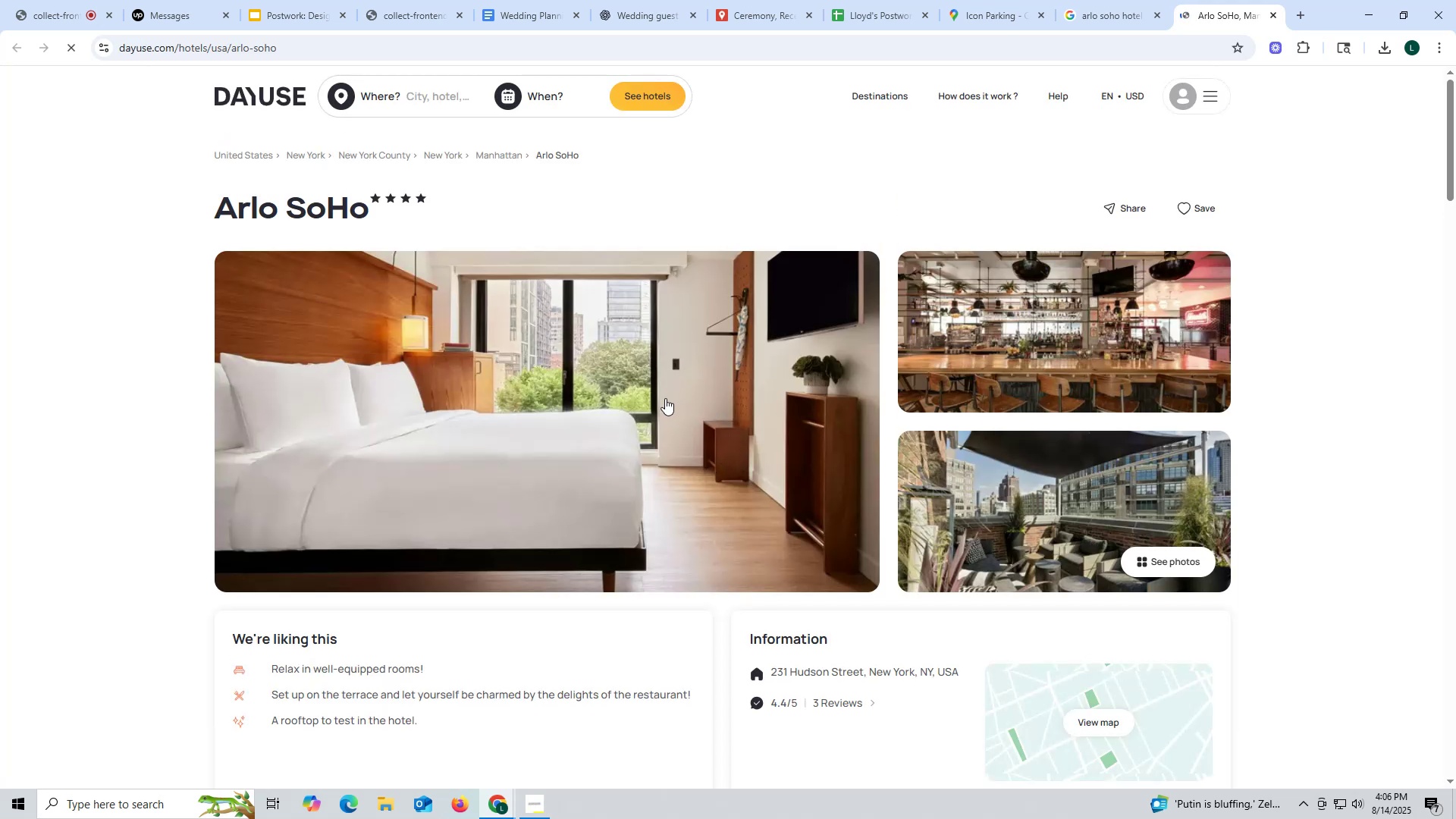 
scroll: coordinate [632, 335], scroll_direction: down, amount: 11.0
 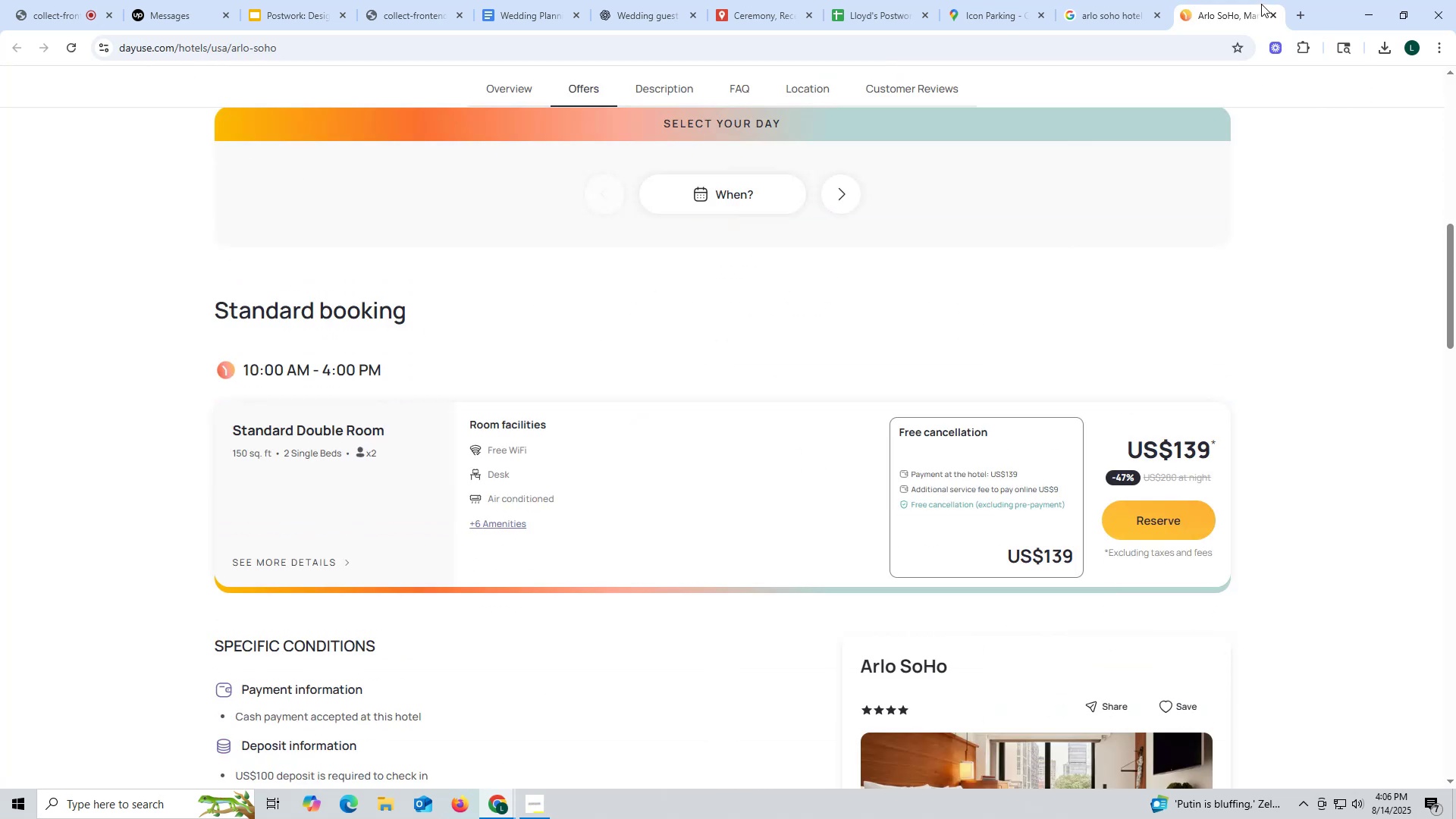 
left_click([1279, 12])
 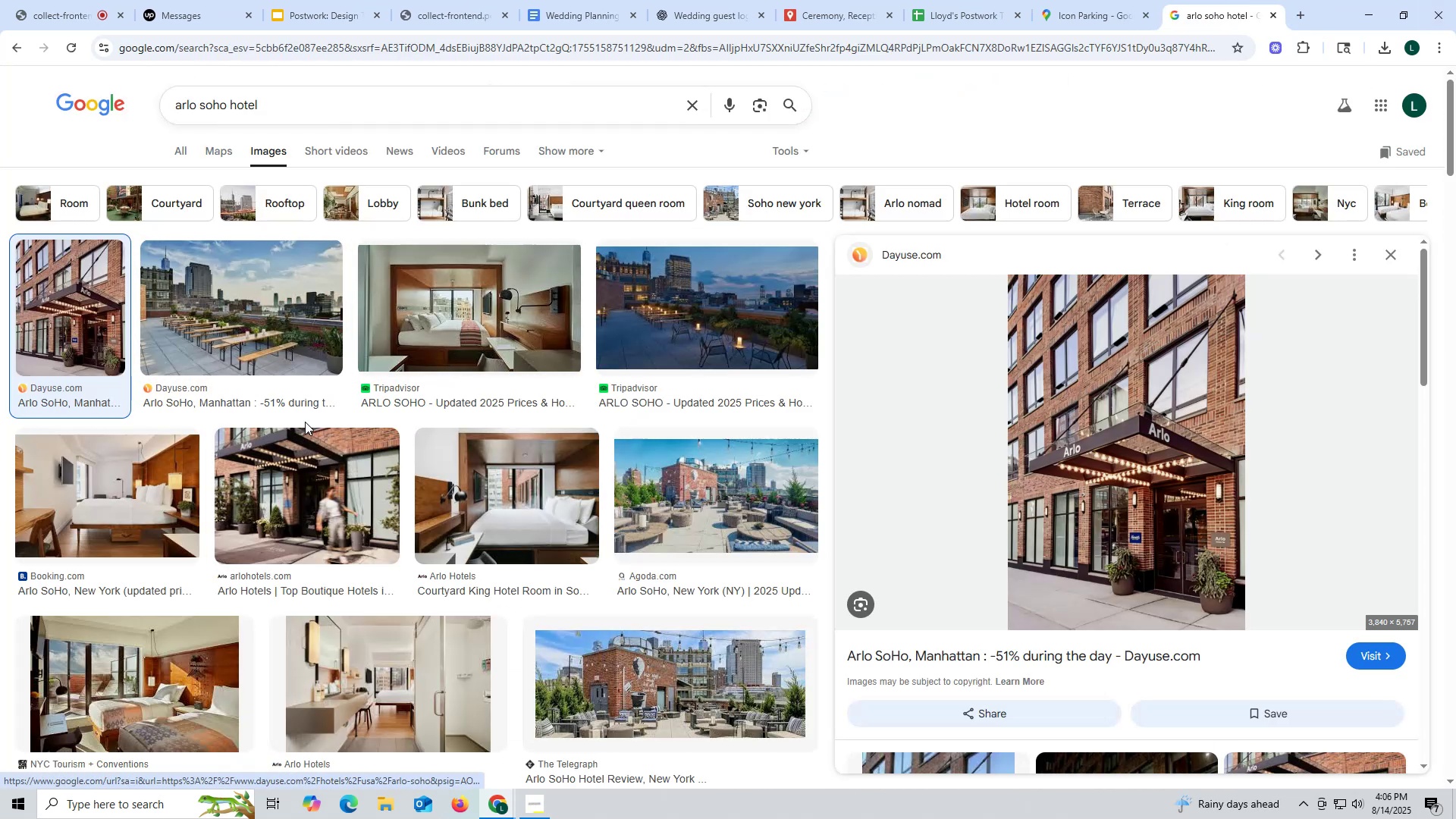 
wait(5.07)
 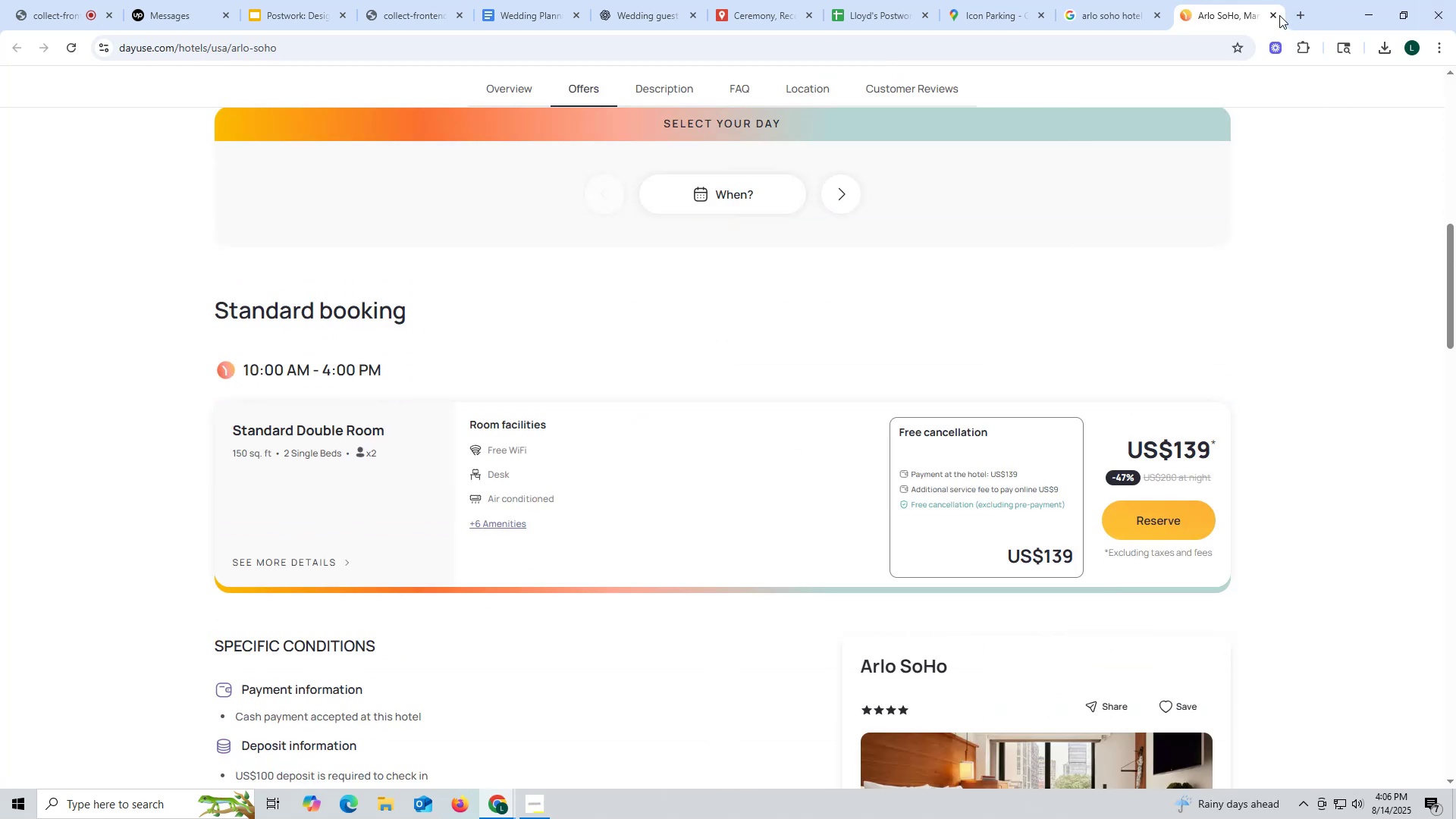 
scroll: coordinate [154, 499], scroll_direction: down, amount: 4.0
 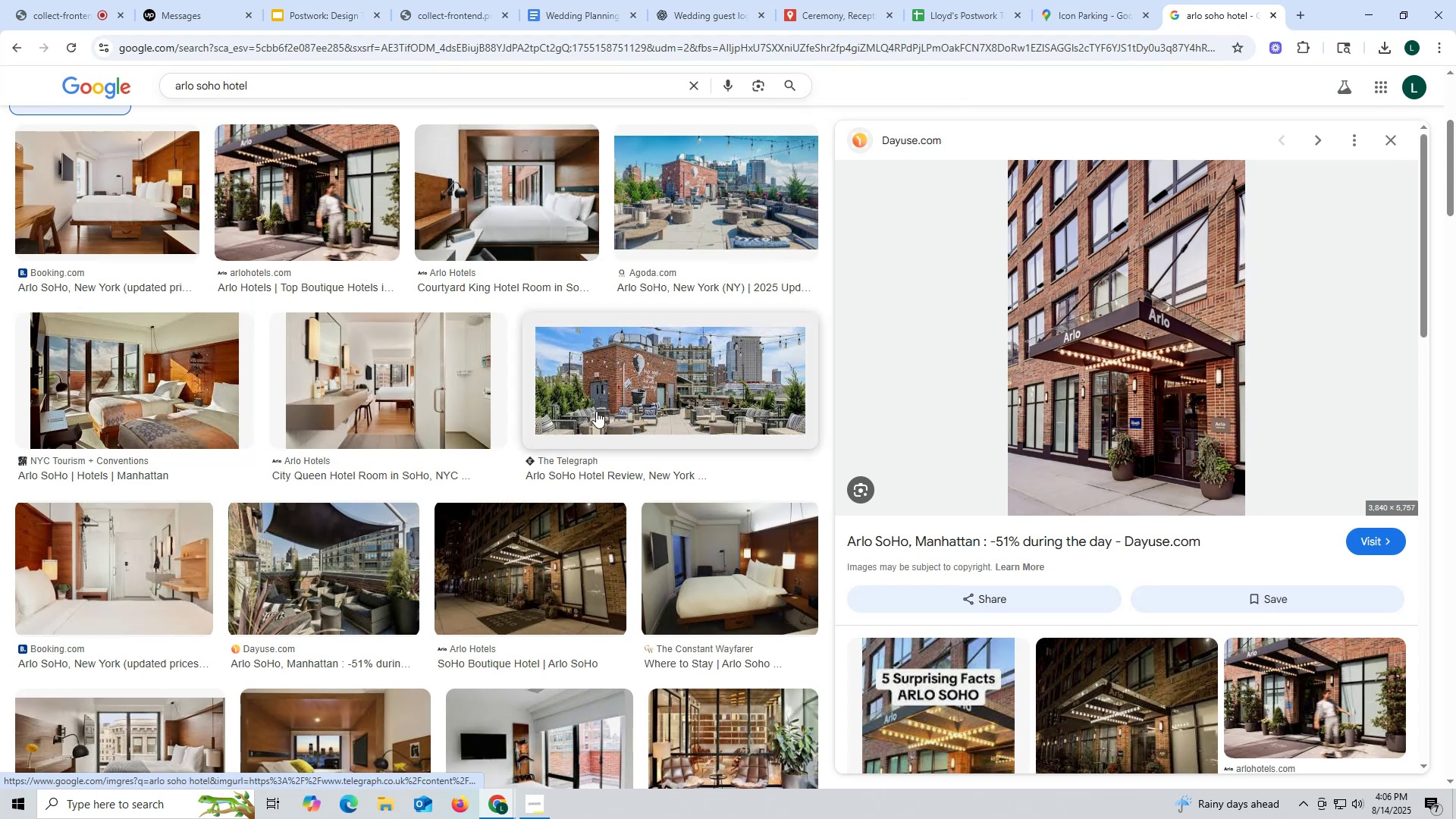 
left_click([621, 406])
 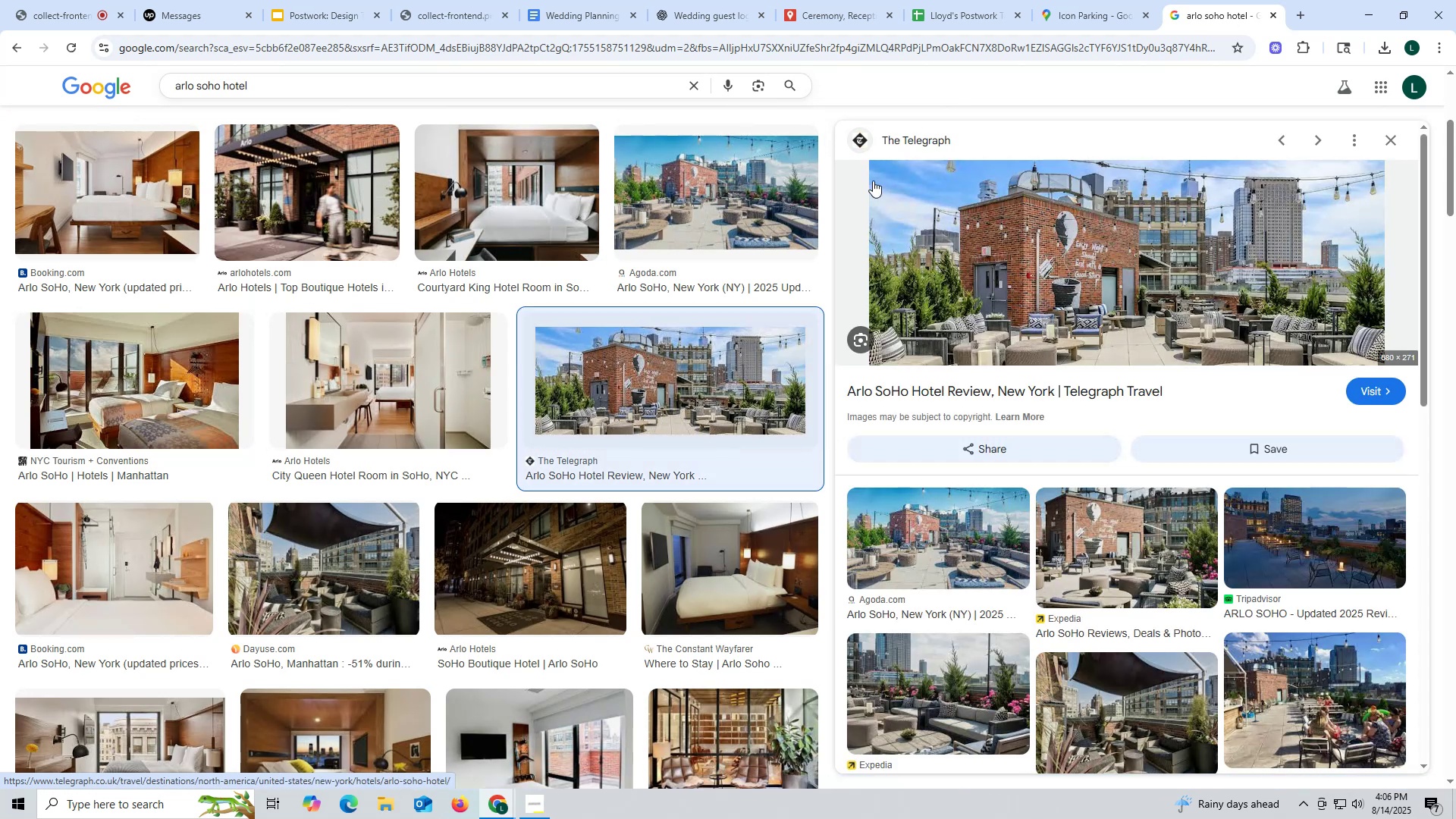 
scroll: coordinate [370, 511], scroll_direction: down, amount: 2.0
 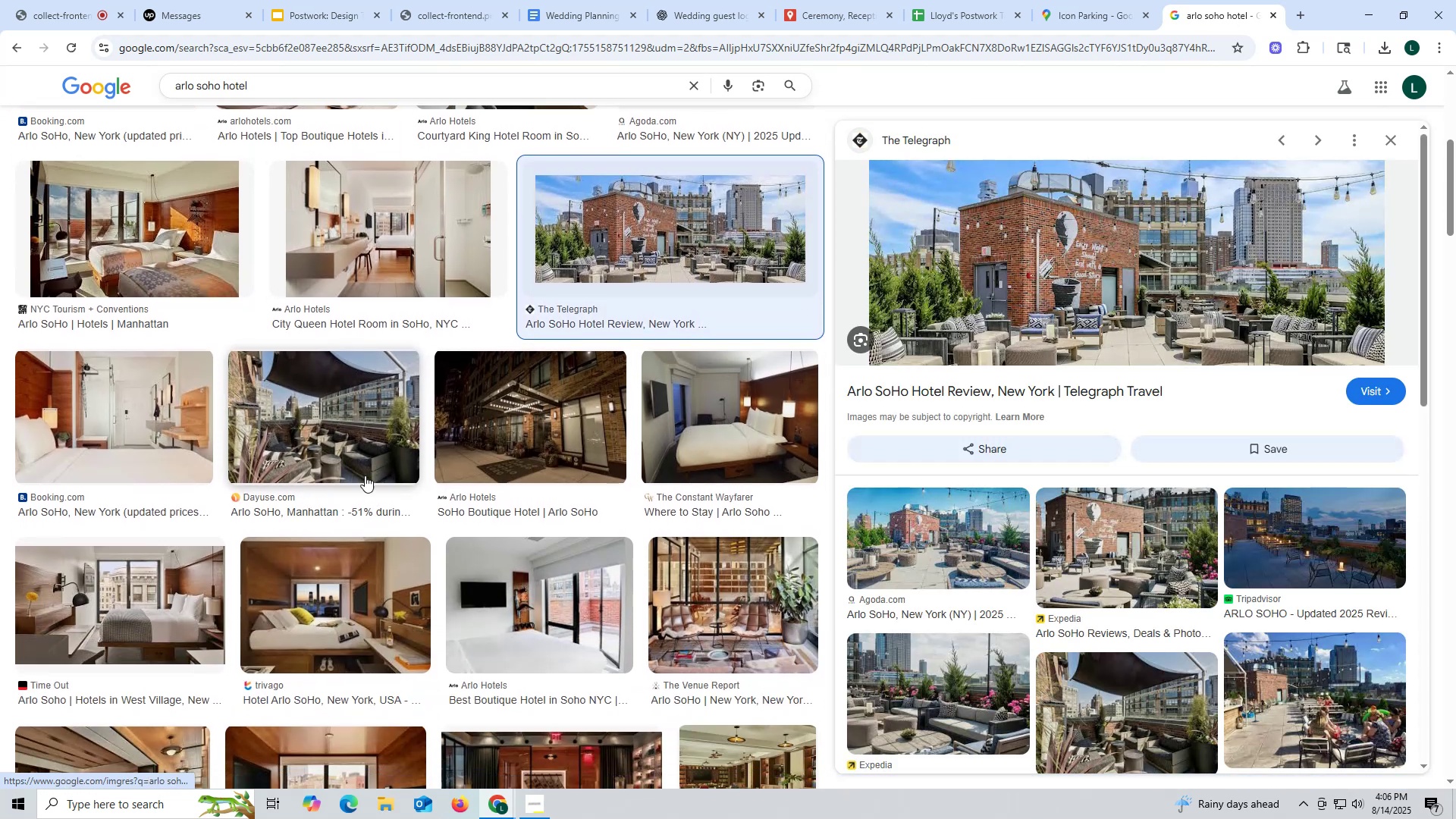 
left_click([525, 447])
 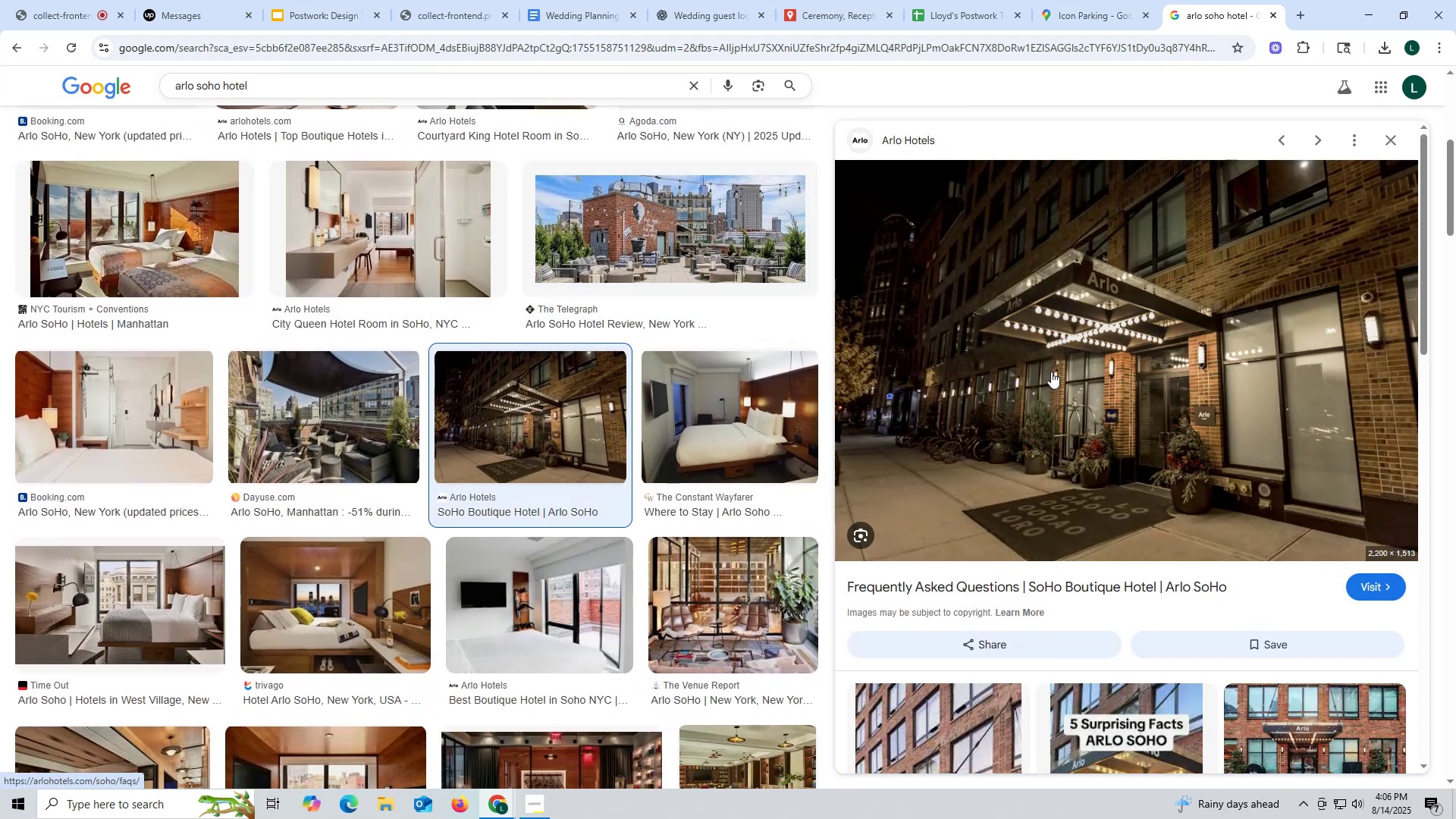 
left_click([1051, 372])
 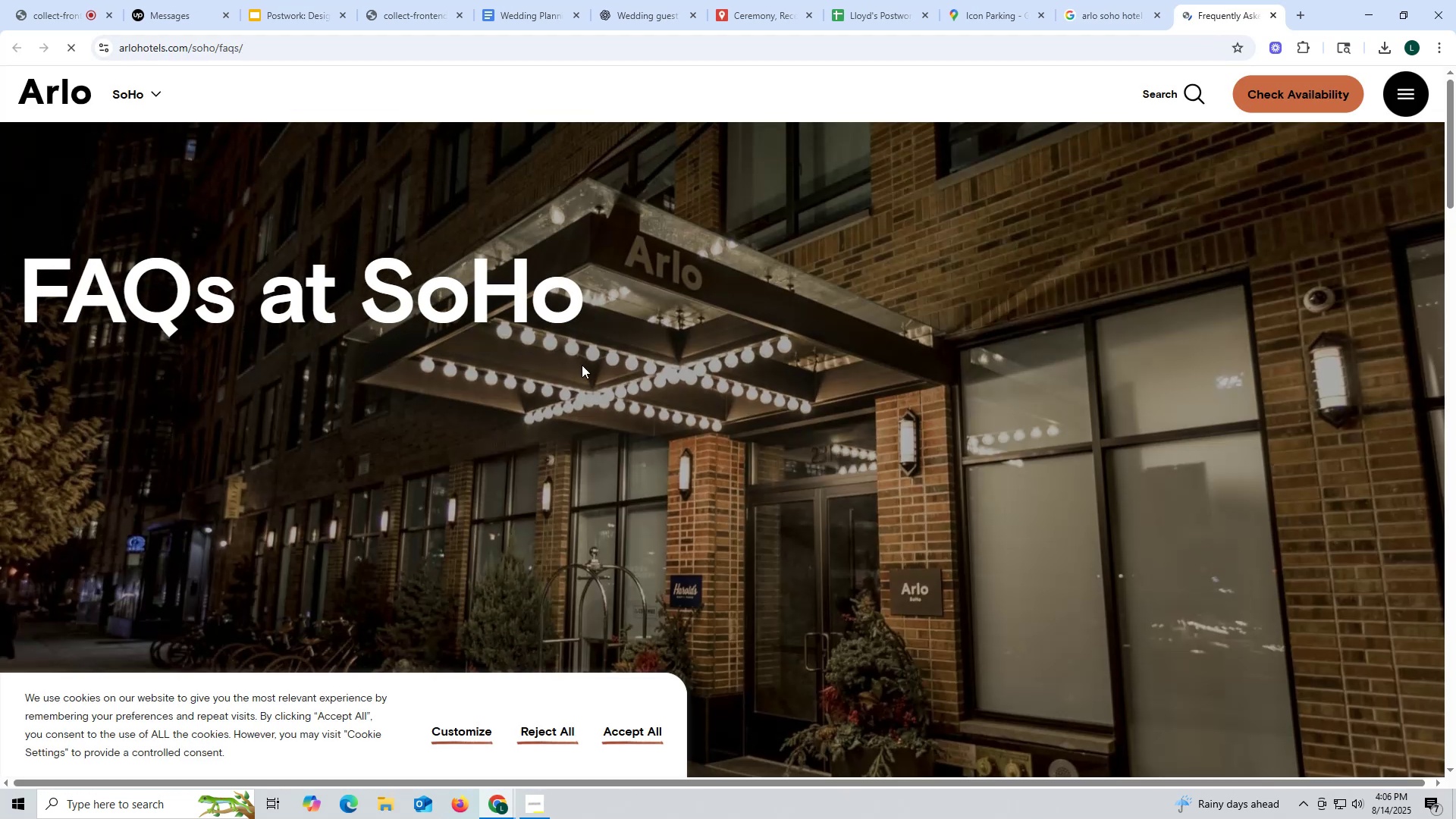 
scroll: coordinate [718, 382], scroll_direction: down, amount: 6.0
 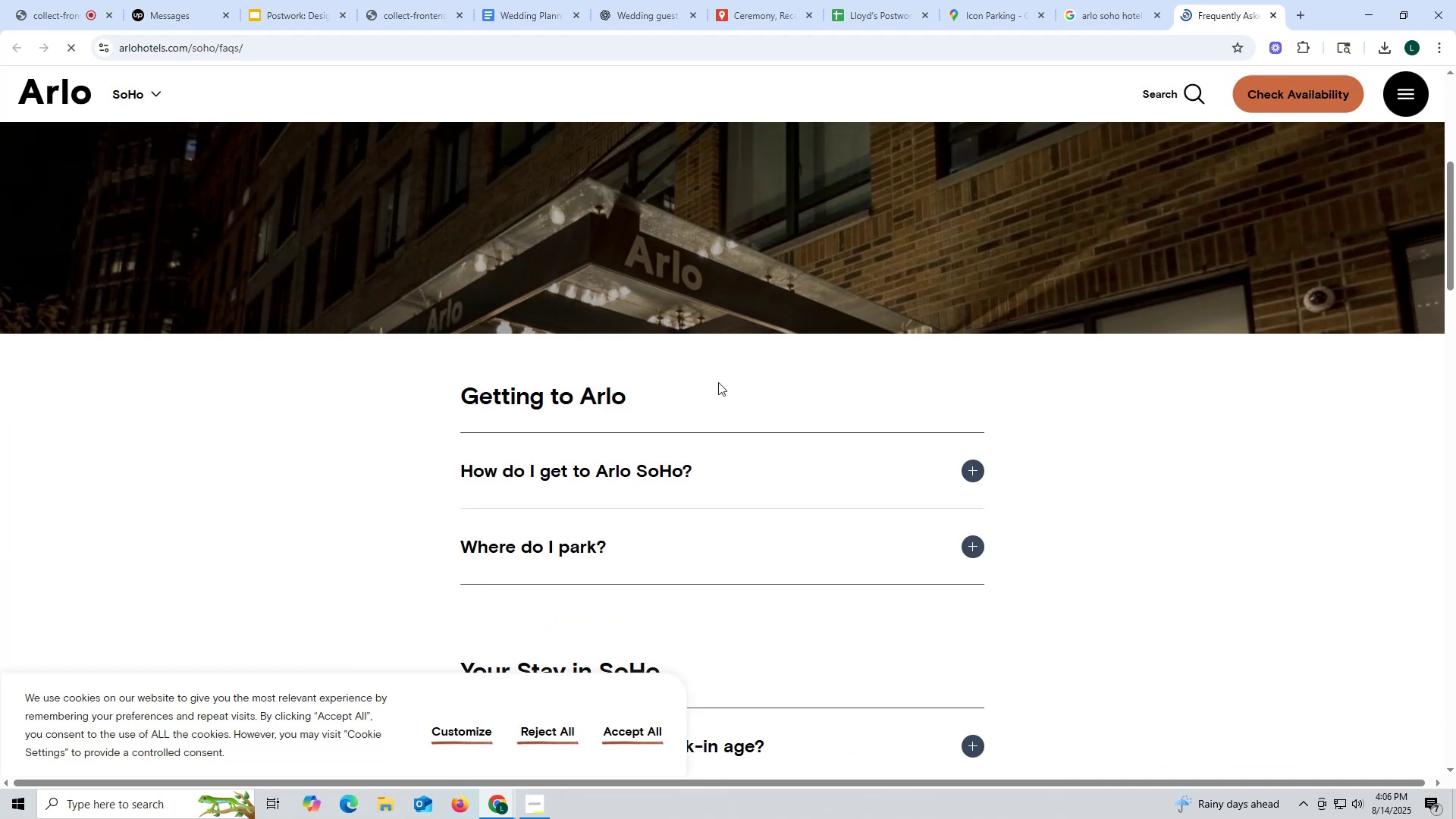 
scroll: coordinate [718, 382], scroll_direction: up, amount: 4.0
 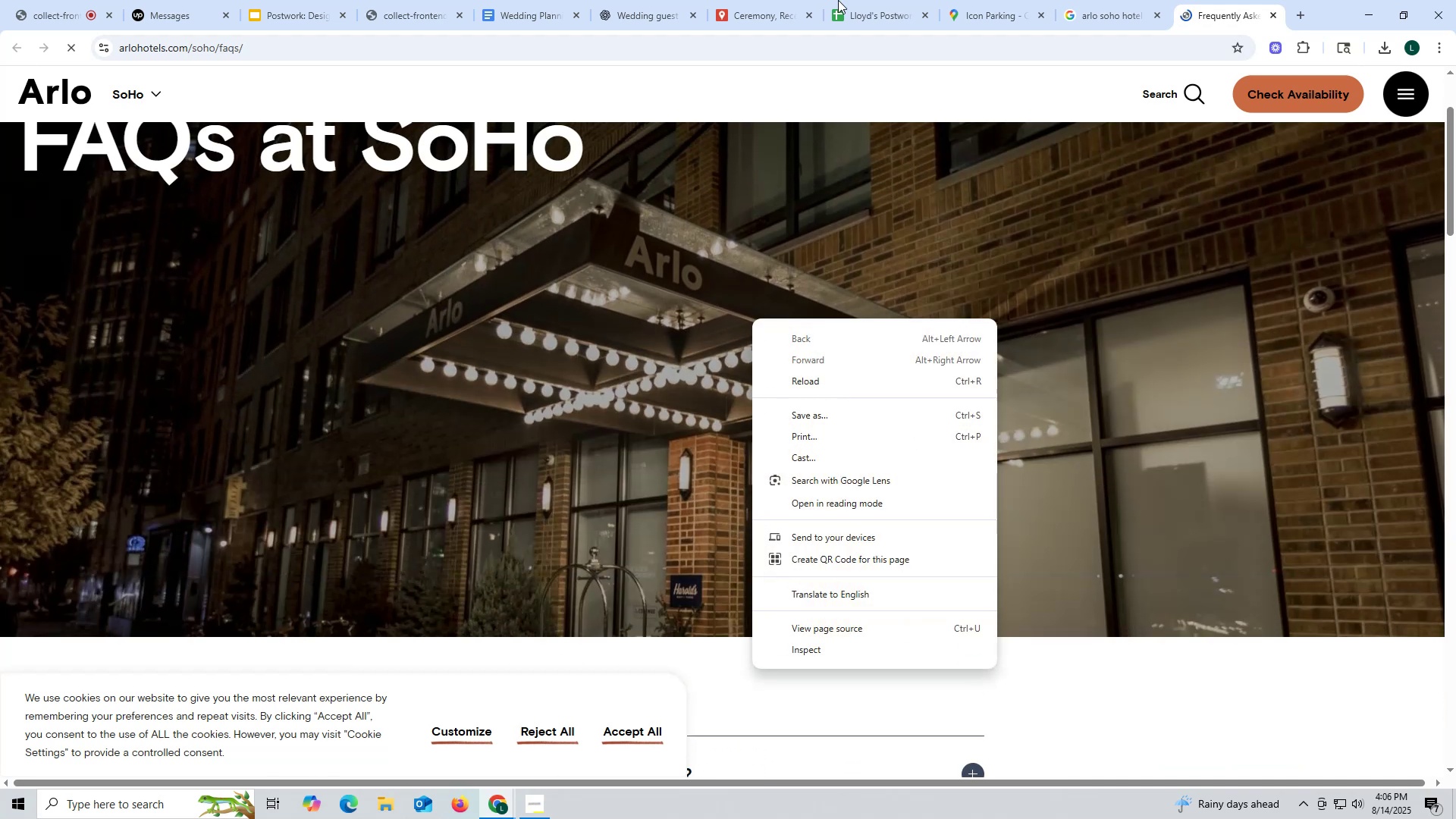 
left_click([1276, 10])
 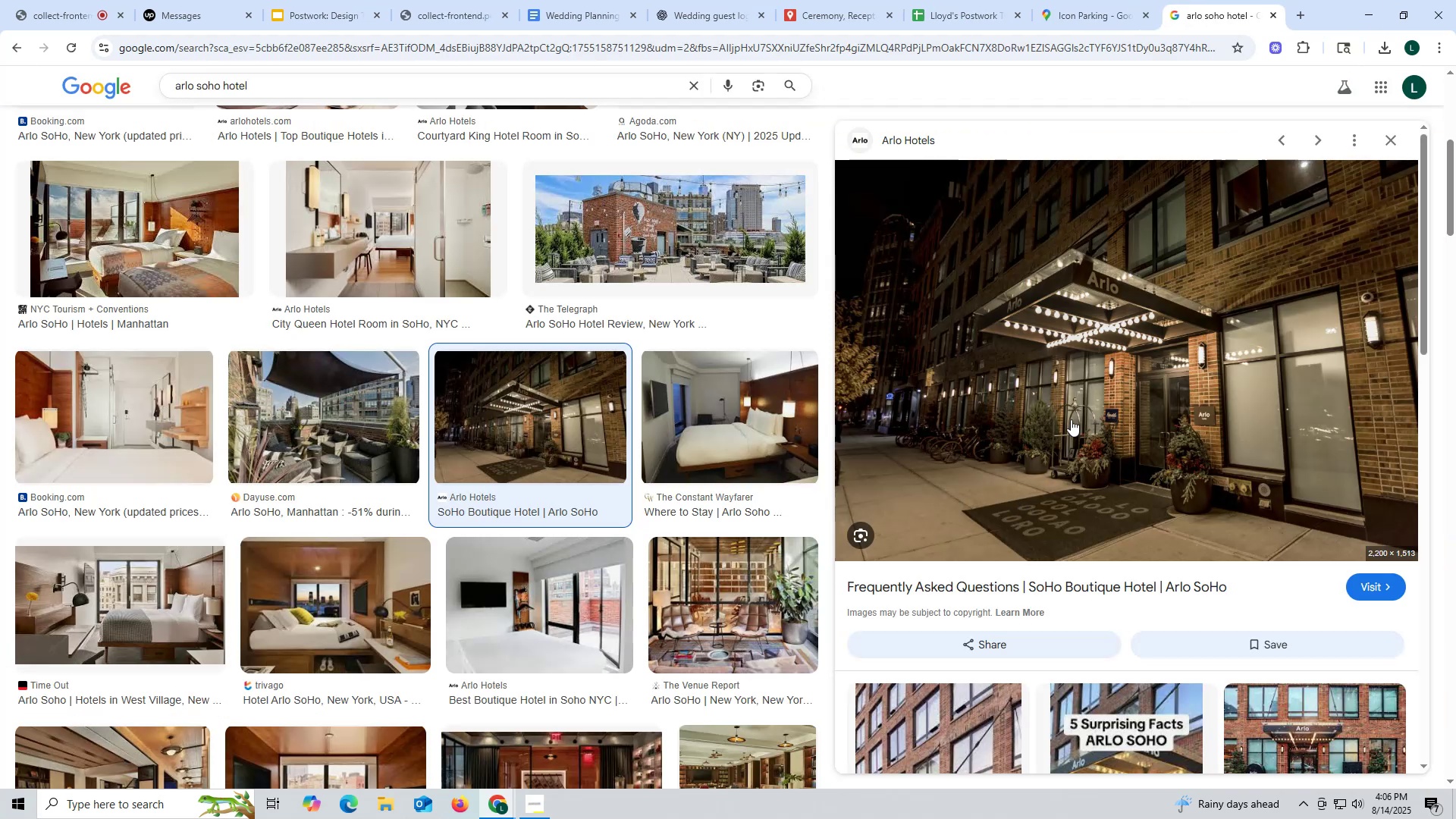 
right_click([1106, 367])
 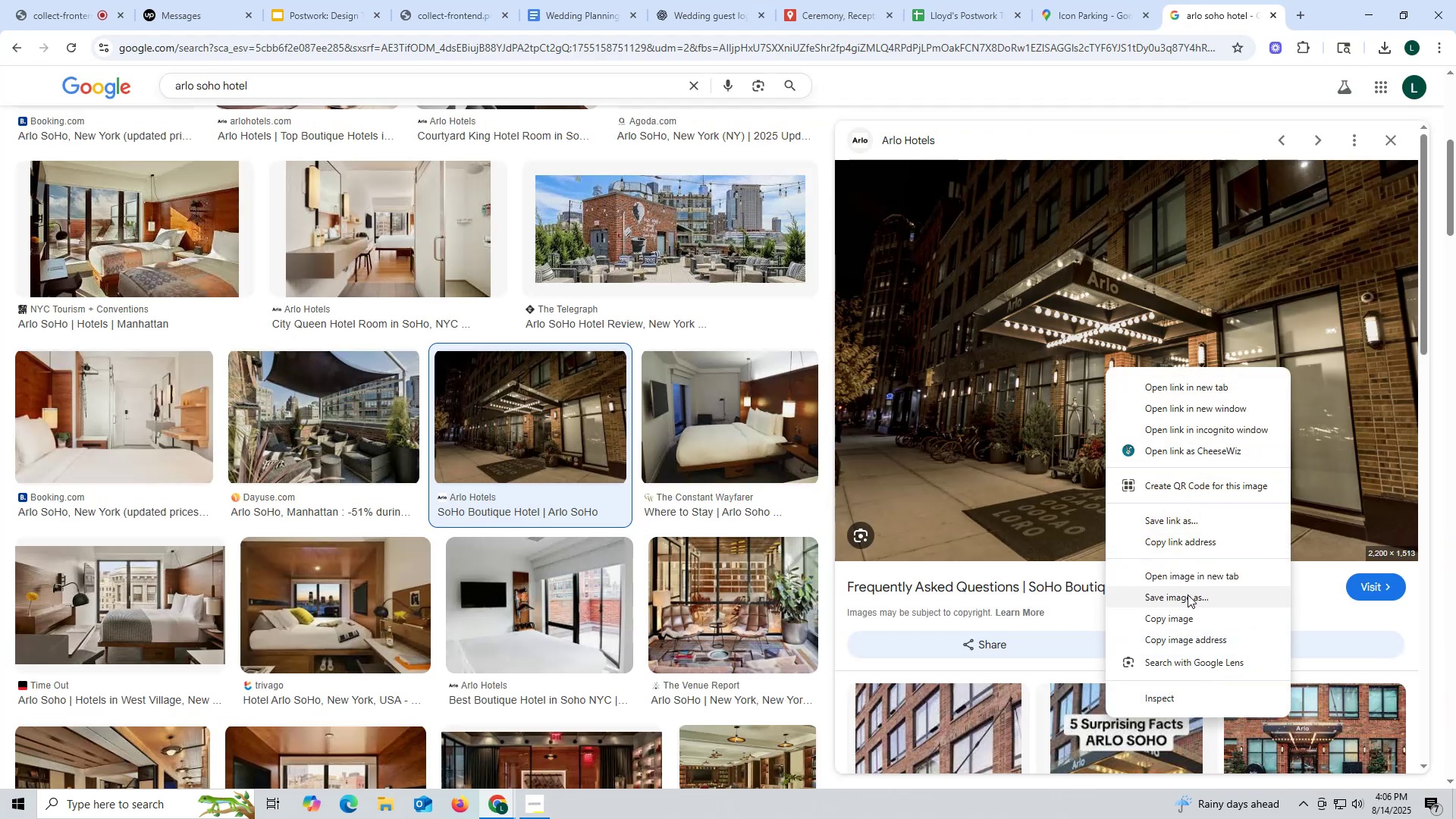 
left_click([1191, 597])
 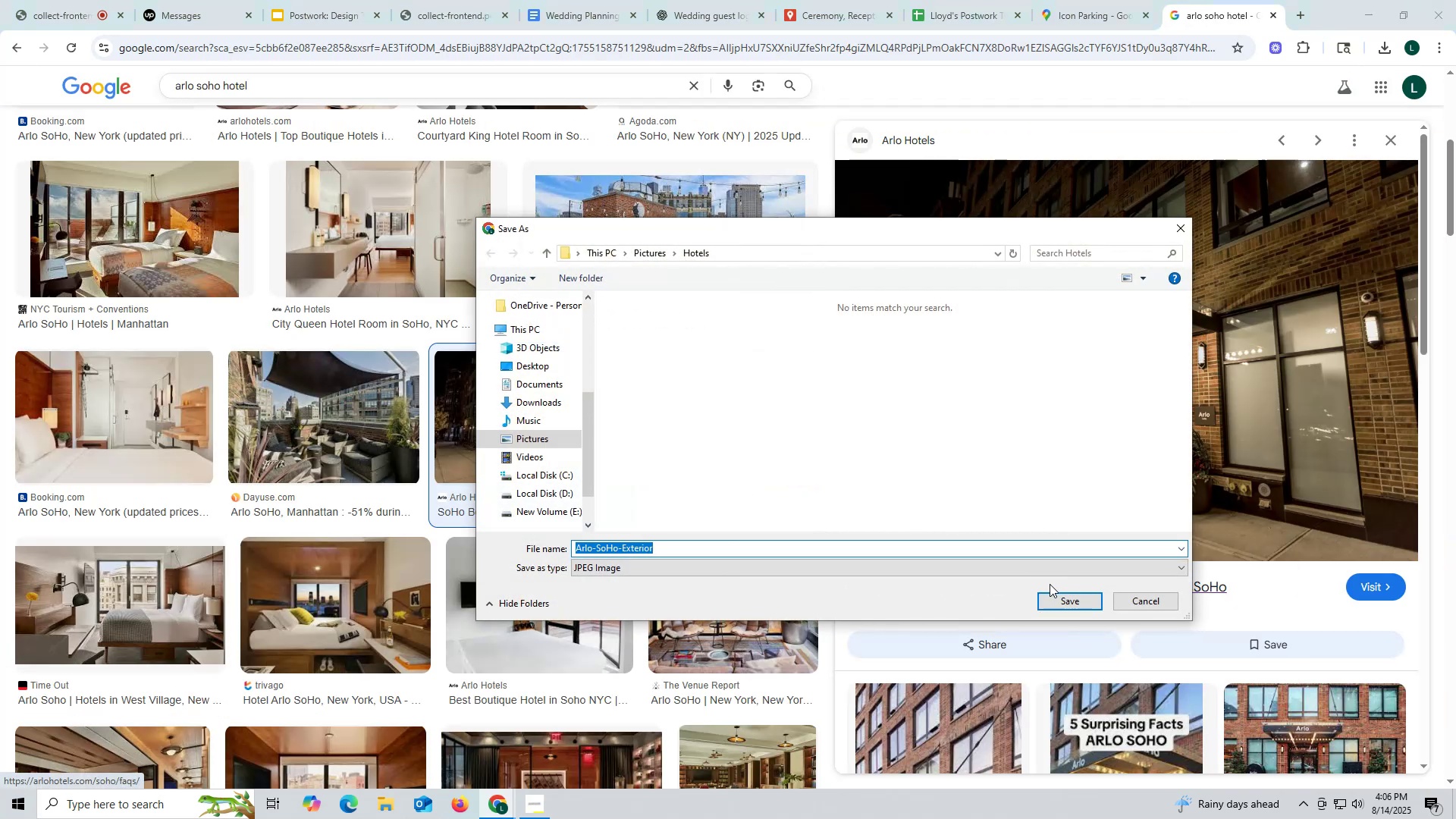 
left_click_drag(start_coordinate=[1072, 604], to_coordinate=[1066, 598])
 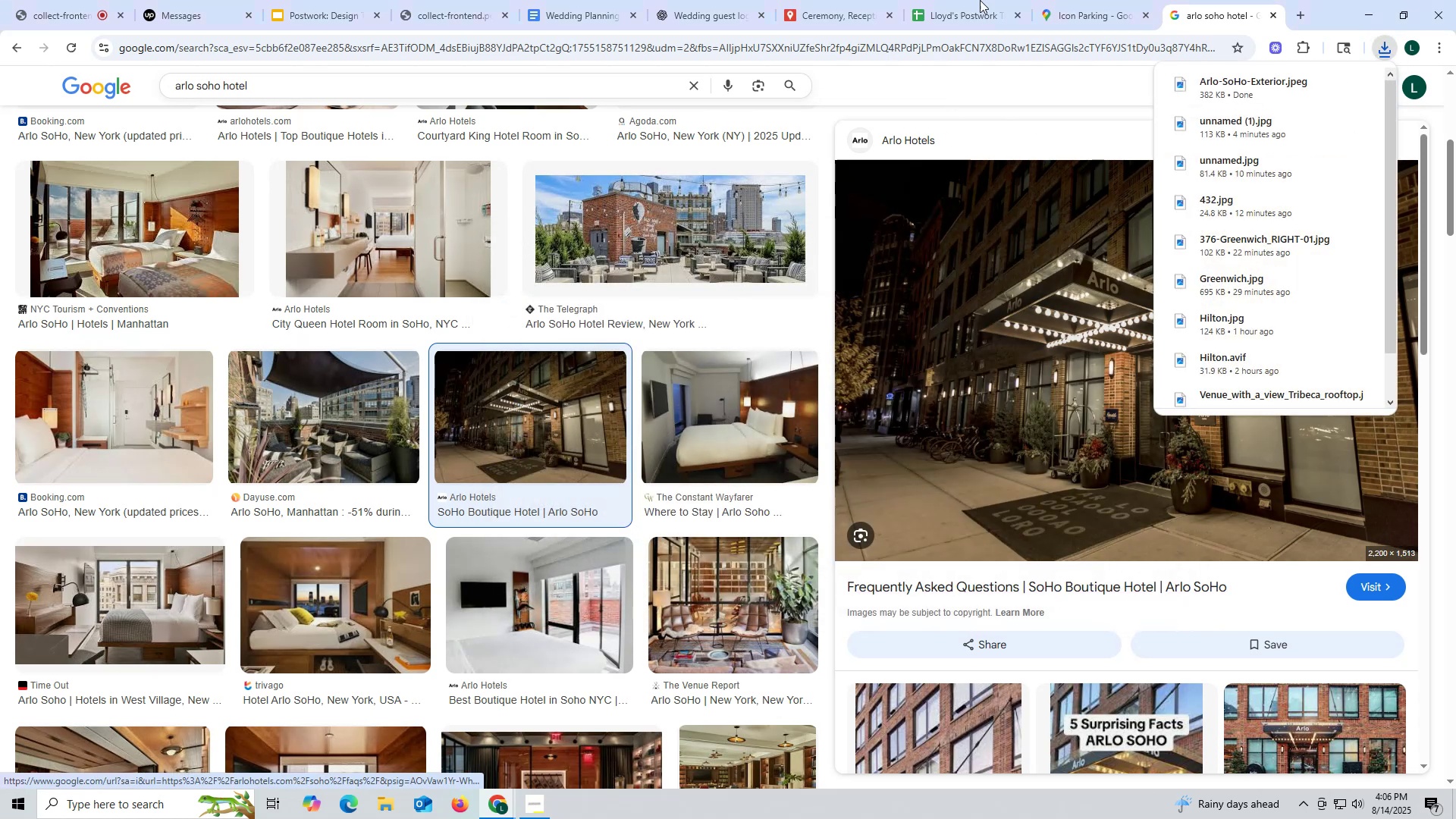 
left_click([827, 17])
 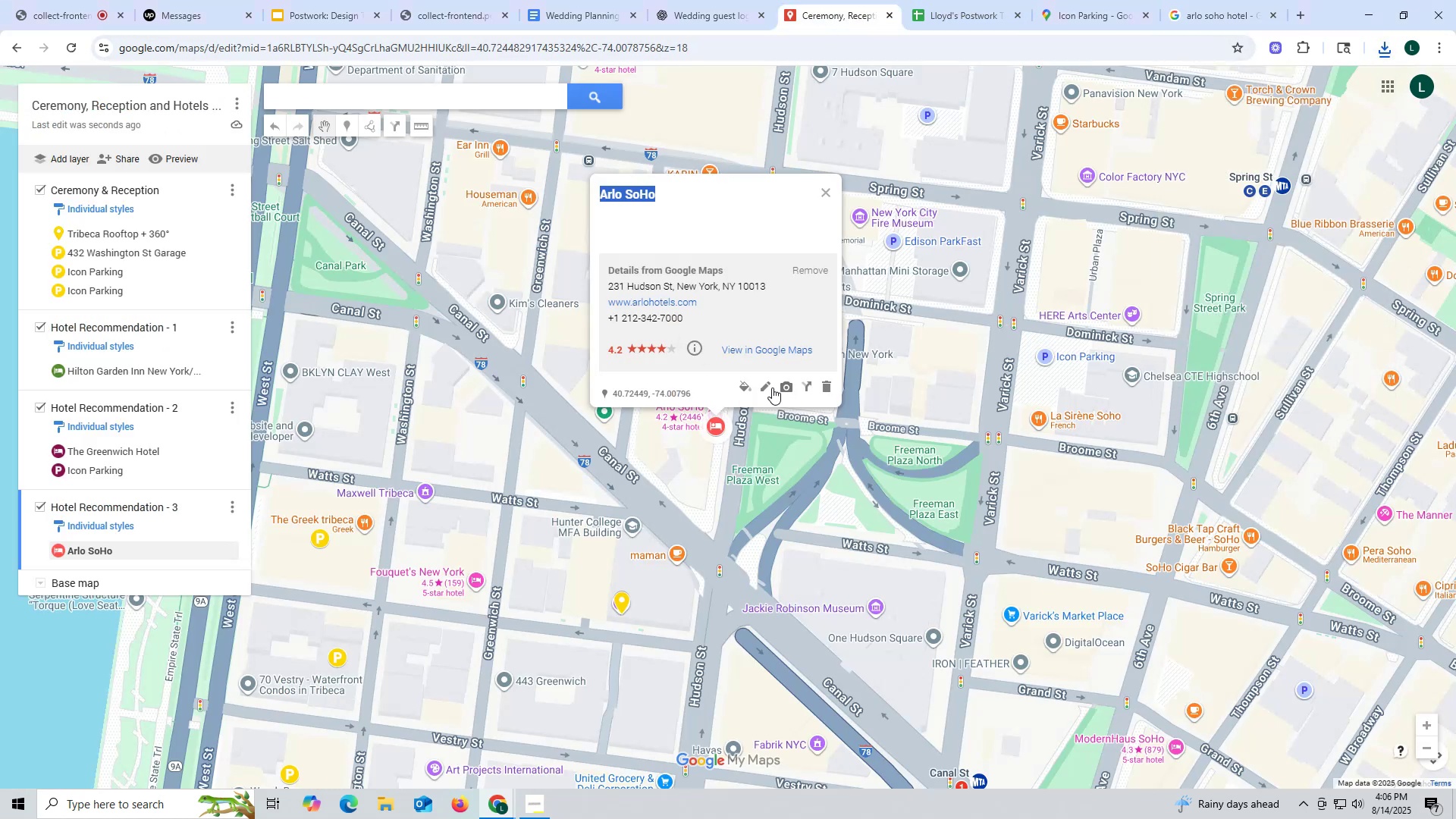 
left_click([789, 388])
 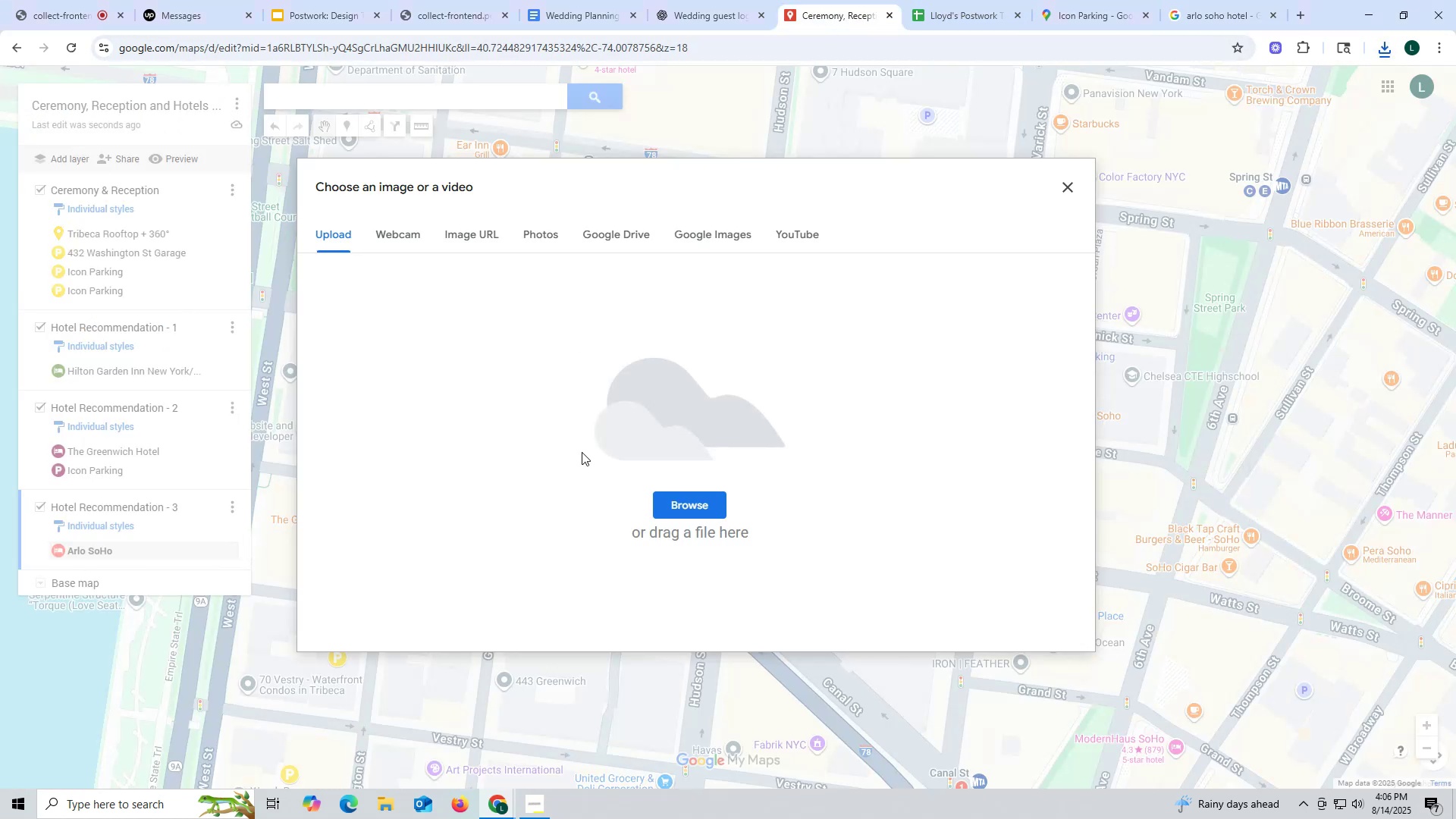 
left_click([688, 506])
 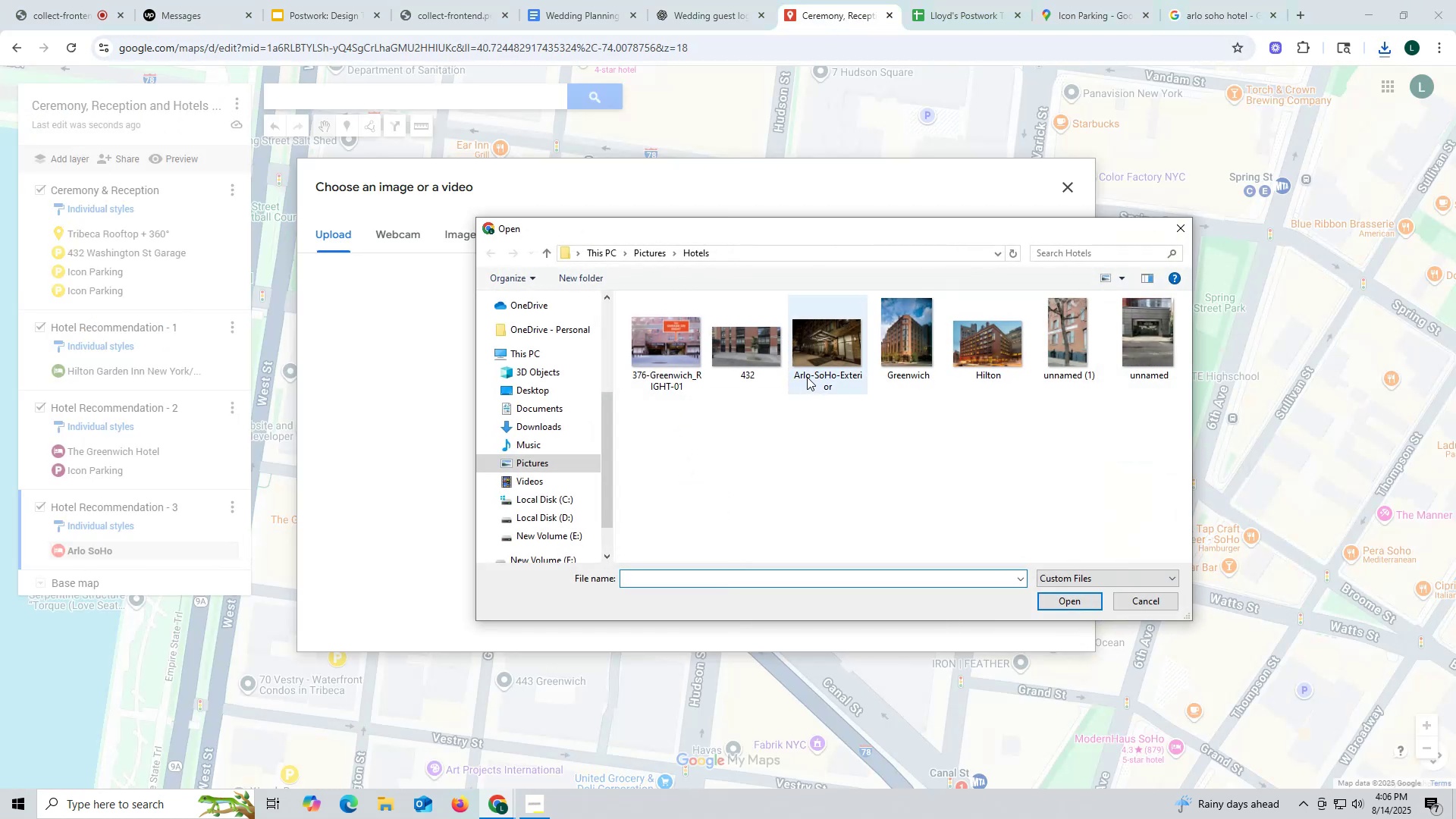 
left_click([830, 360])
 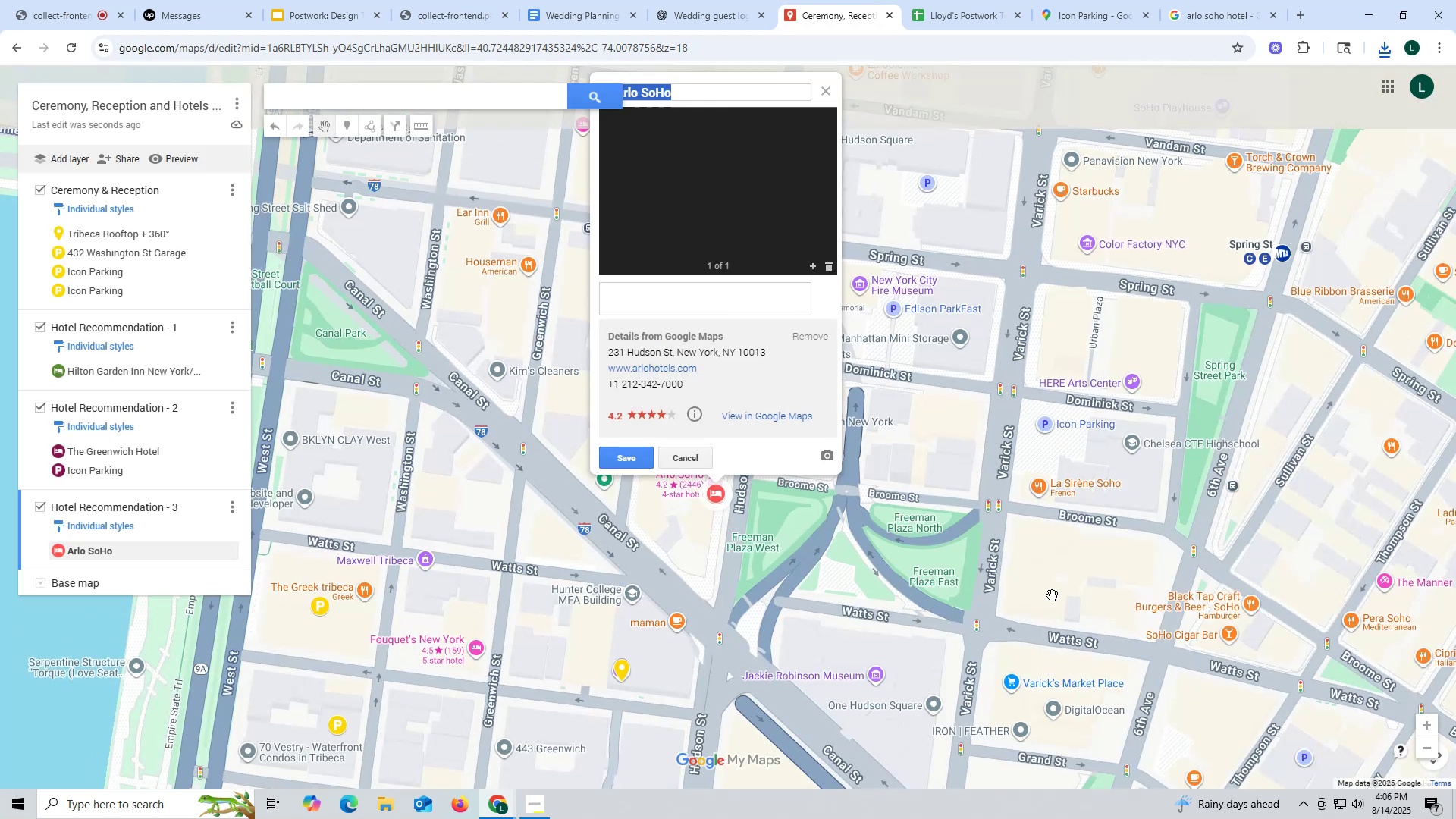 
wait(9.13)
 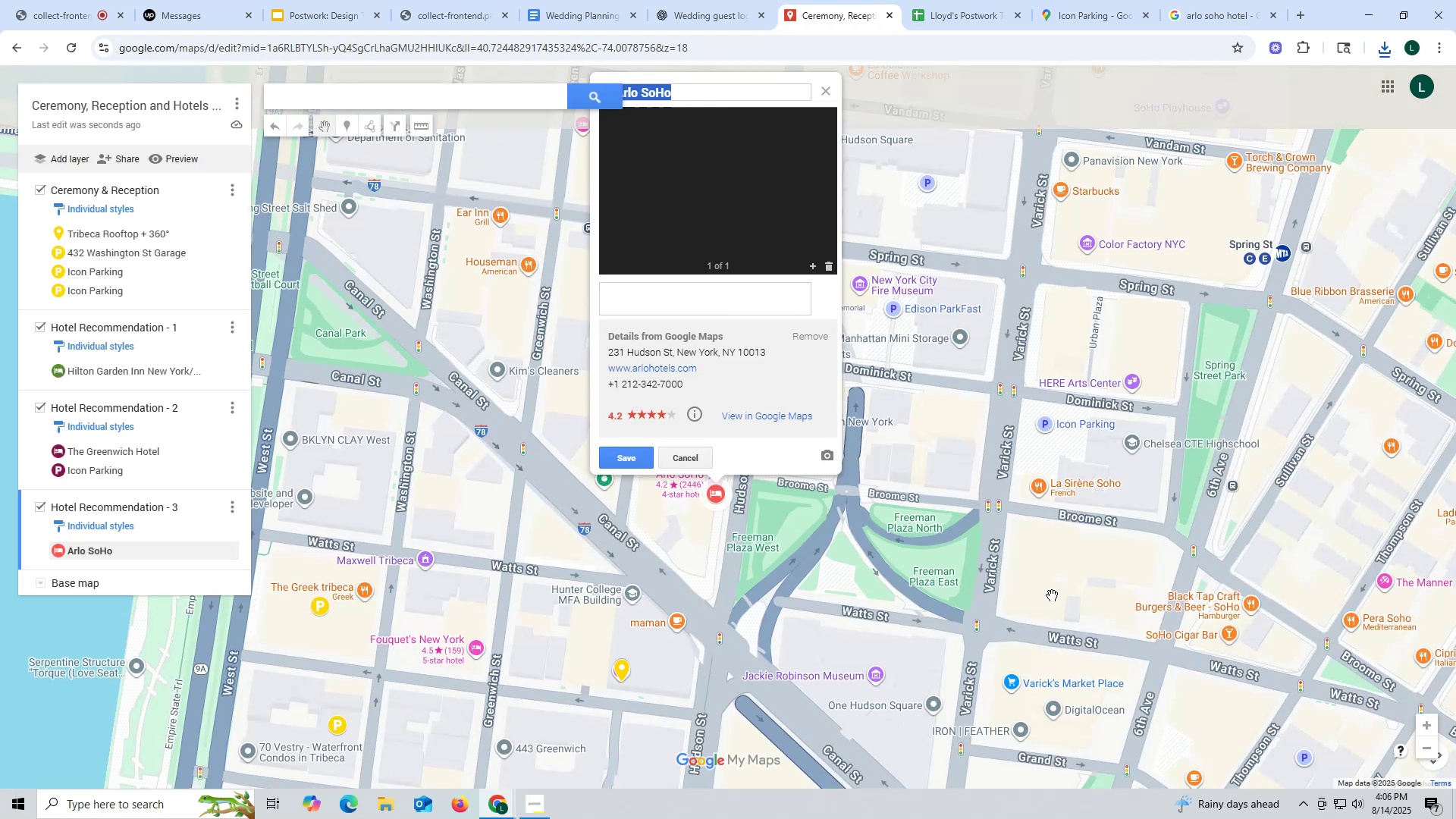 
left_click([1192, 11])
 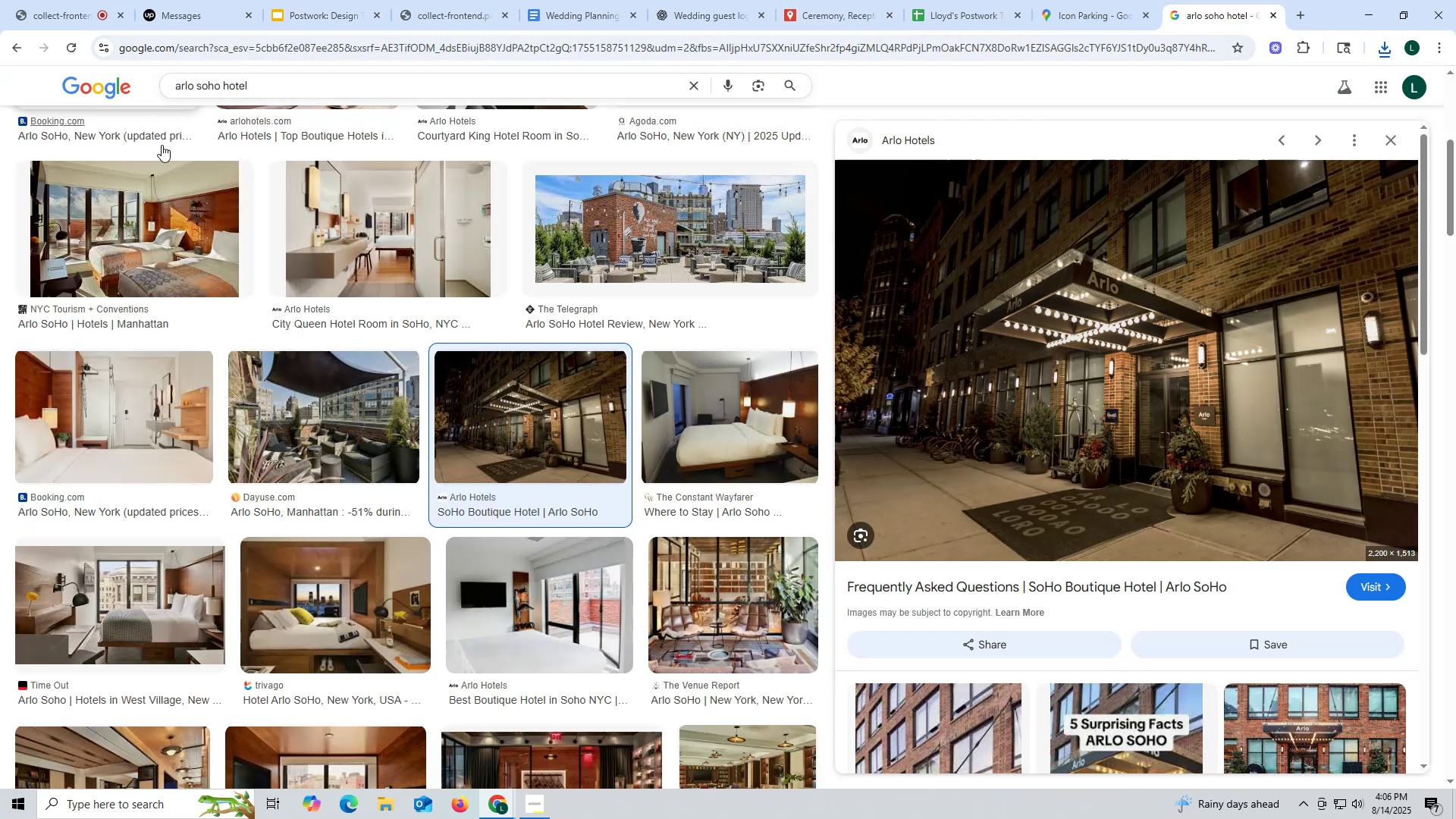 
scroll: coordinate [206, 146], scroll_direction: up, amount: 12.0
 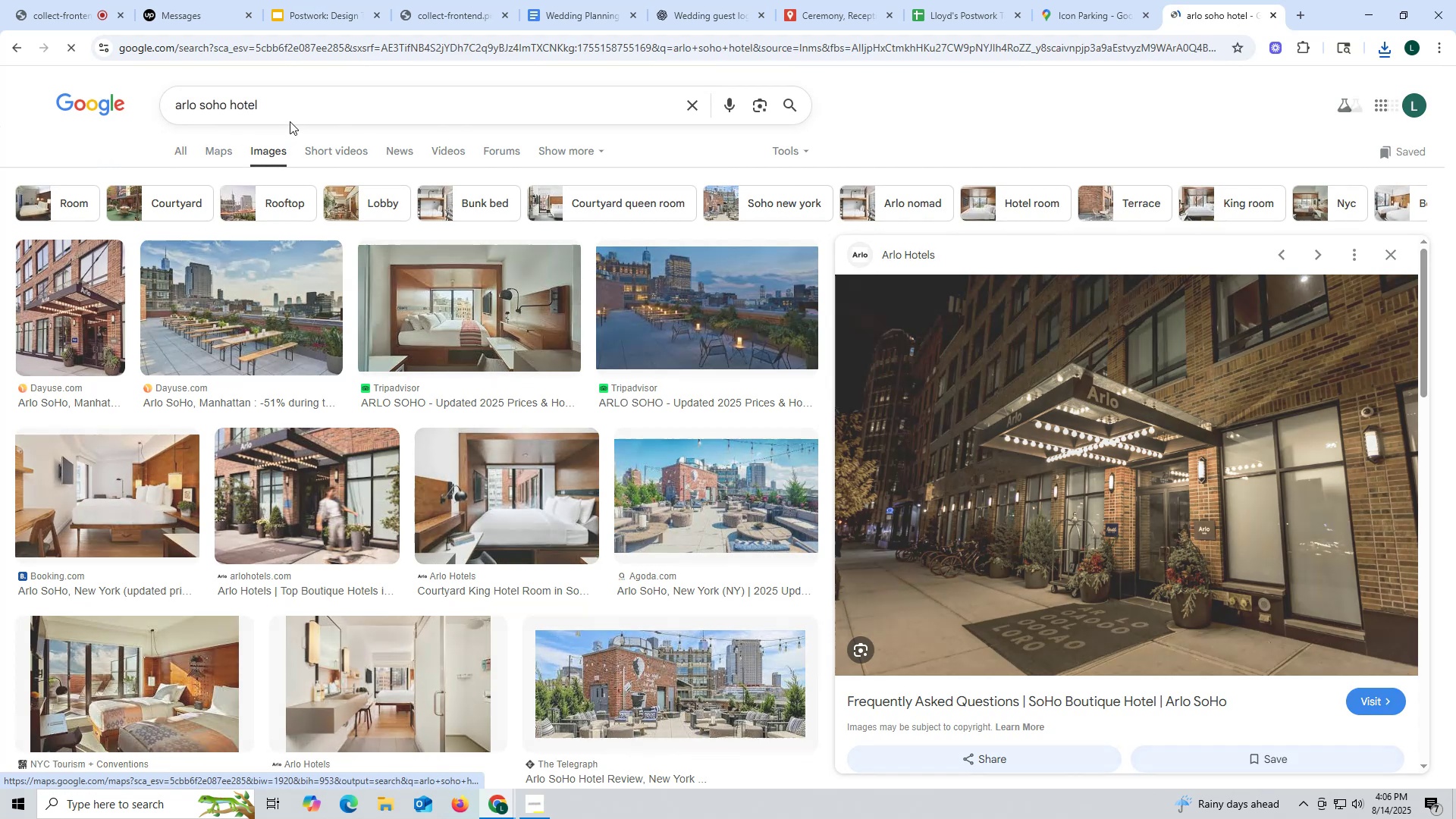 
left_click([304, 105])
 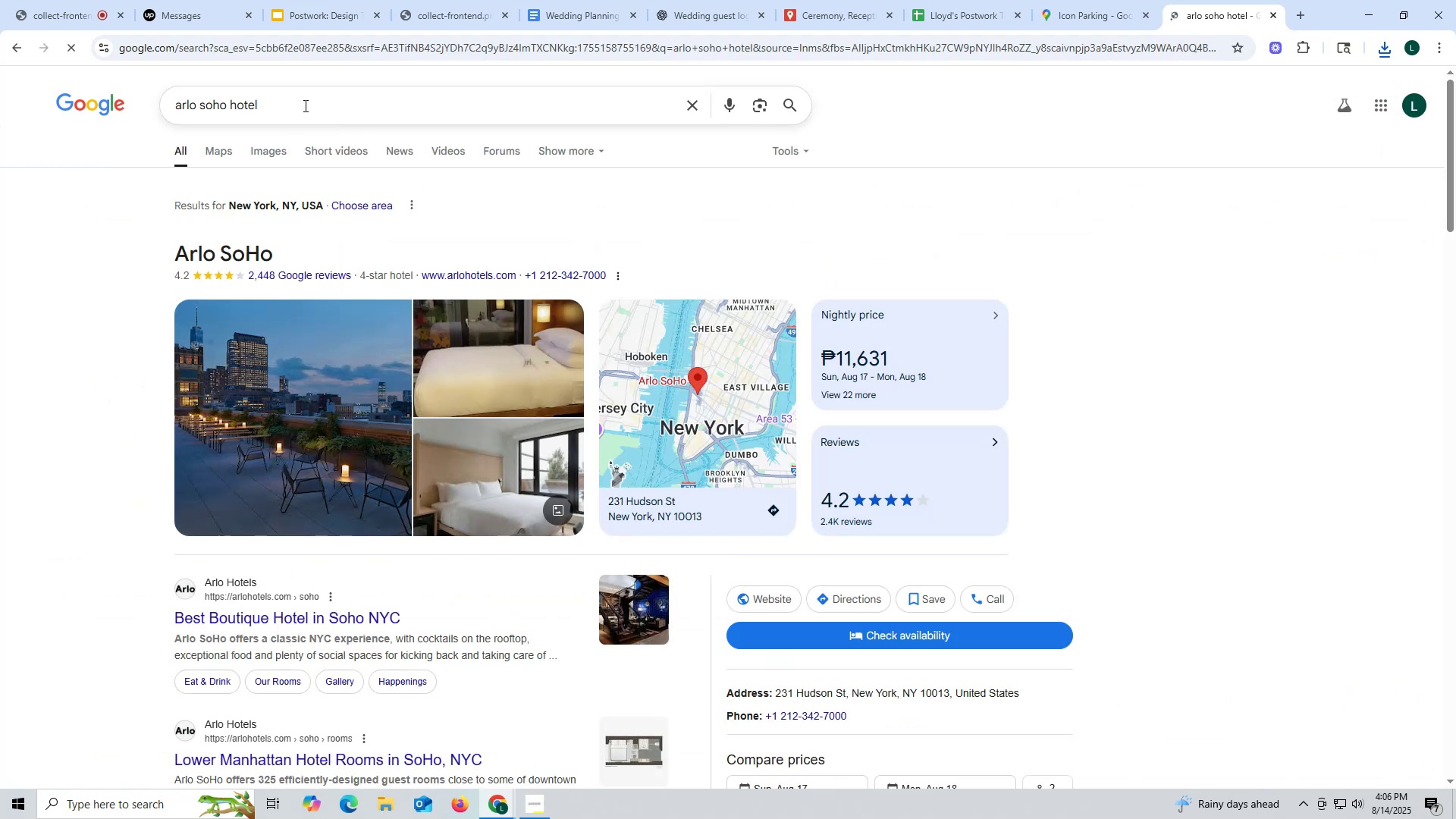 
left_click([304, 105])
 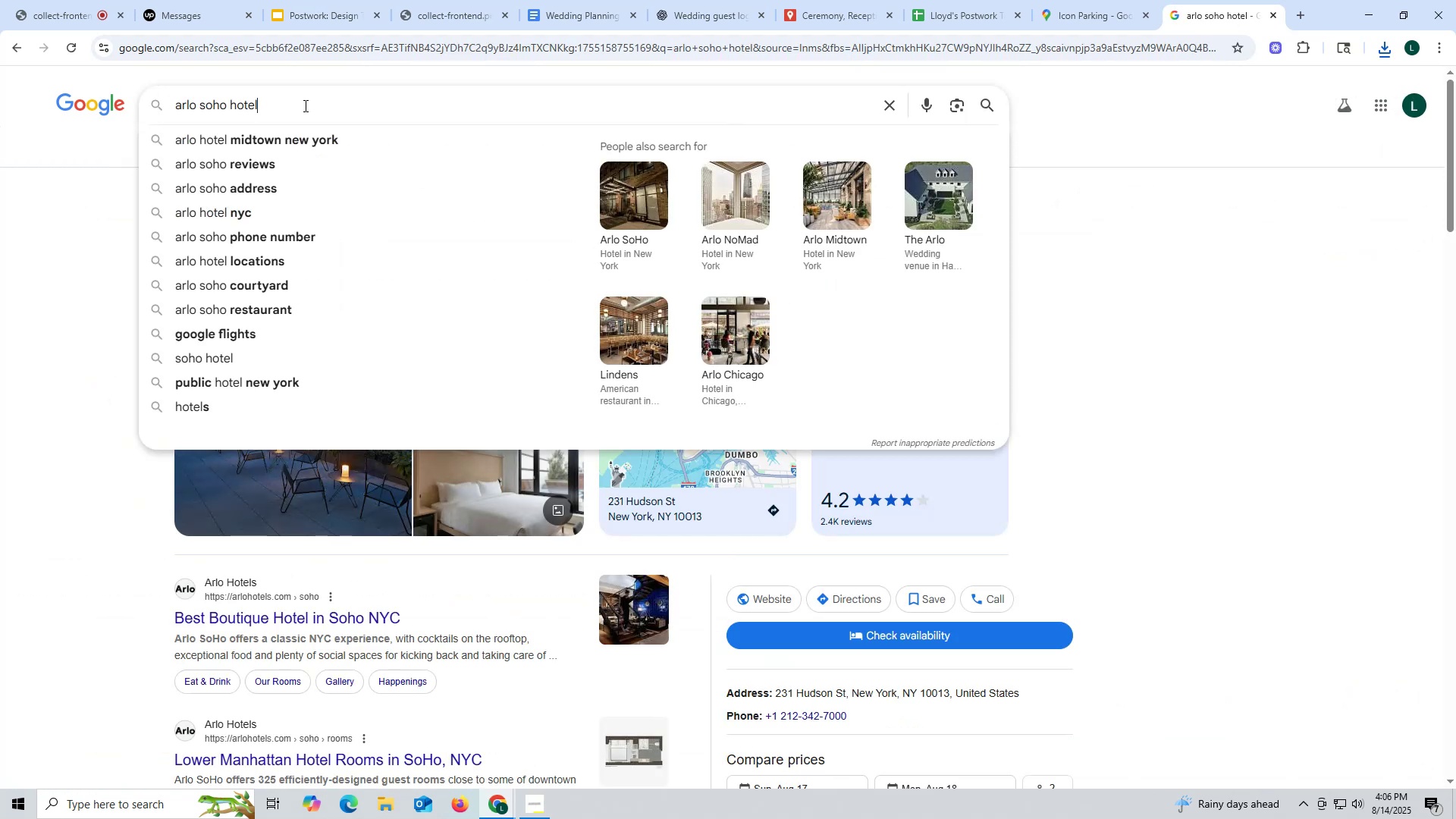 
type( group rate)
 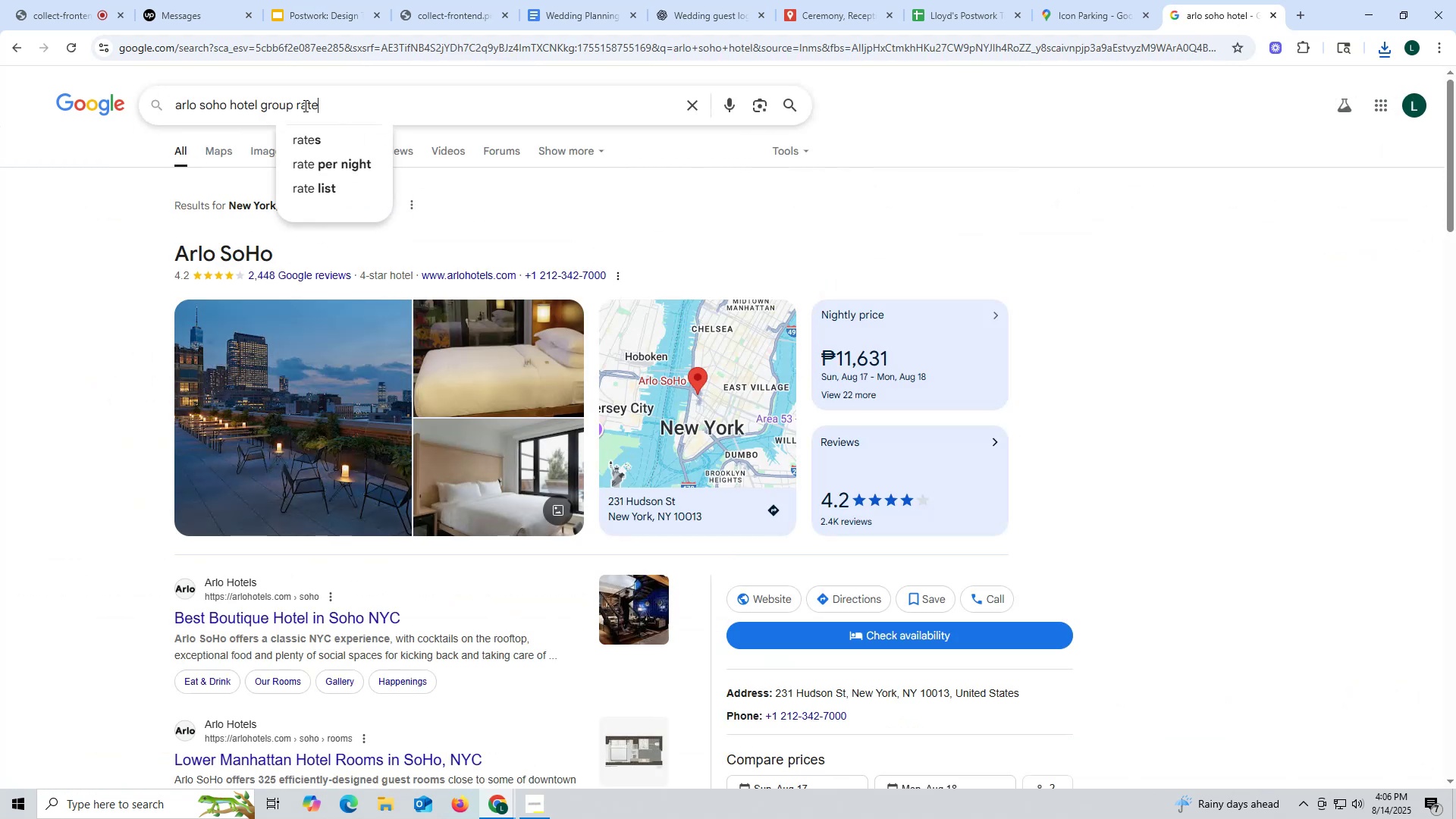 
key(Enter)
 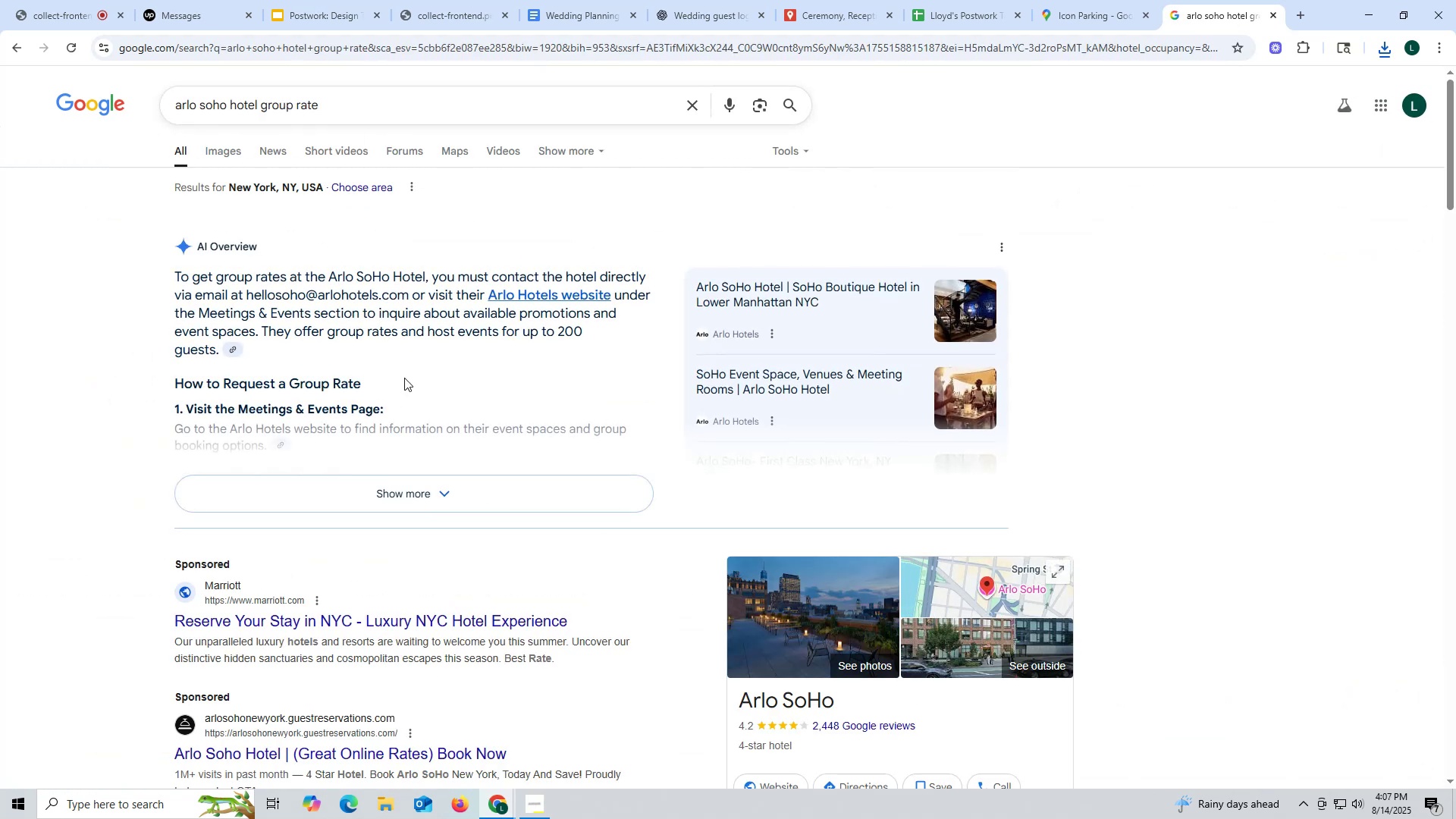 
mouse_move([441, 490])
 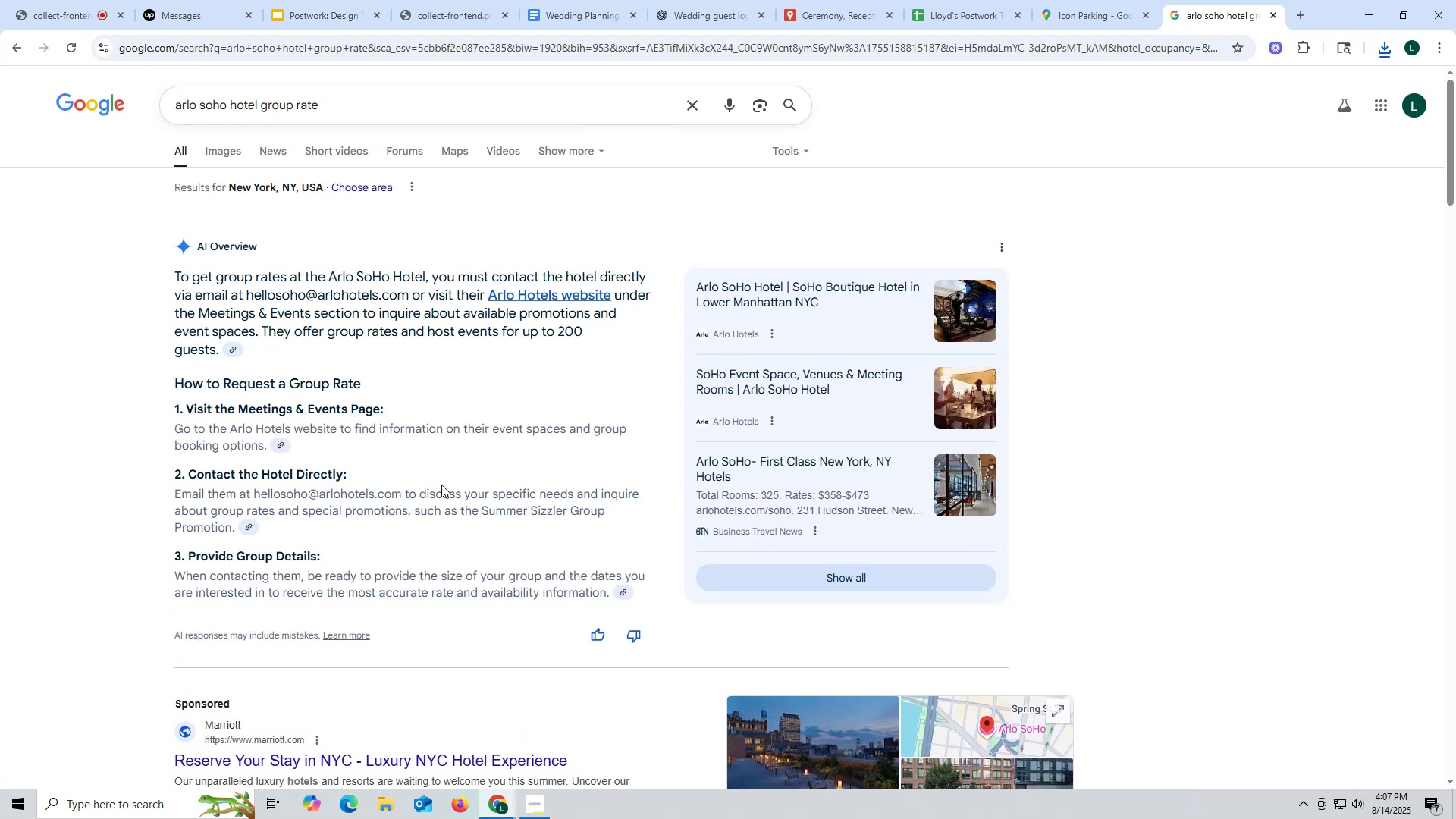 
scroll: coordinate [412, 496], scroll_direction: down, amount: 5.0
 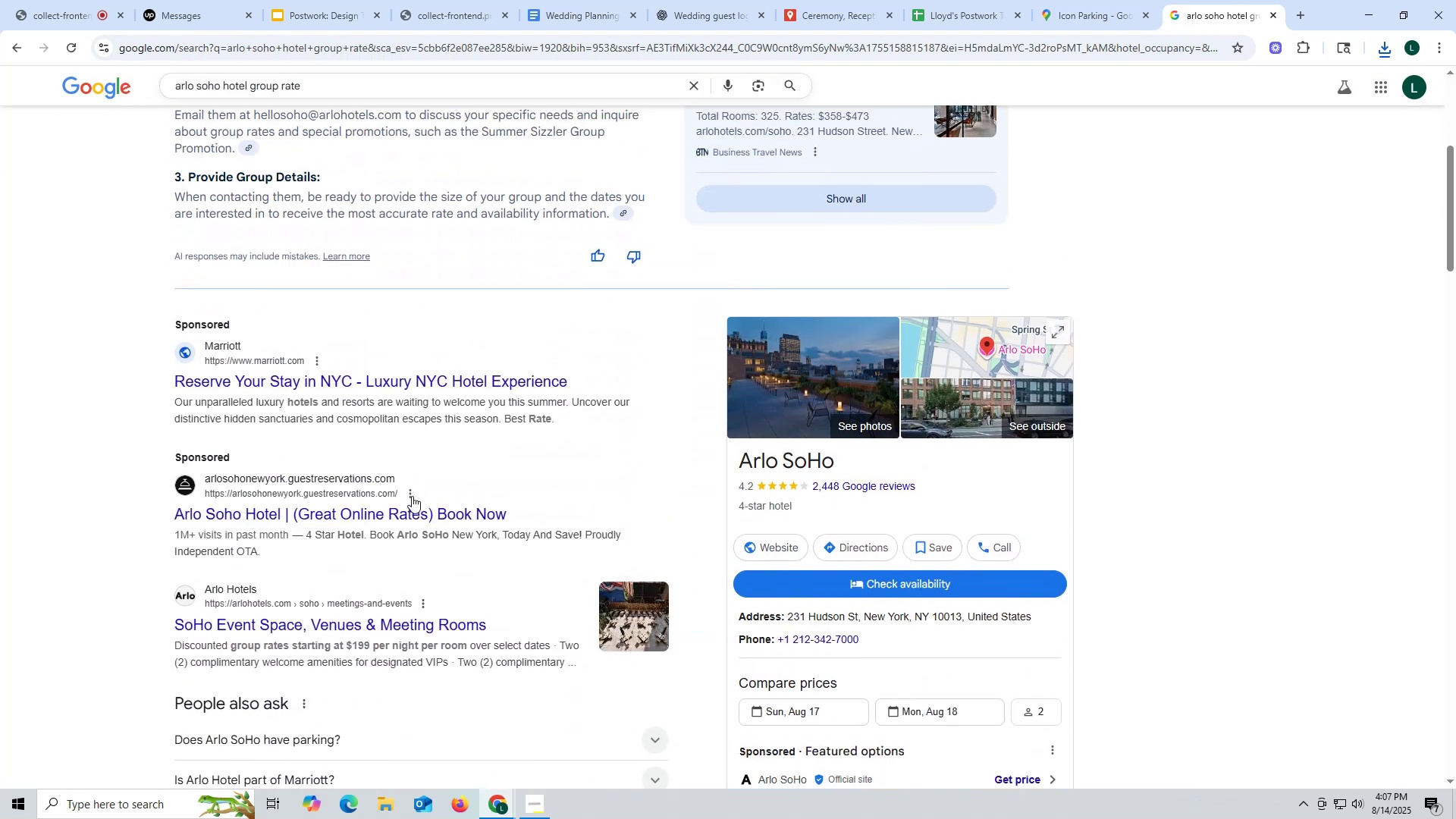 
mouse_move([412, 475])
 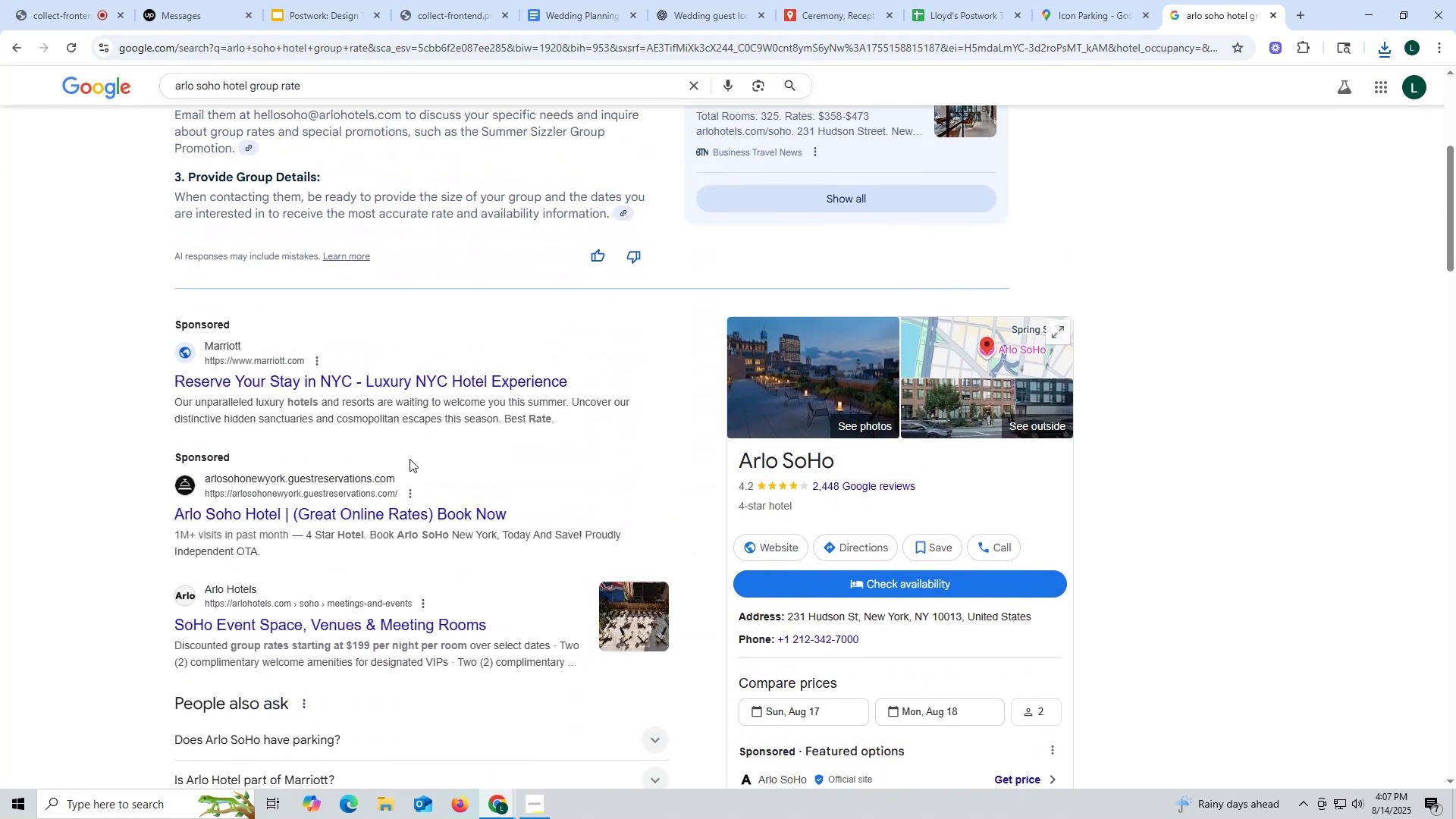 
scroll: coordinate [410, 459], scroll_direction: down, amount: 5.0
 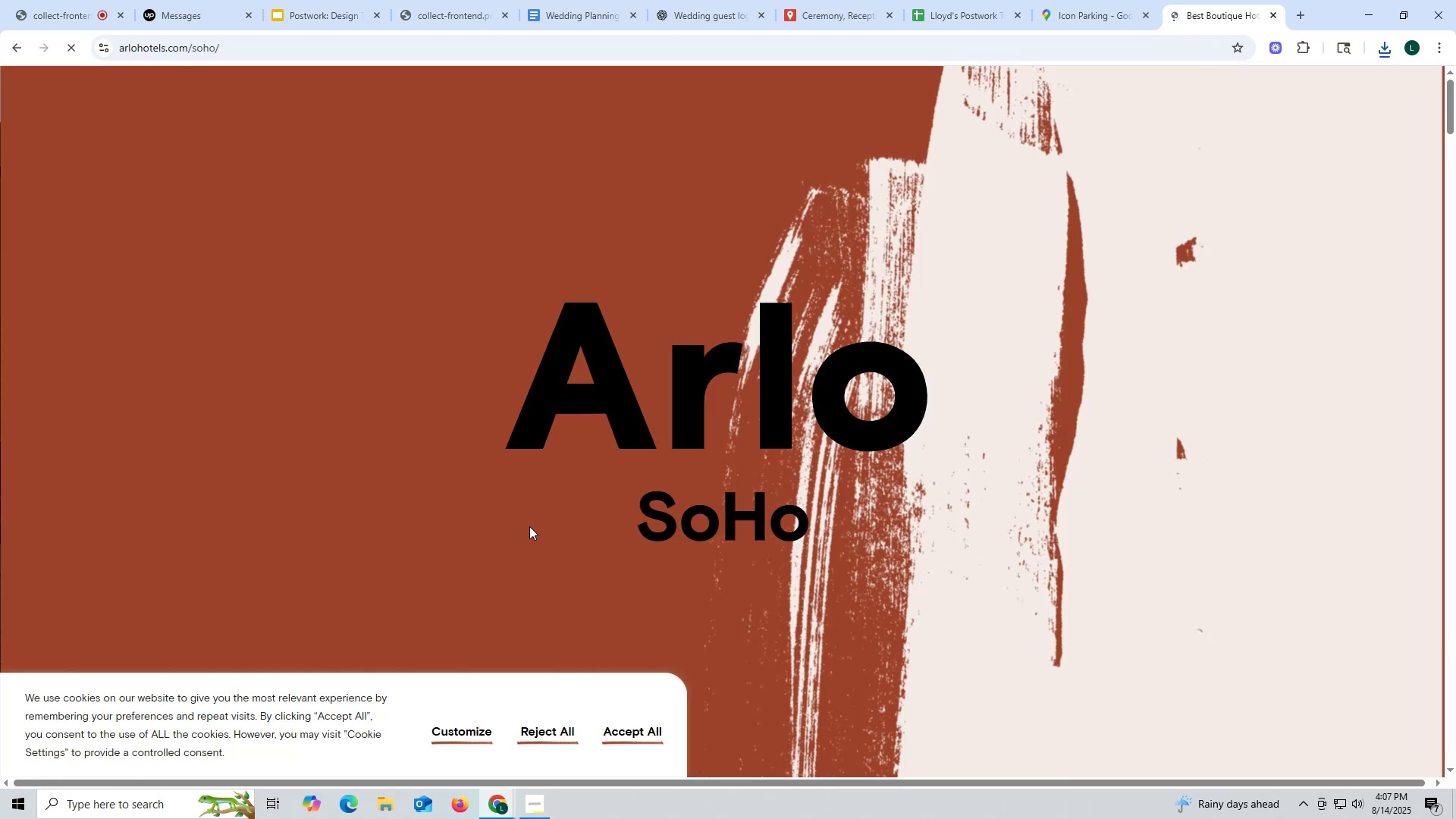 
left_click([628, 733])
 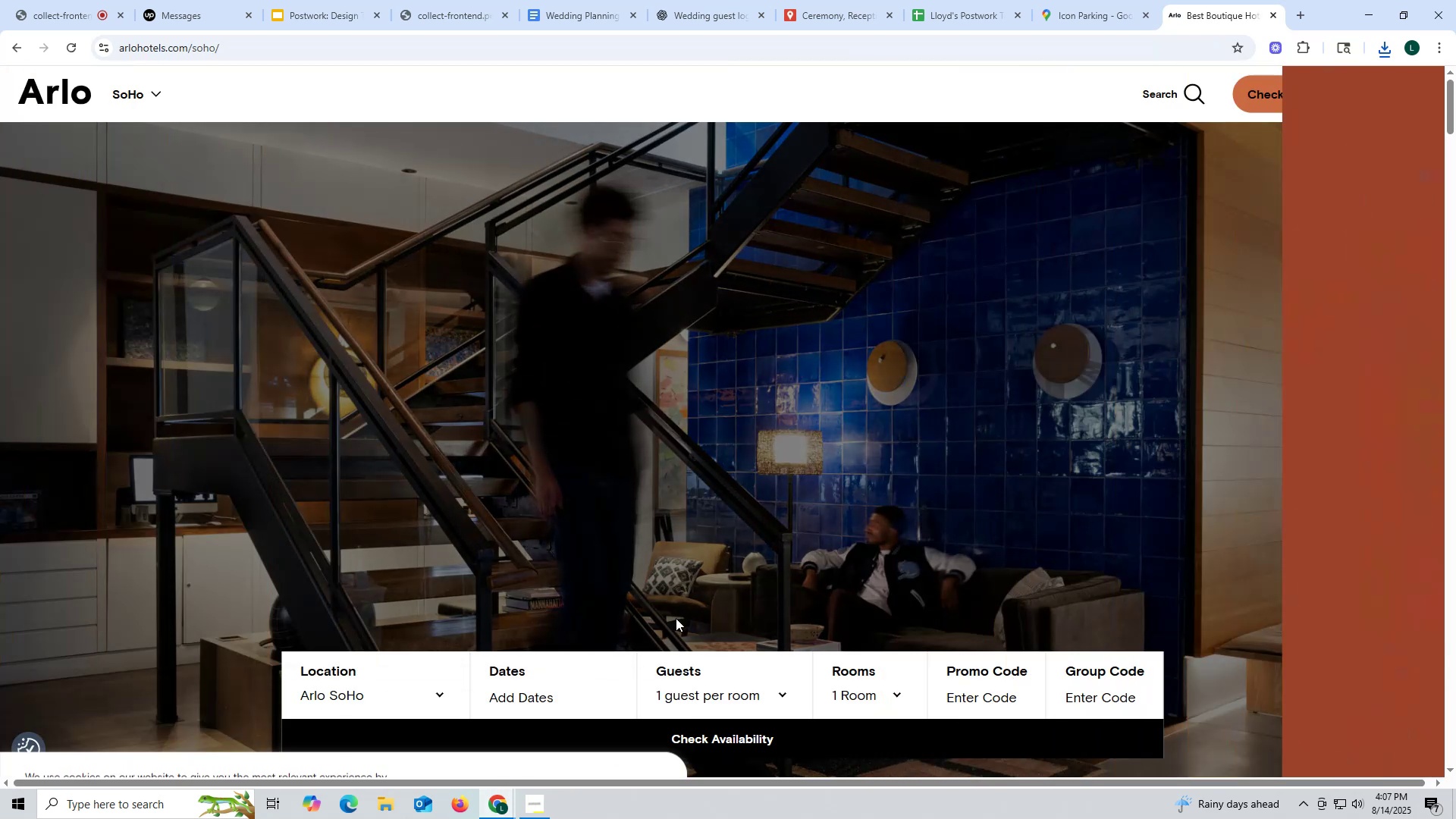 
scroll: coordinate [676, 618], scroll_direction: down, amount: 3.0
 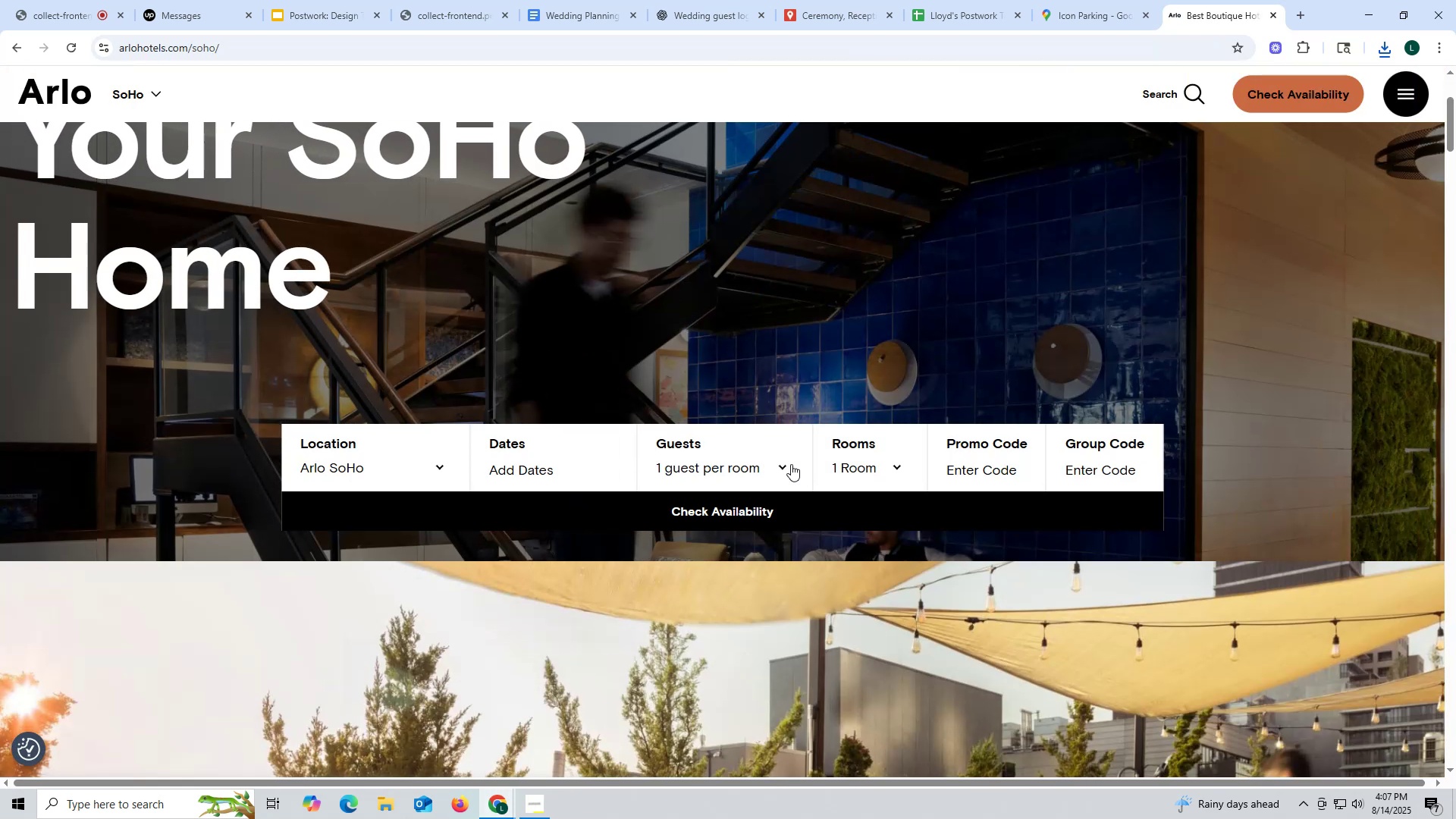 
left_click([780, 462])
 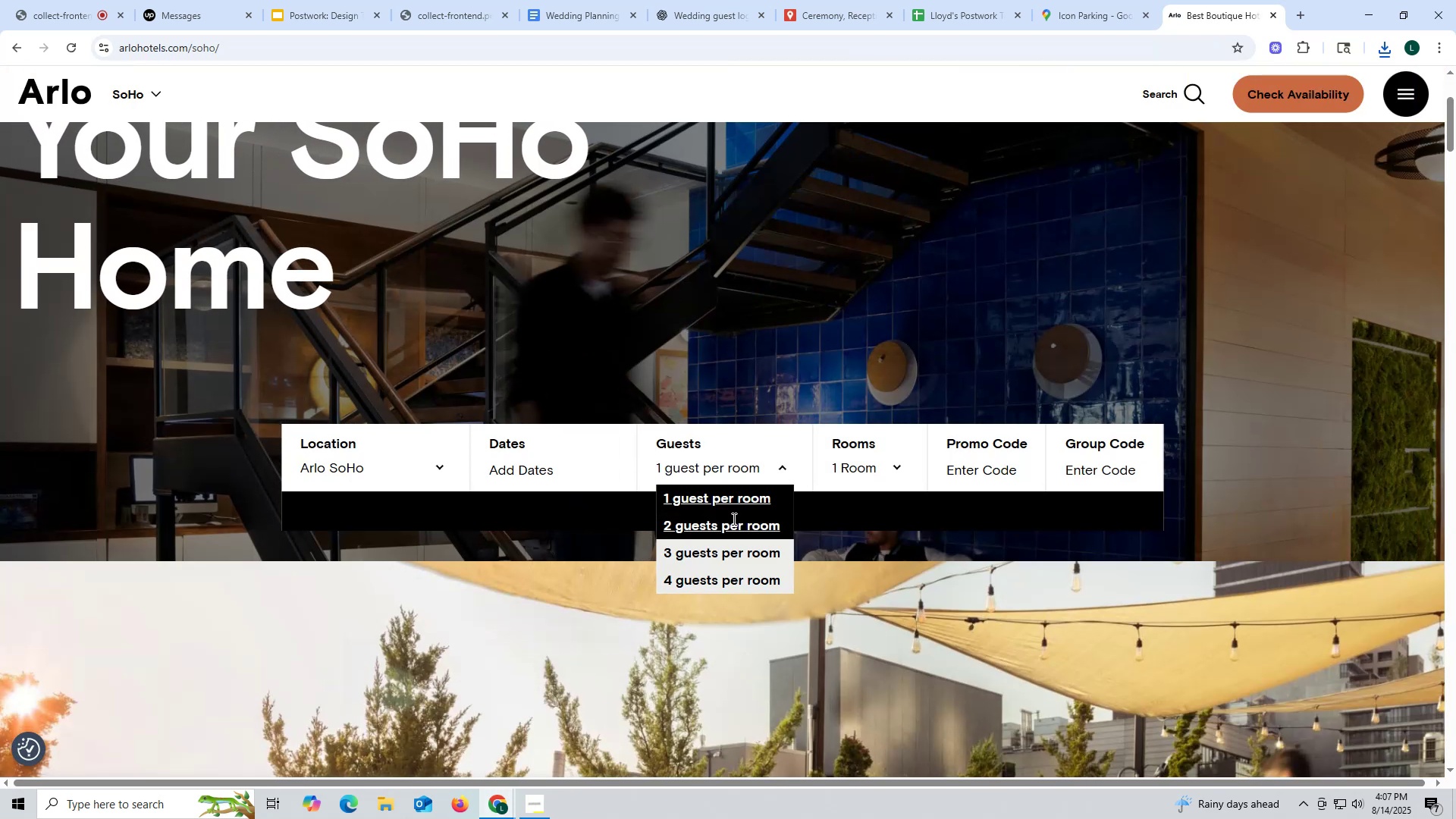 
left_click([733, 519])
 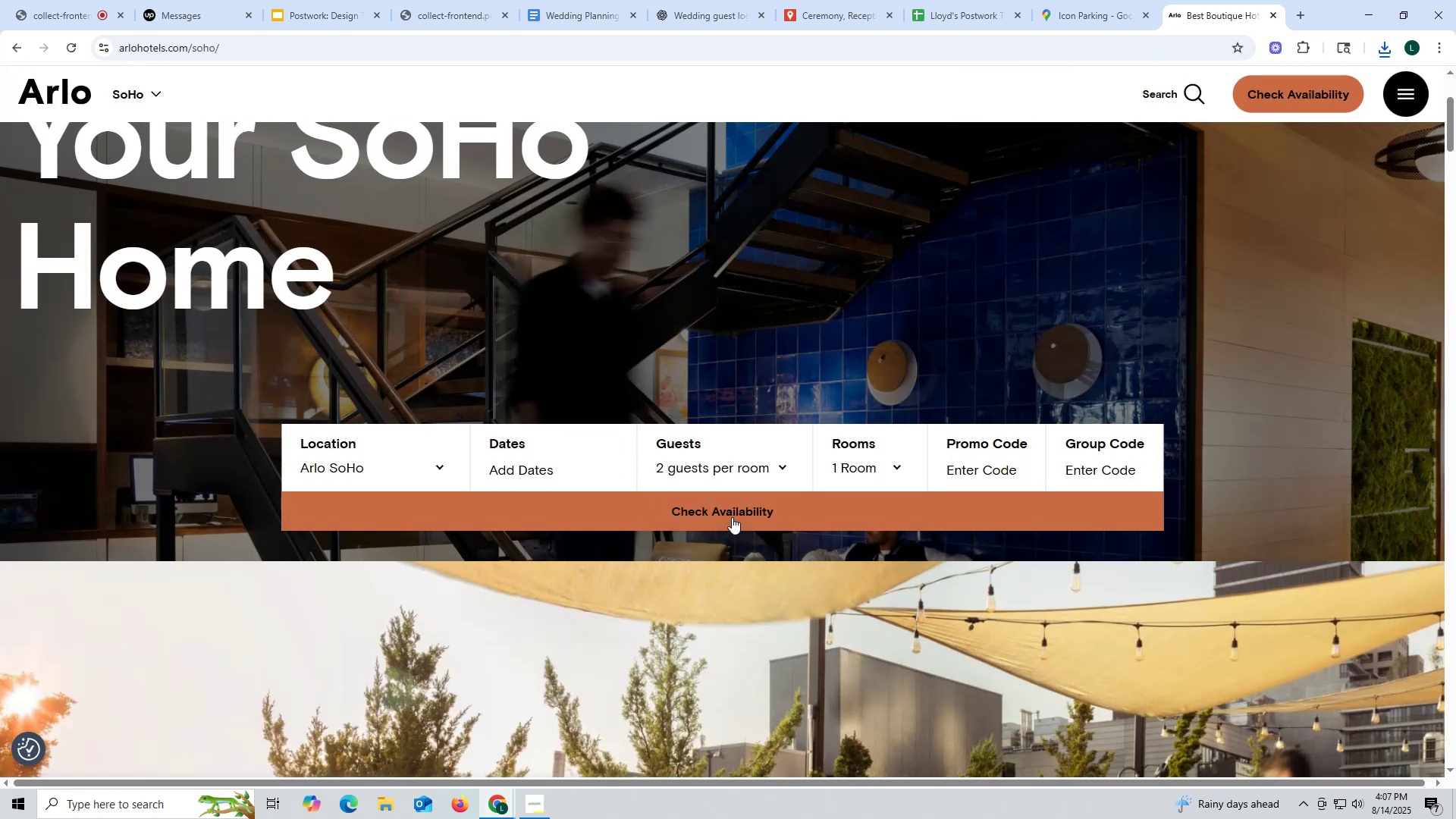 
left_click([732, 517])
 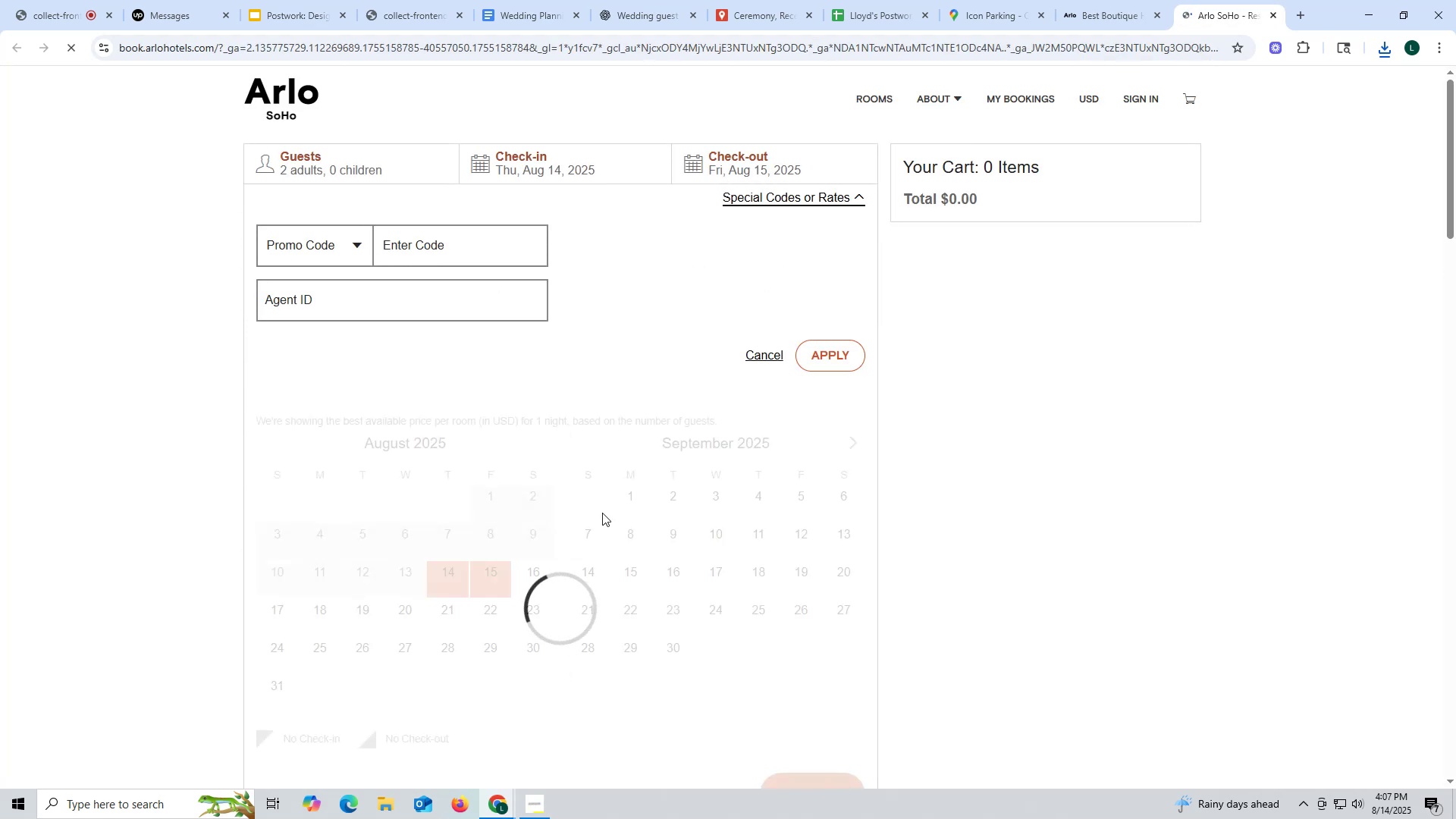 
scroll: coordinate [598, 512], scroll_direction: down, amount: 12.0
 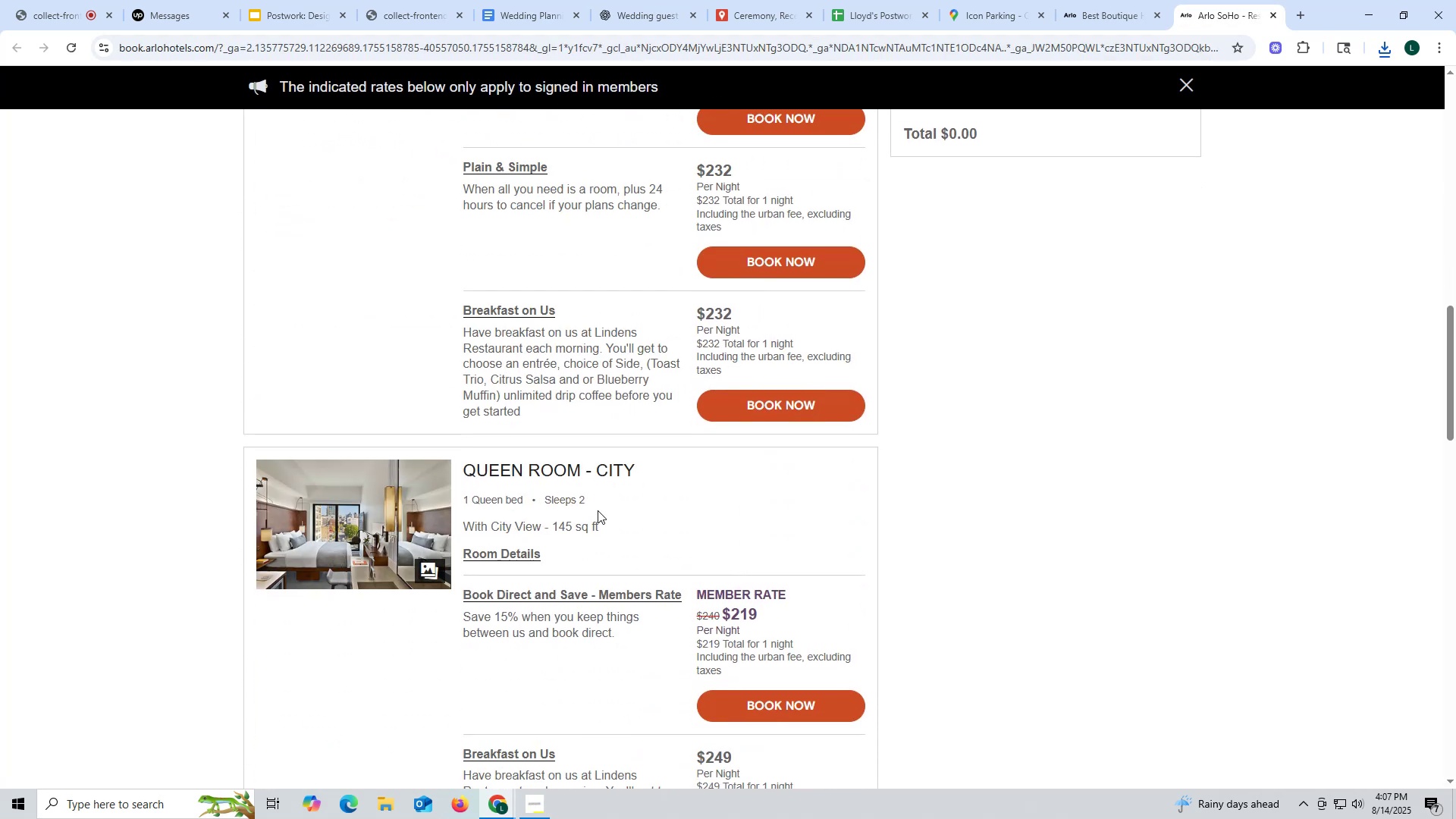 
scroll: coordinate [562, 469], scroll_direction: up, amount: 21.0
 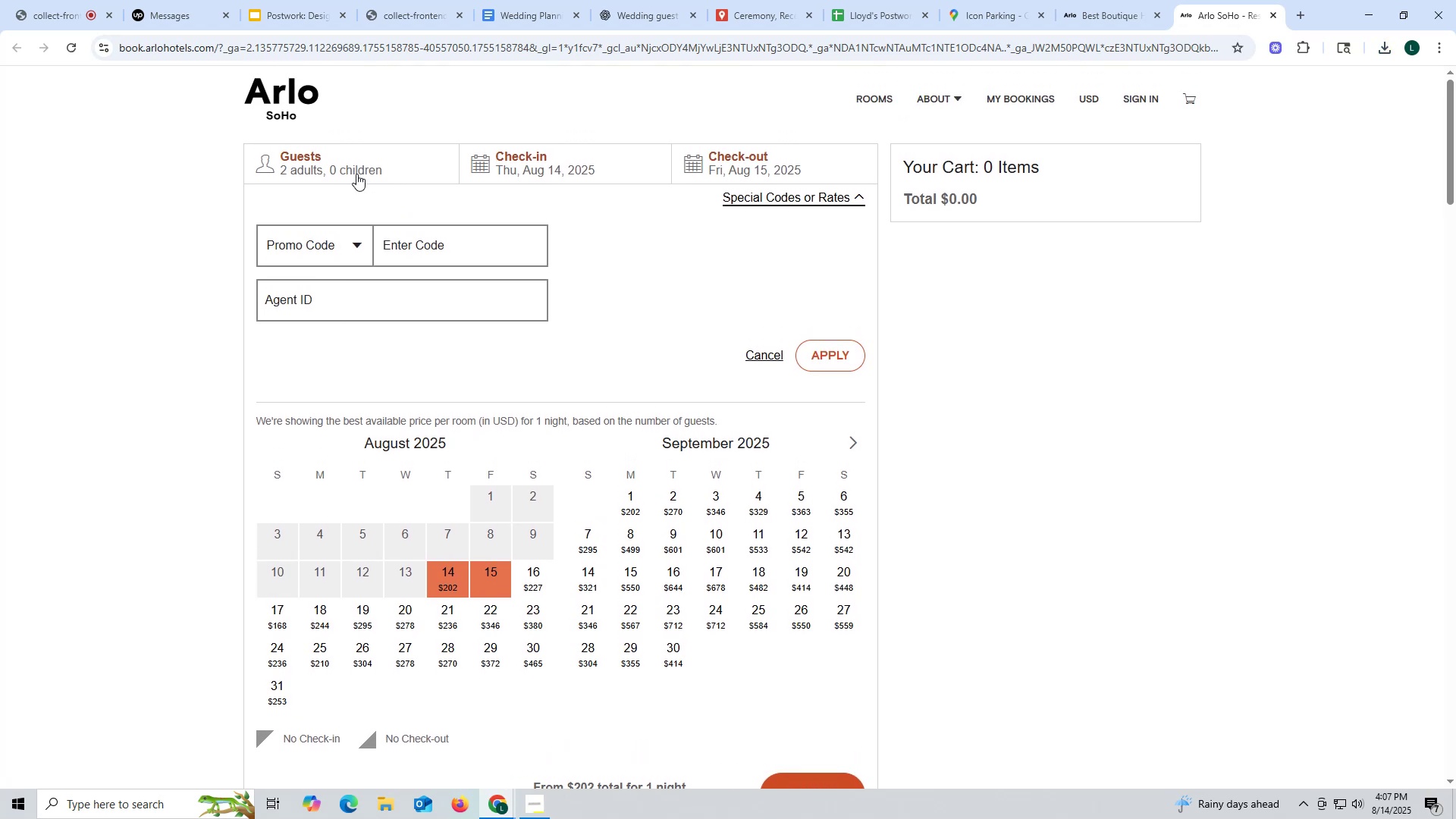 
left_click([322, 174])
 